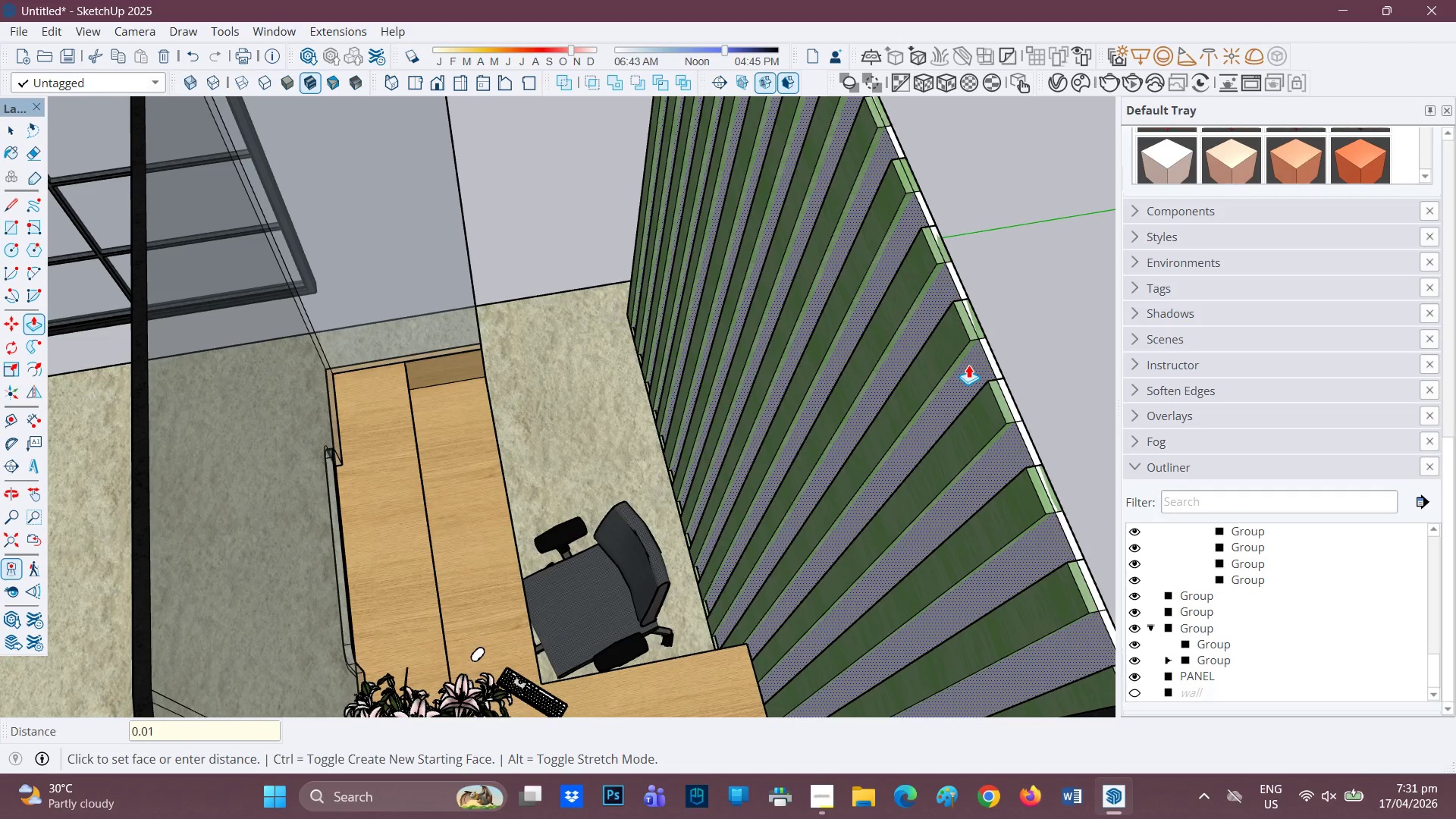 
key(Enter)
 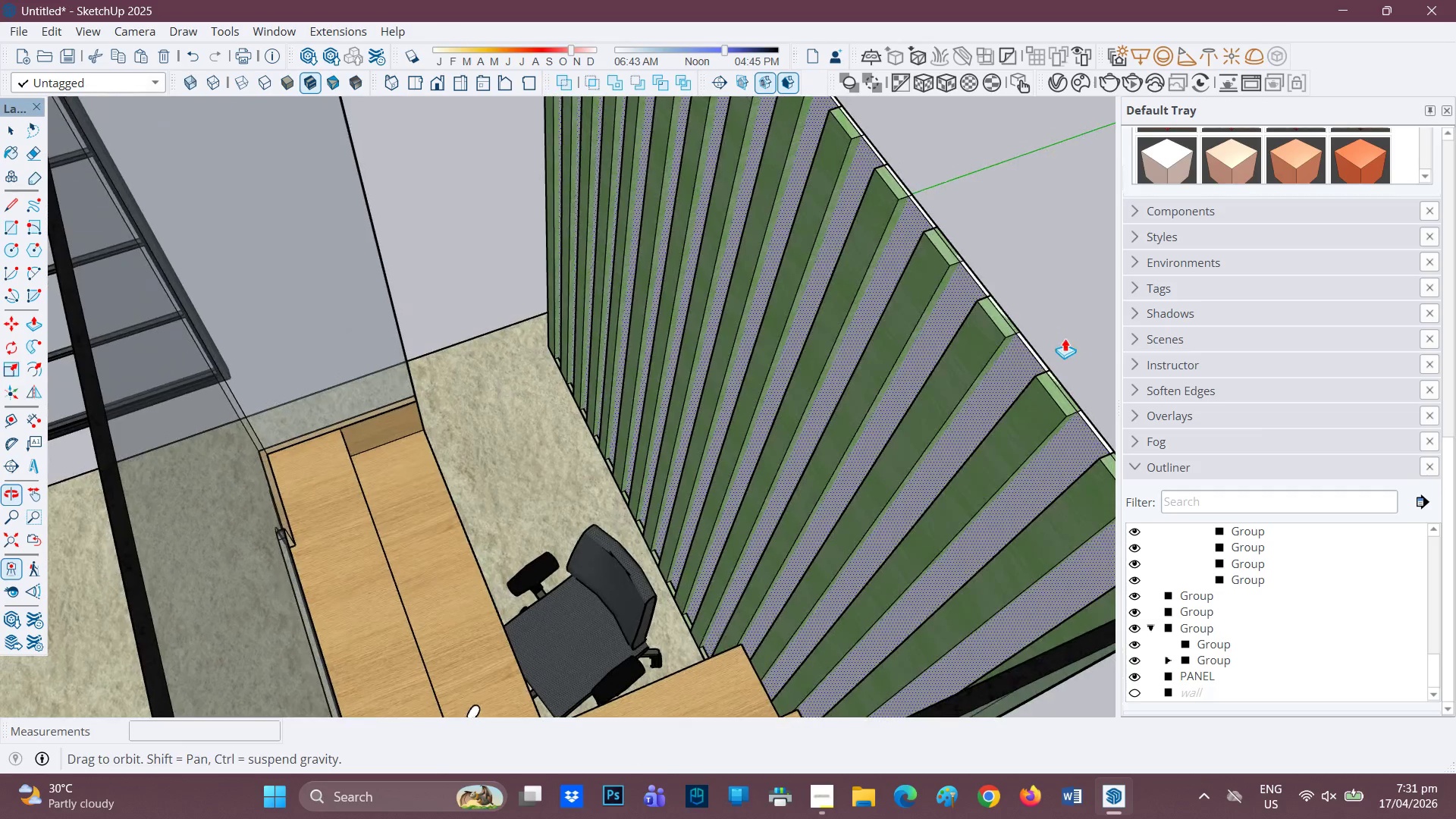 
key(H)
 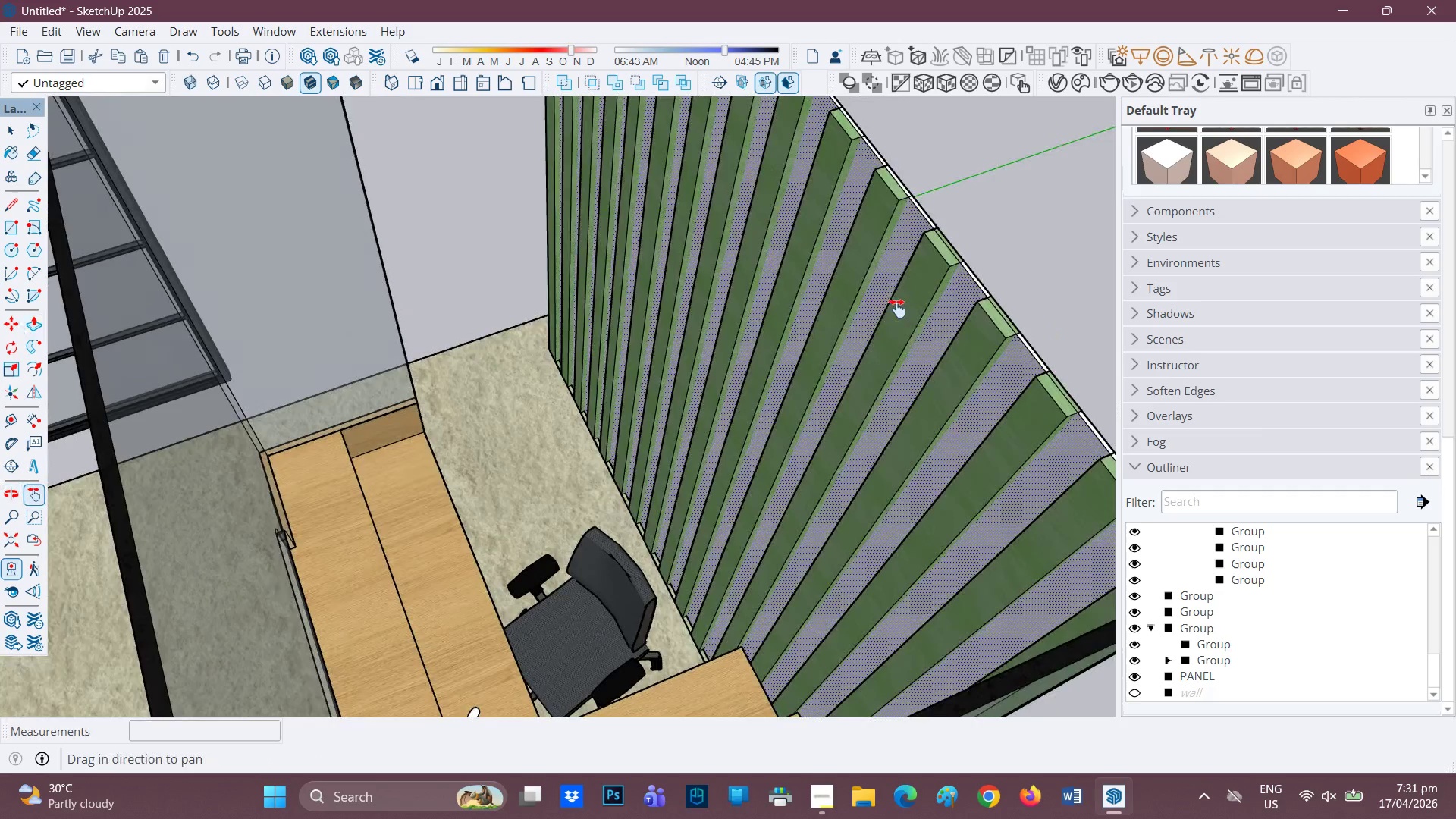 
left_click_drag(start_coordinate=[899, 308], to_coordinate=[598, 392])
 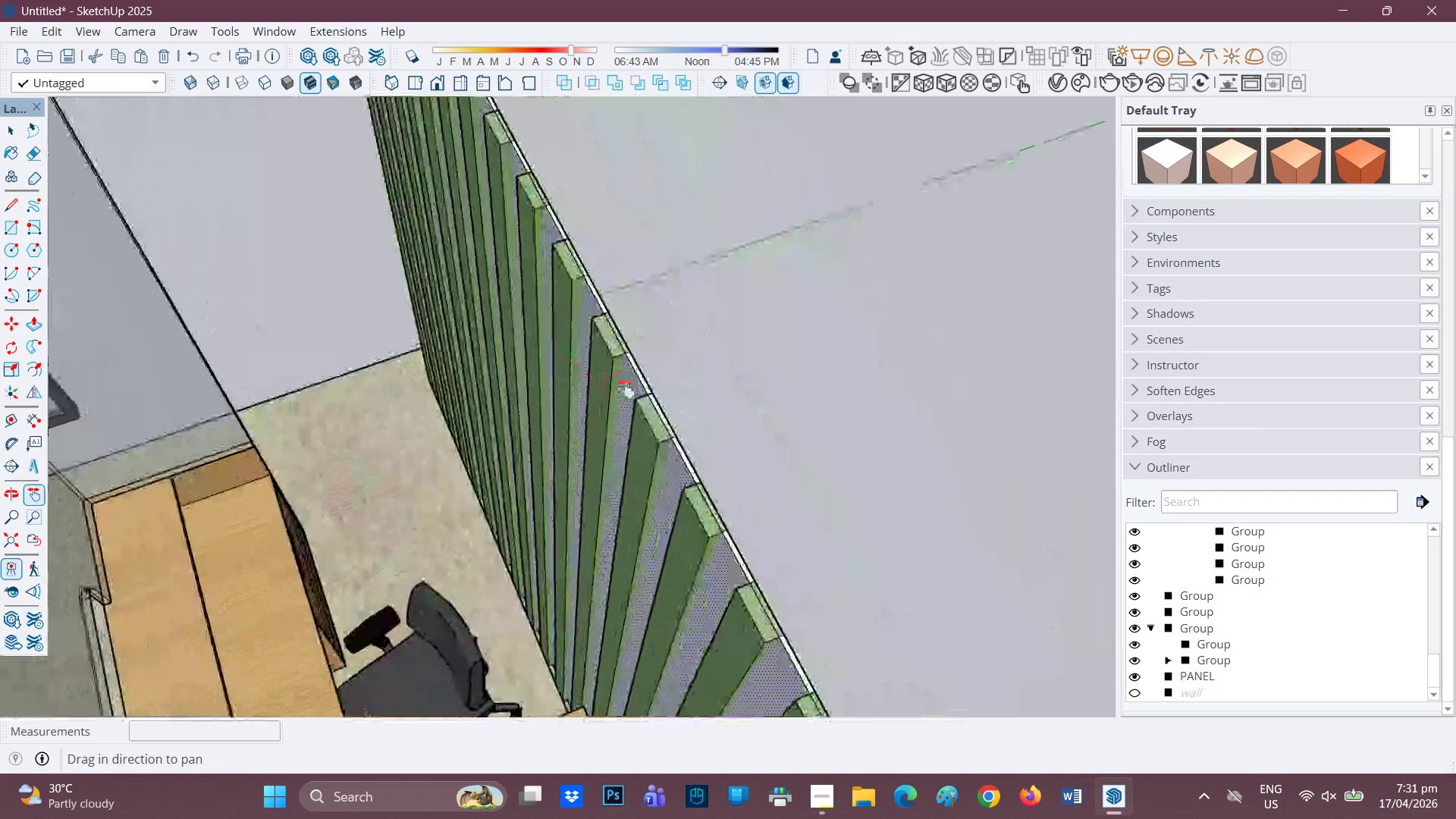 
scroll: coordinate [682, 372], scroll_direction: up, amount: 5.0
 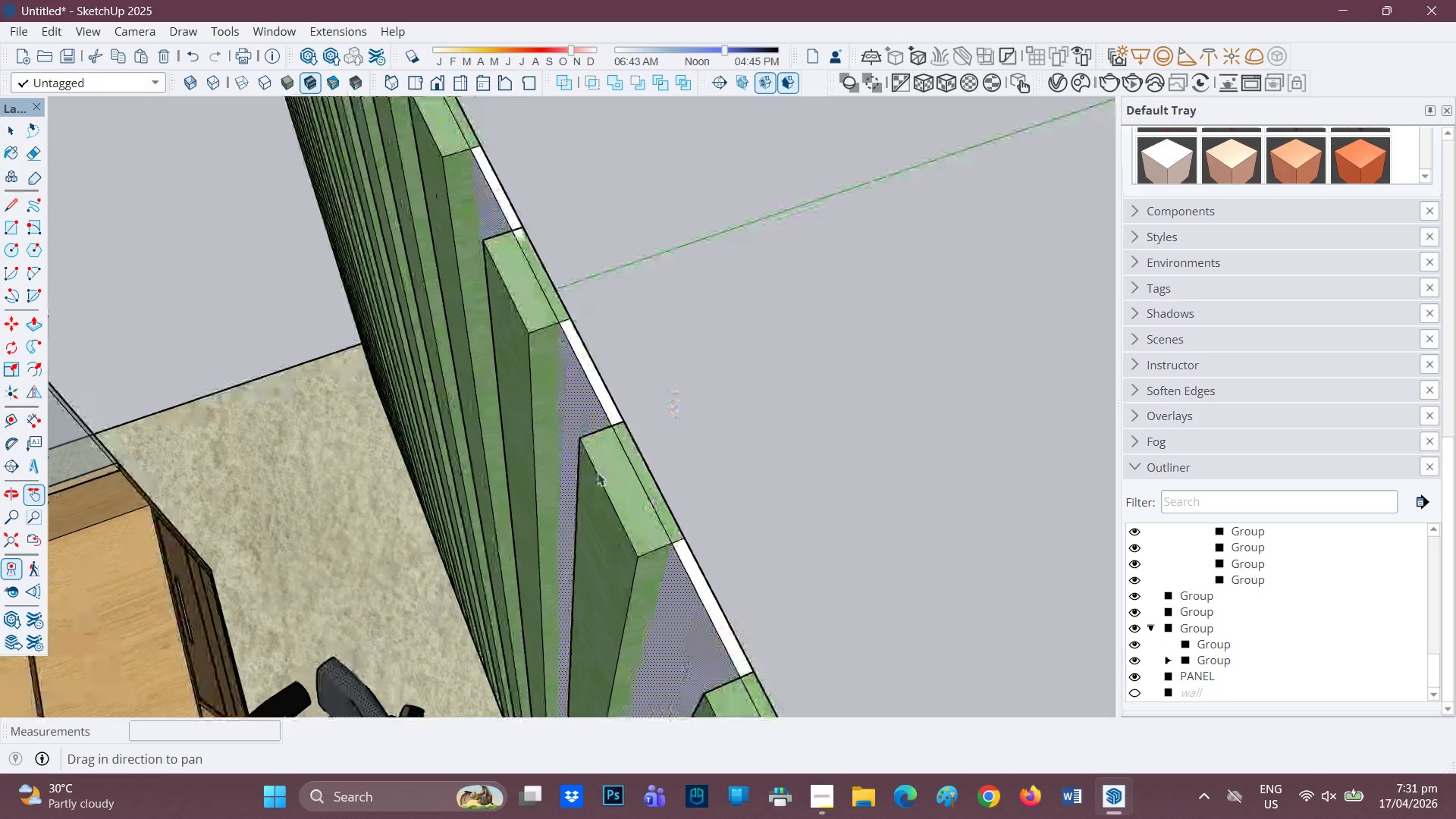 
key(Space)
 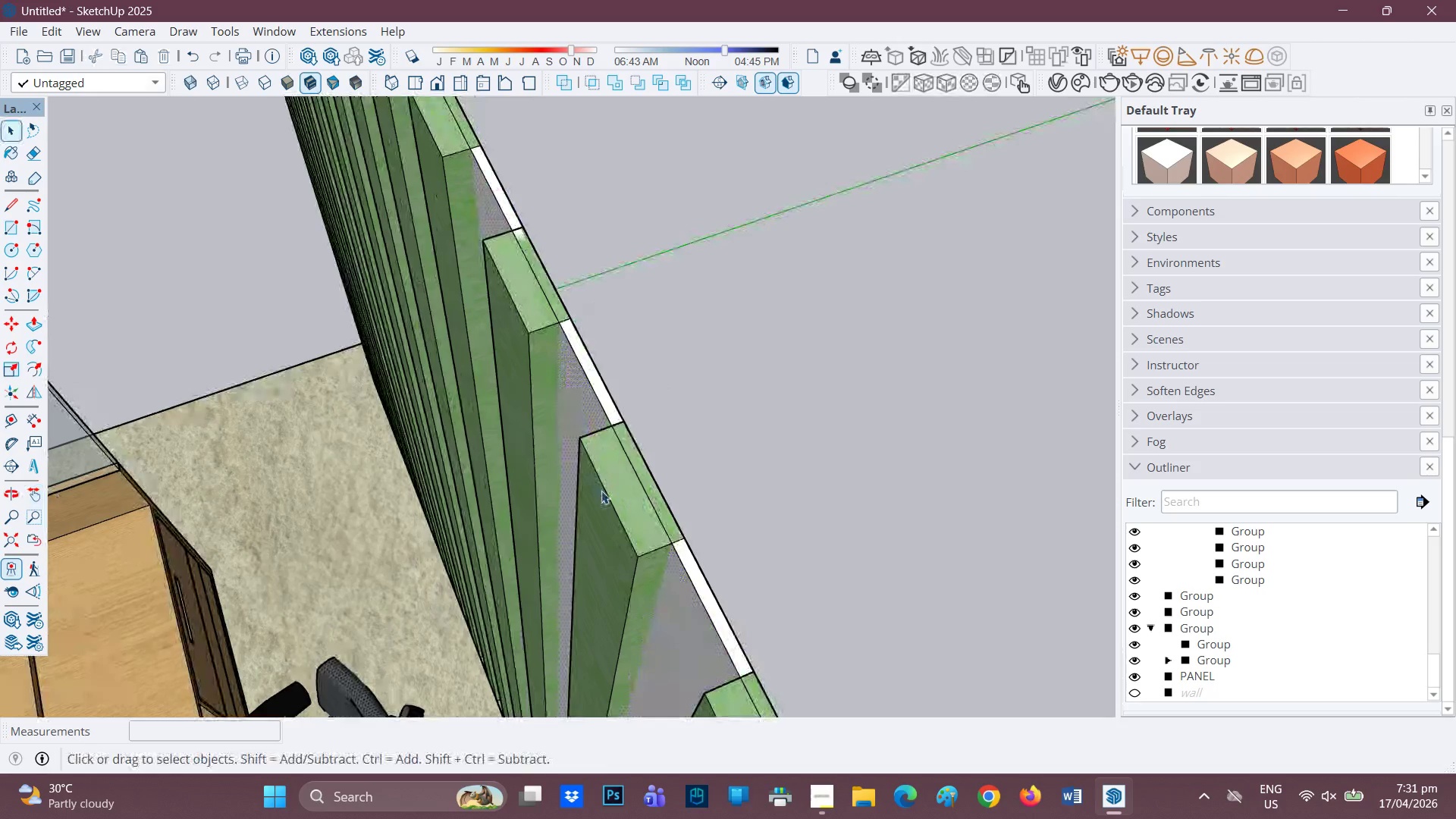 
left_click([602, 491])
 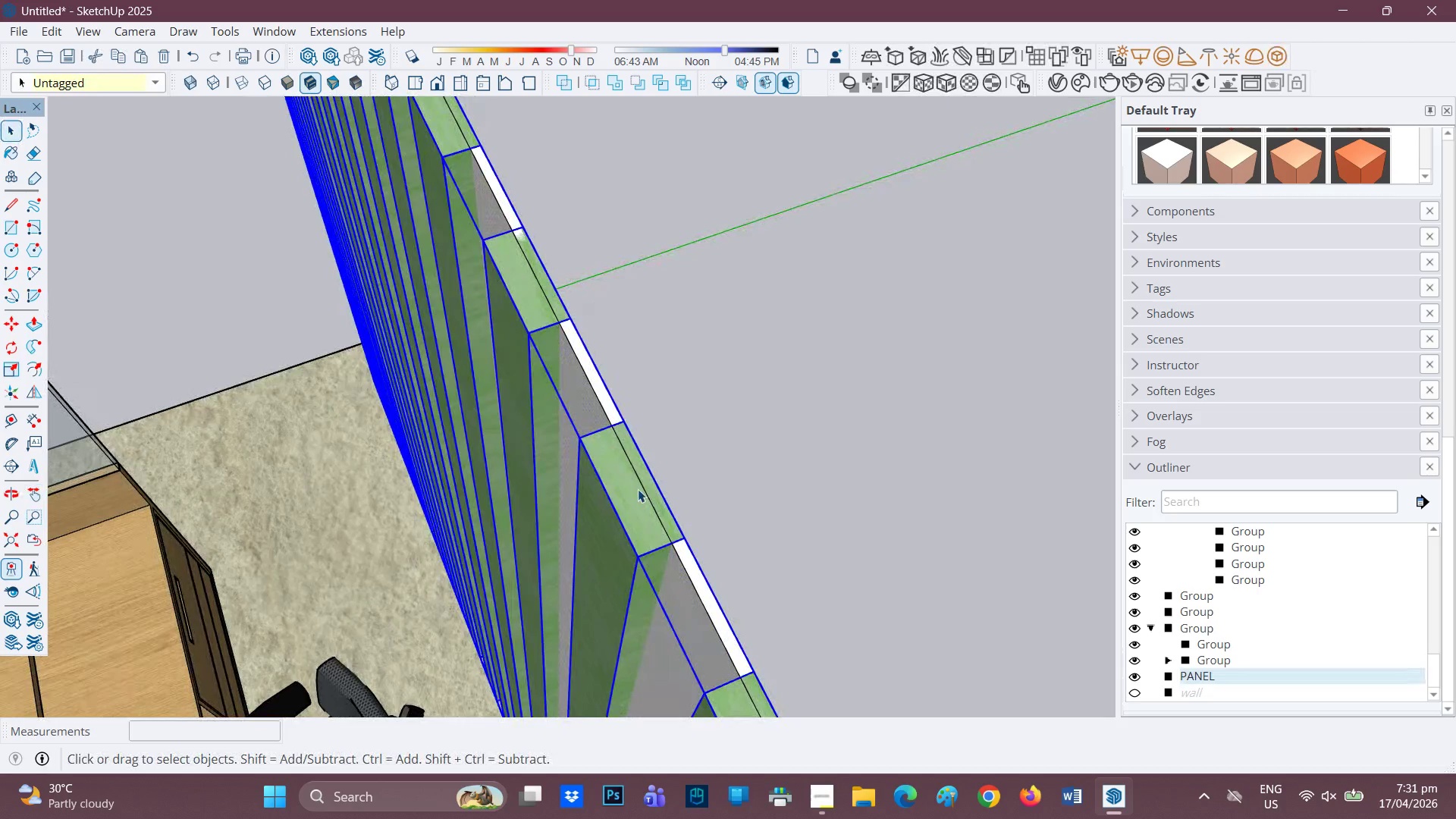 
key(Control+Z)
 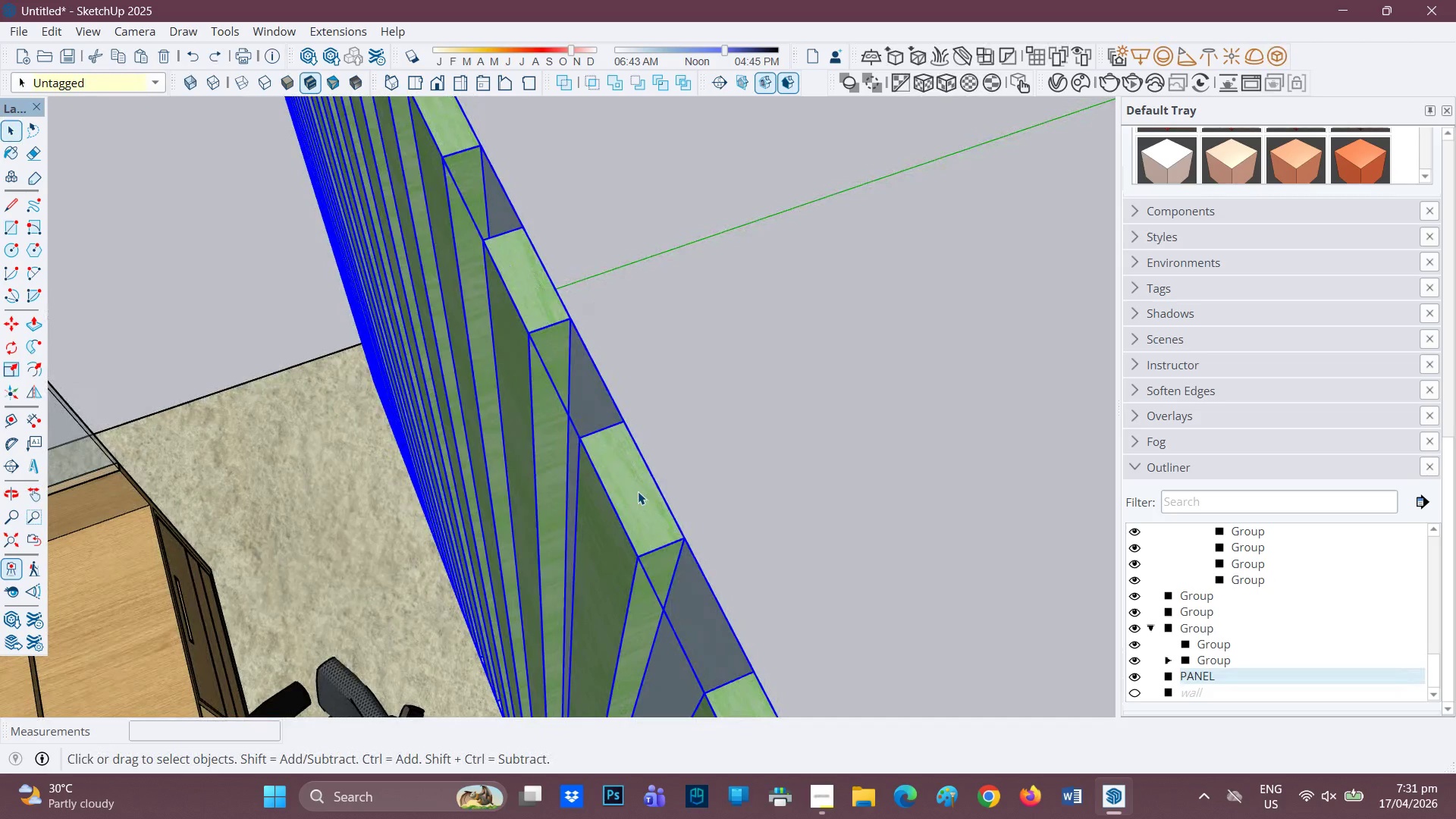 
key(Control+ControlLeft)
 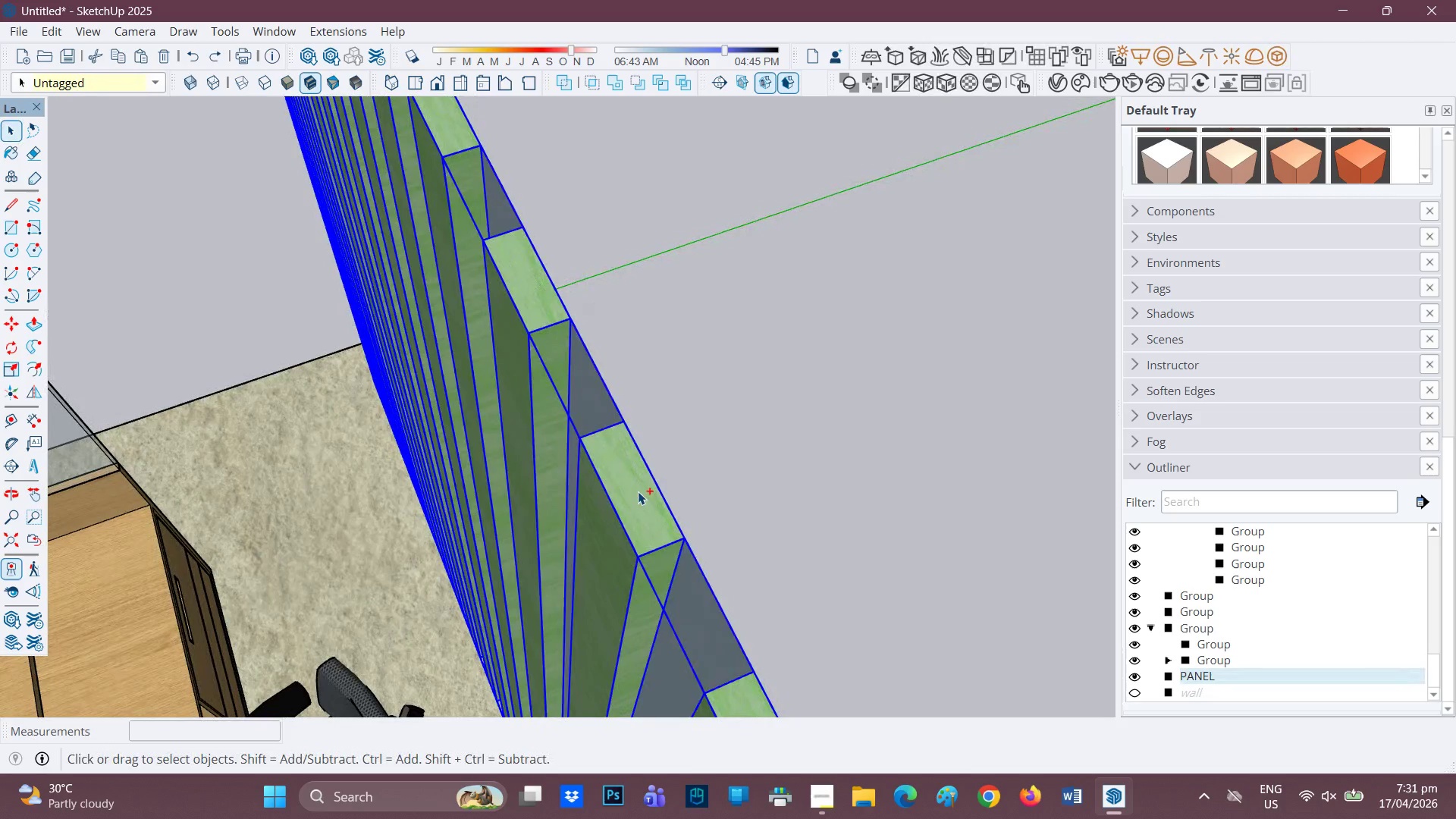 
key(Control+Z)
 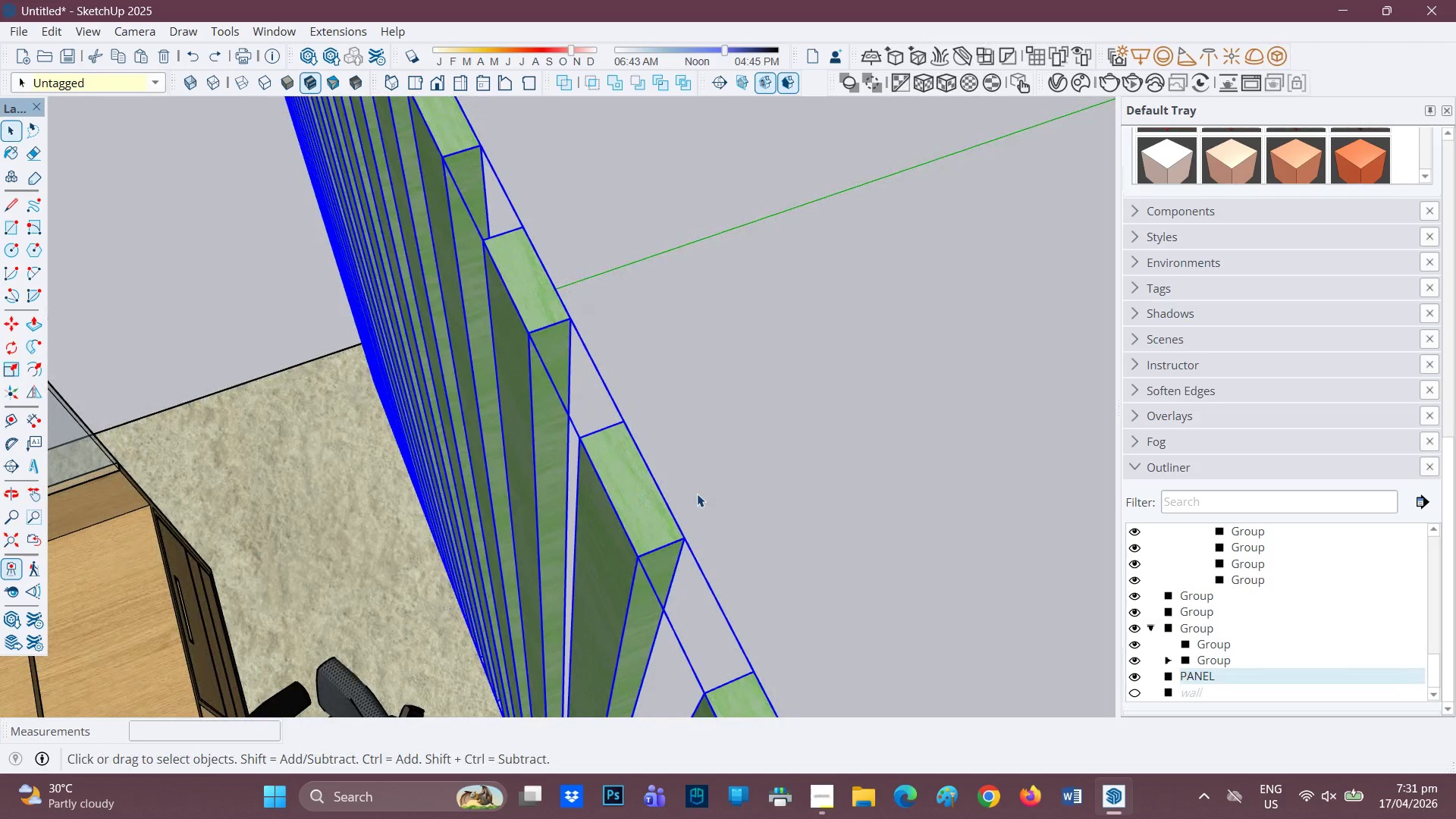 
scroll: coordinate [547, 394], scroll_direction: down, amount: 11.0
 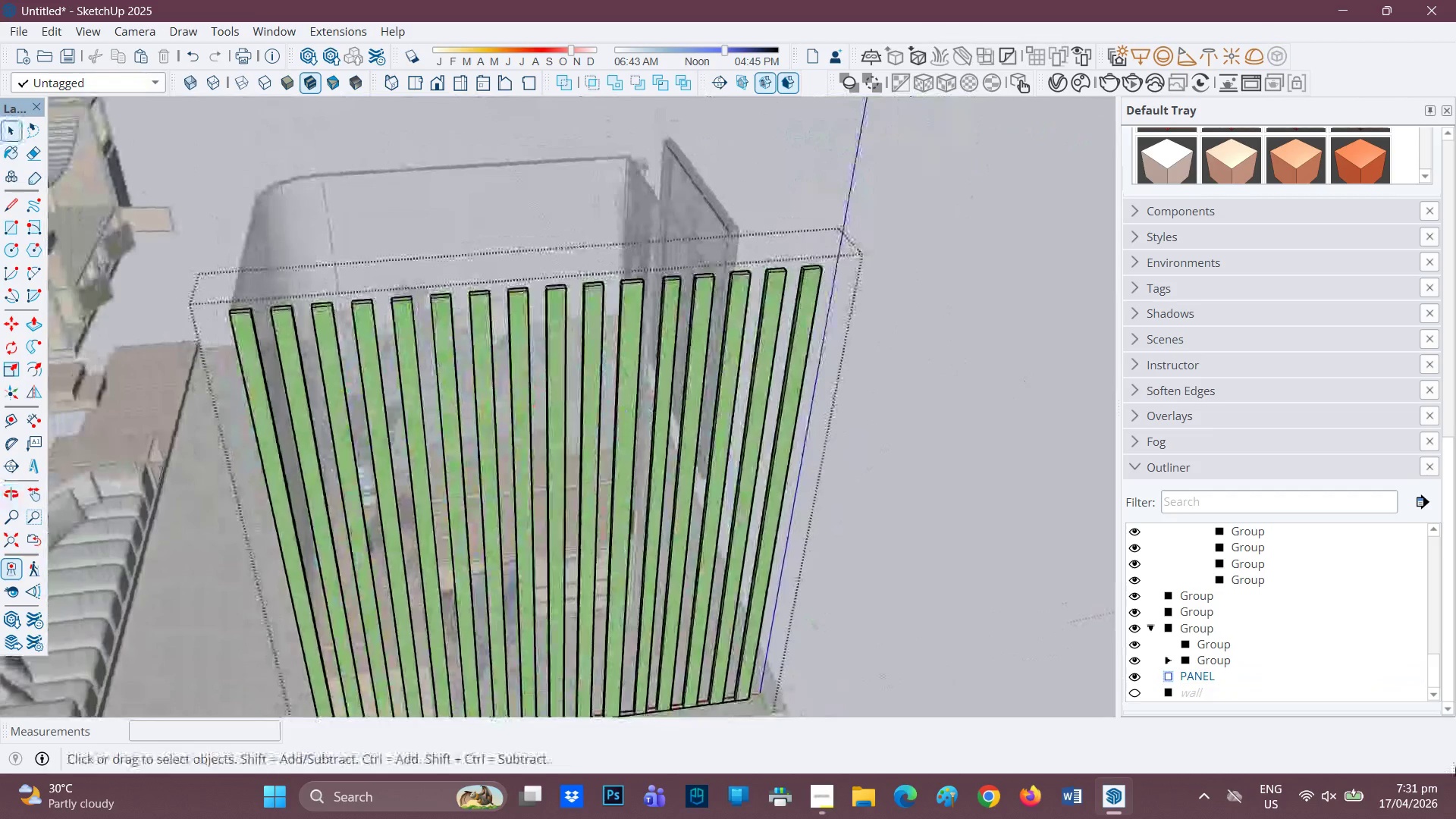 
key(R)
 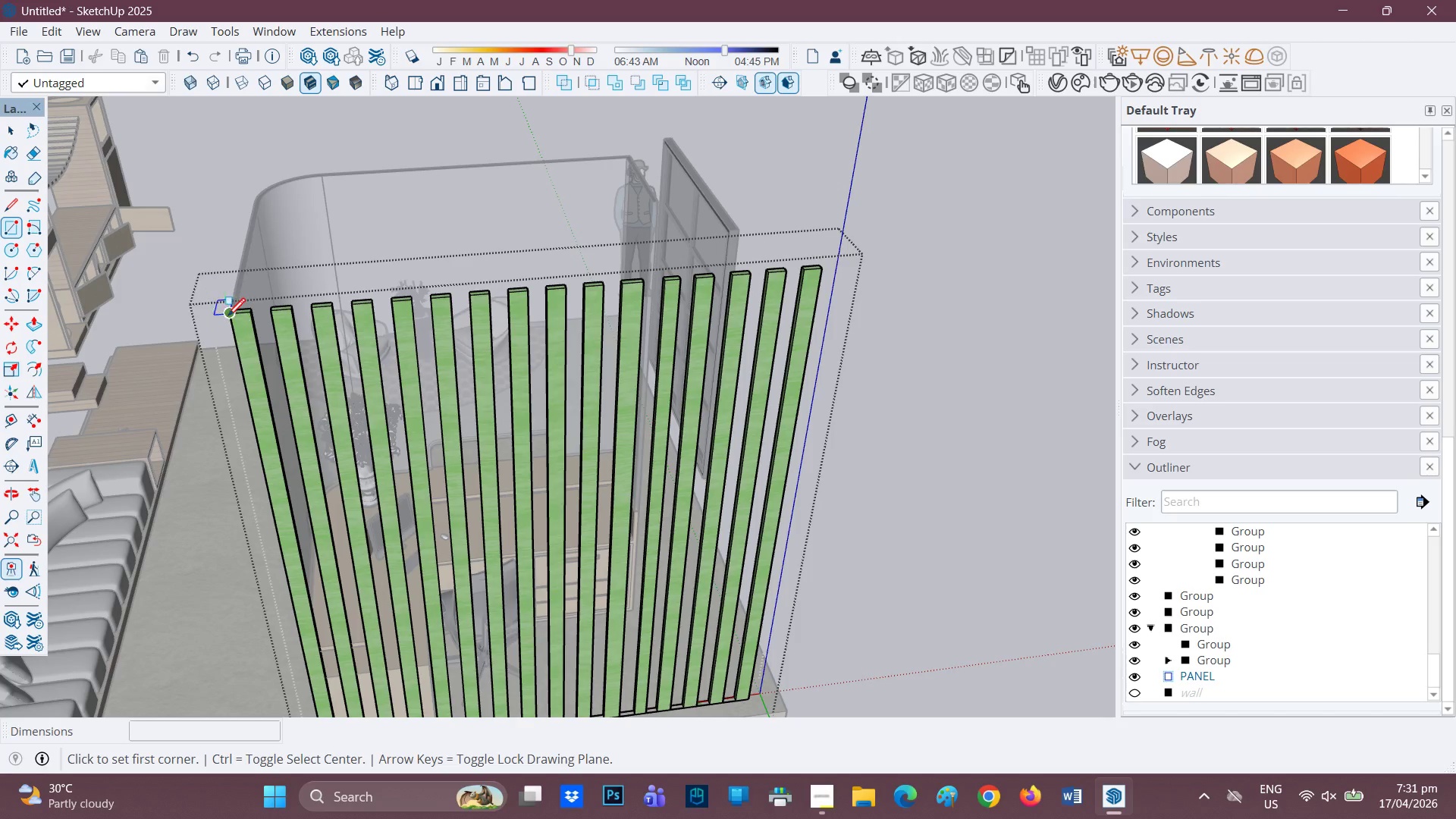 
left_click([228, 318])
 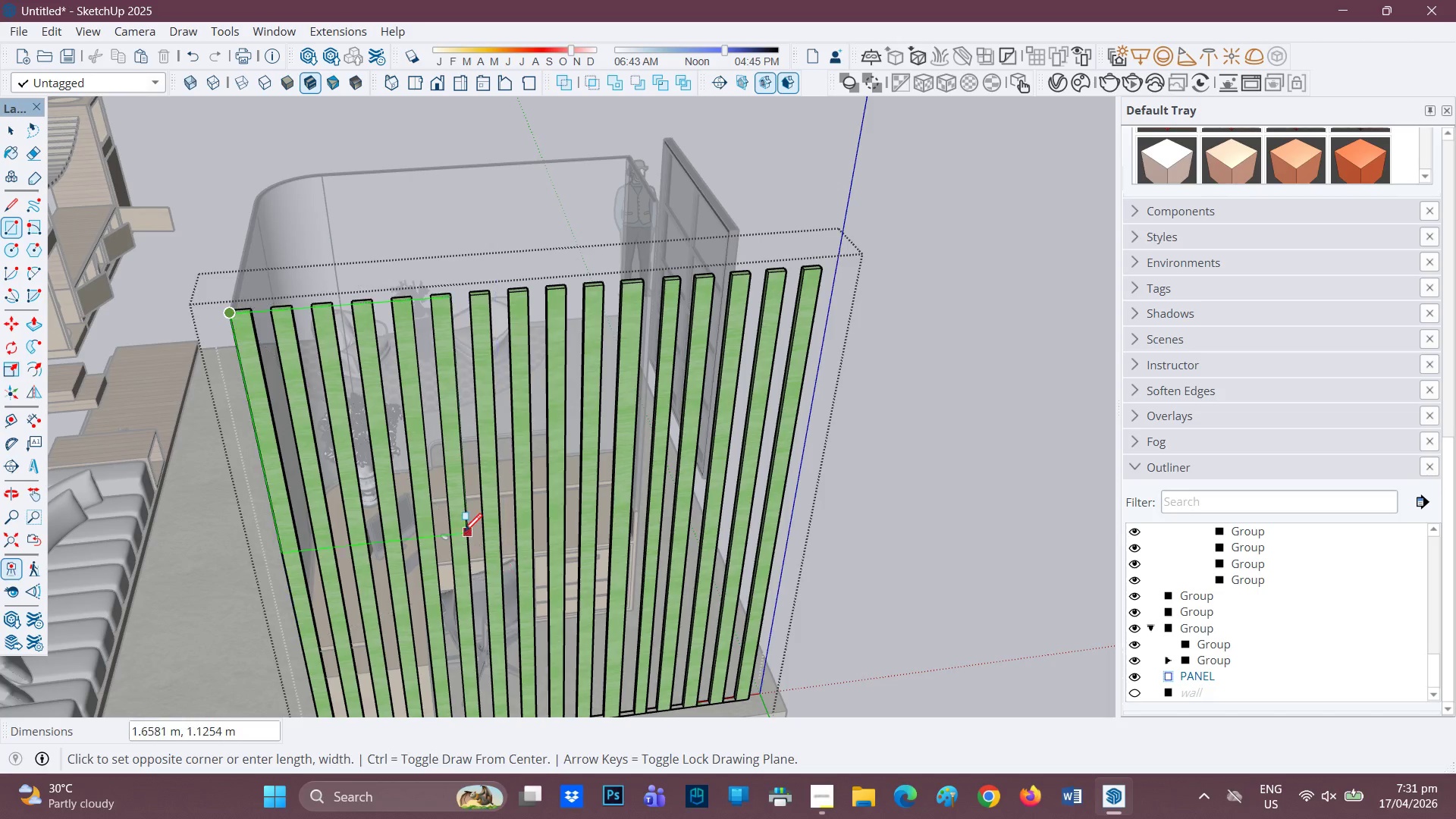 
type(RR)
 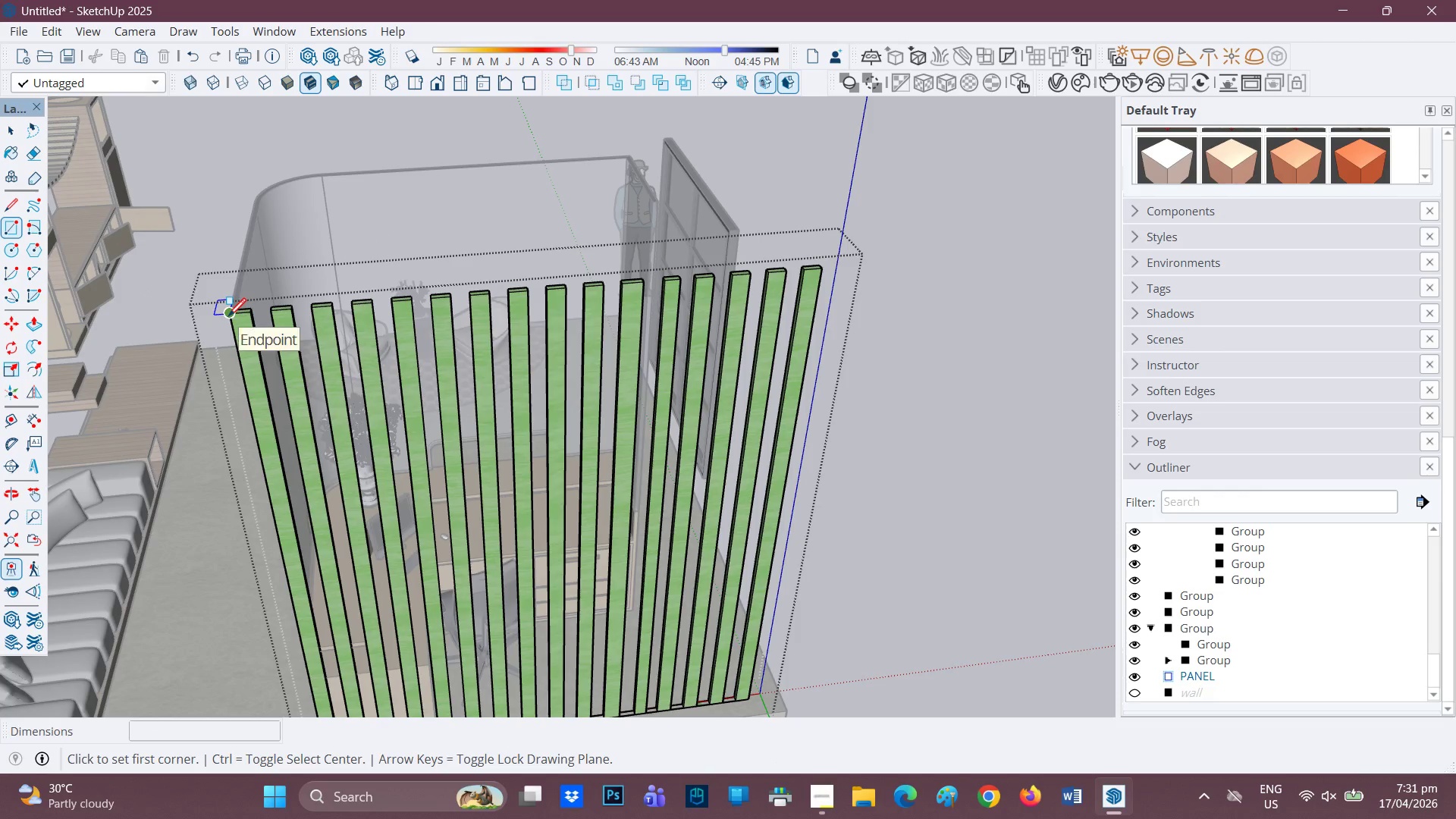 
left_click([228, 318])
 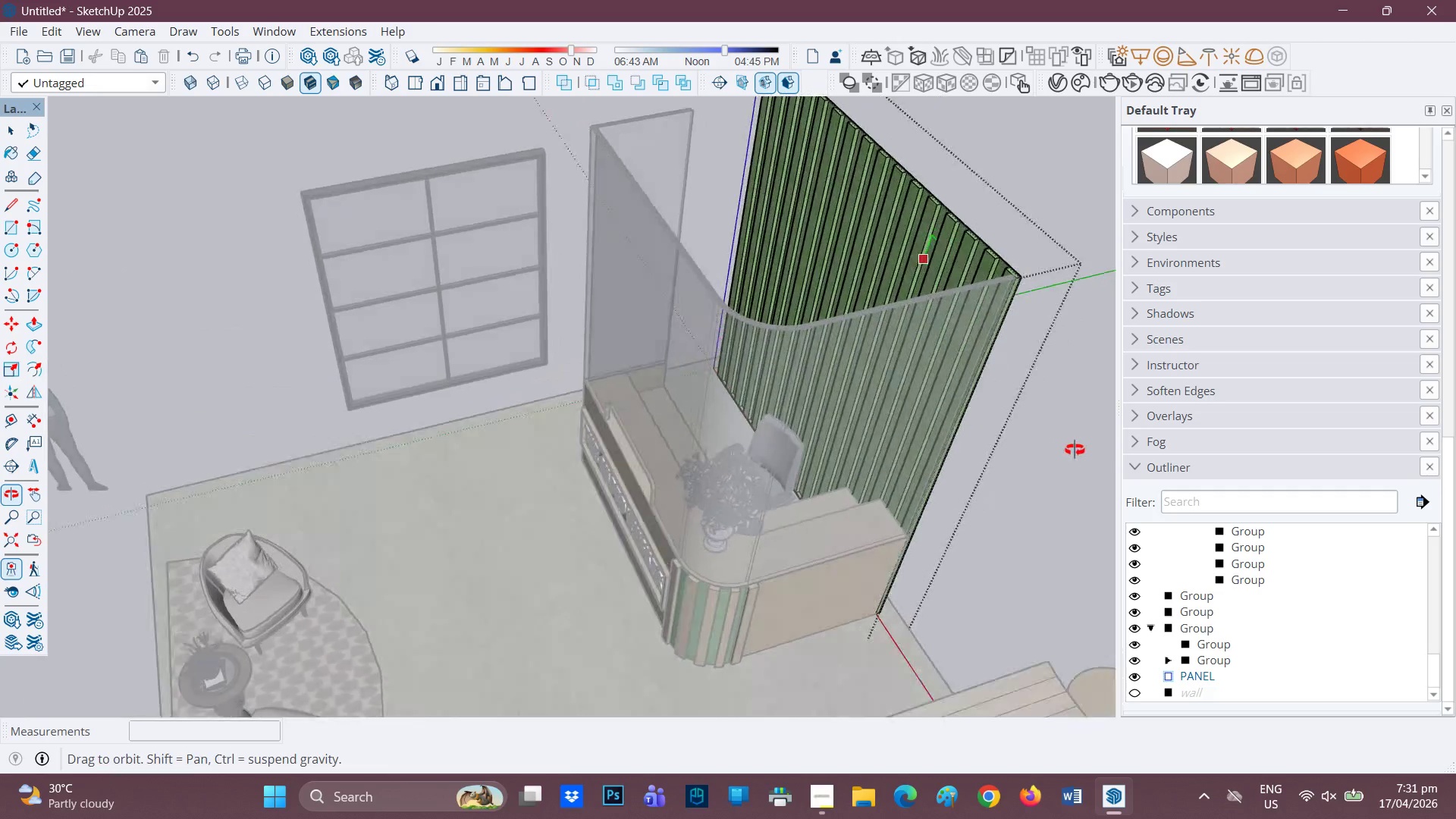 
key(H)
 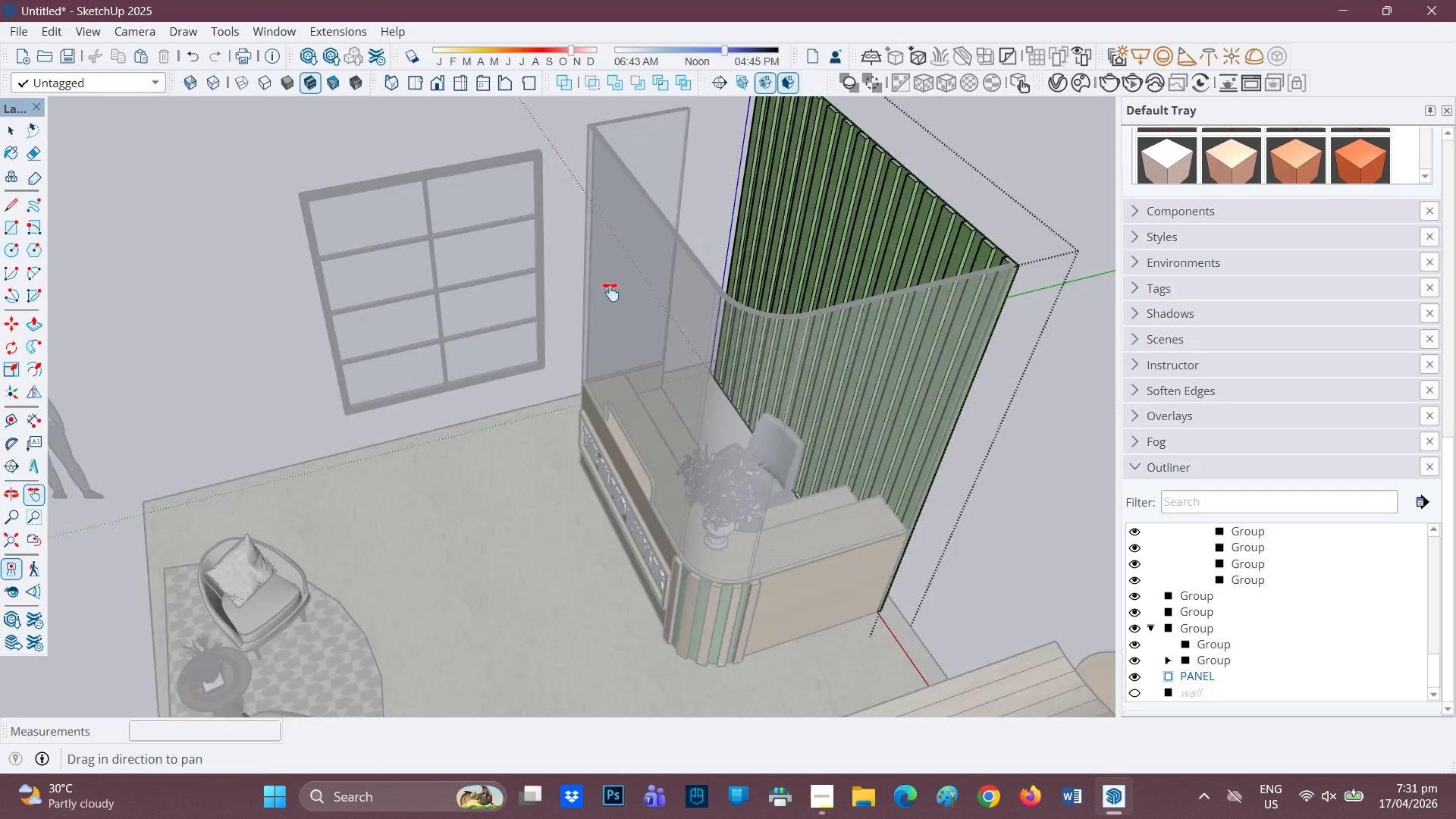 
left_click_drag(start_coordinate=[652, 256], to_coordinate=[406, 475])
 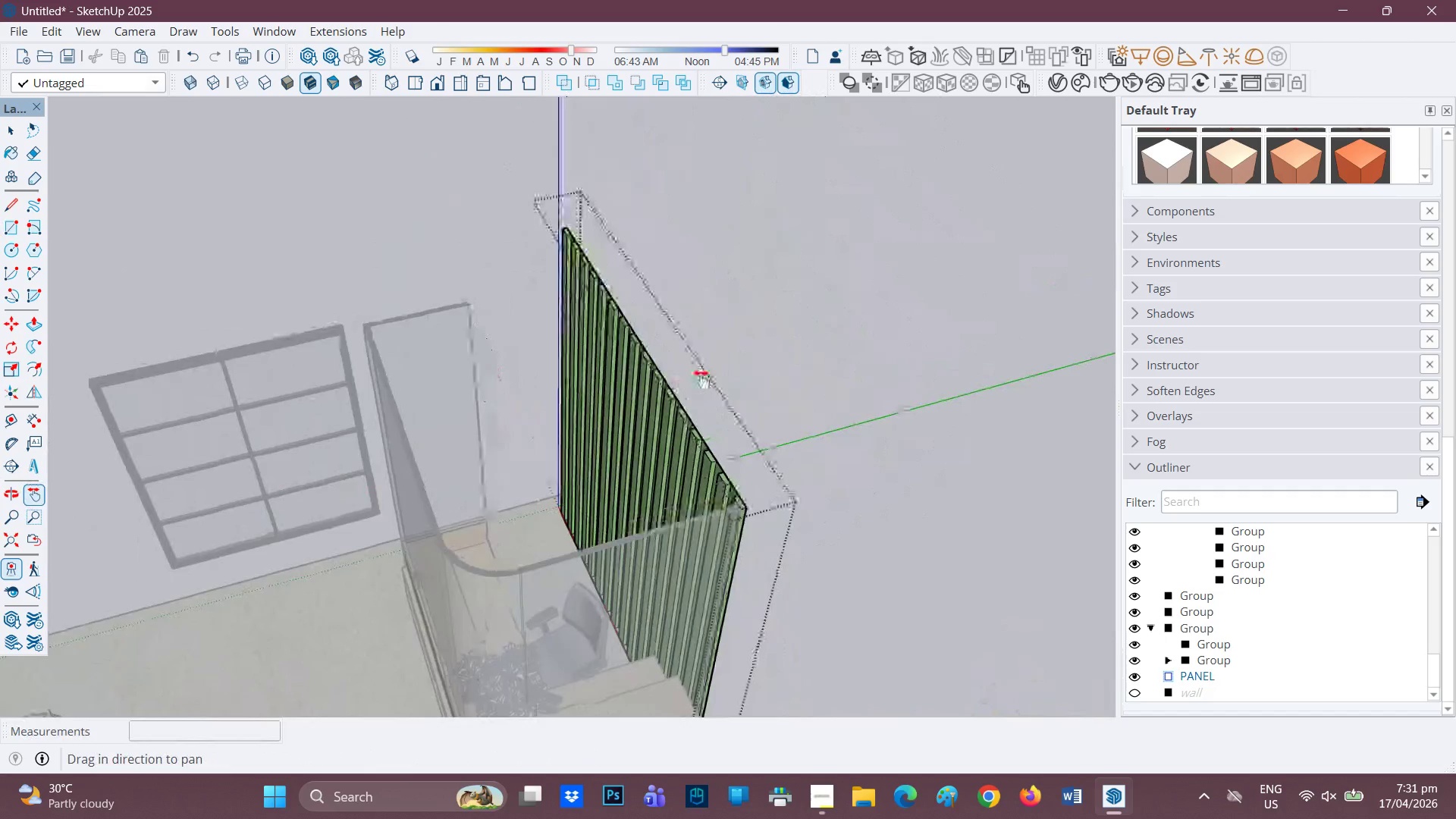 
scroll: coordinate [680, 424], scroll_direction: up, amount: 15.0
 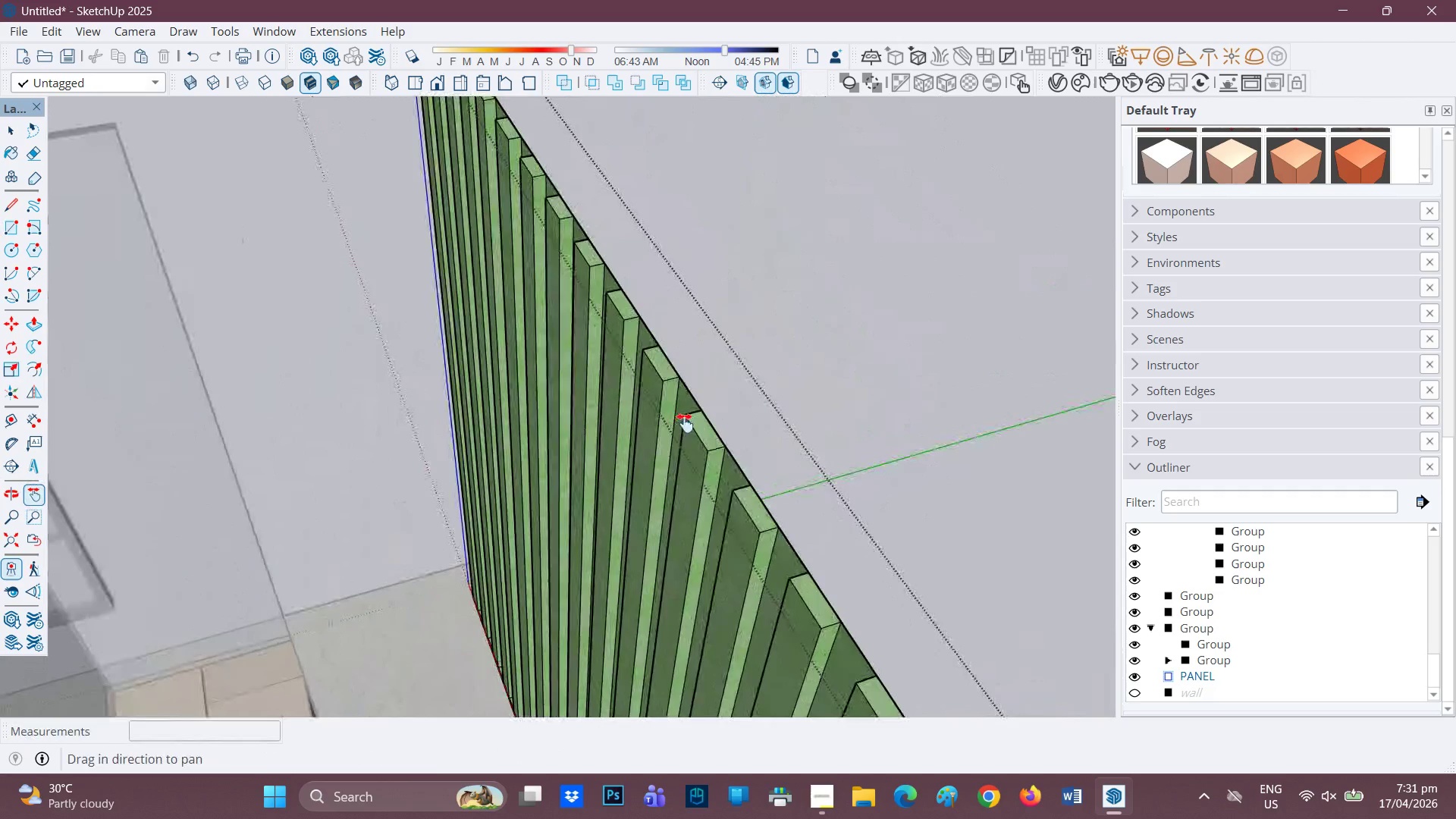 
key(P)
 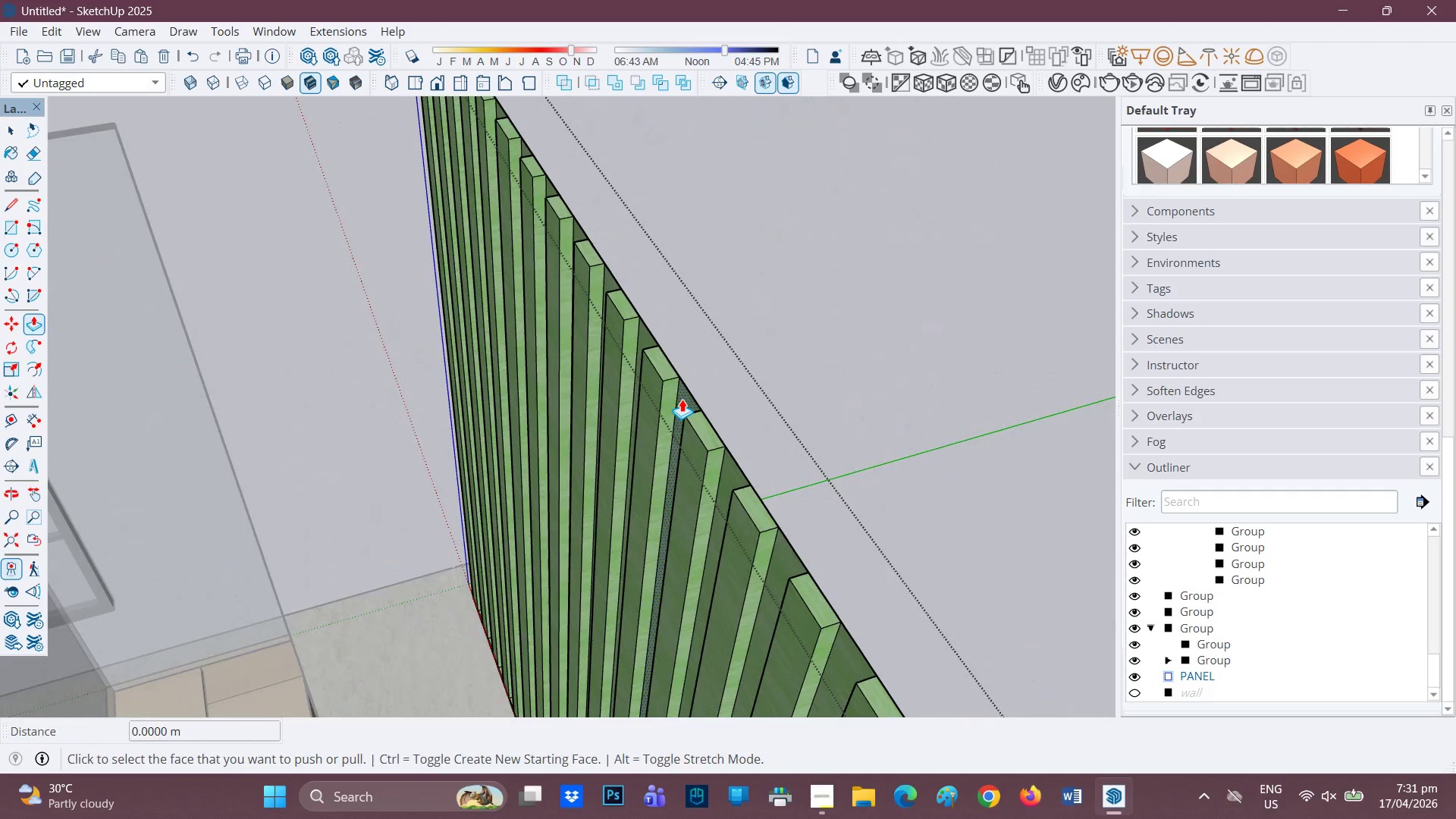 
left_click([682, 399])
 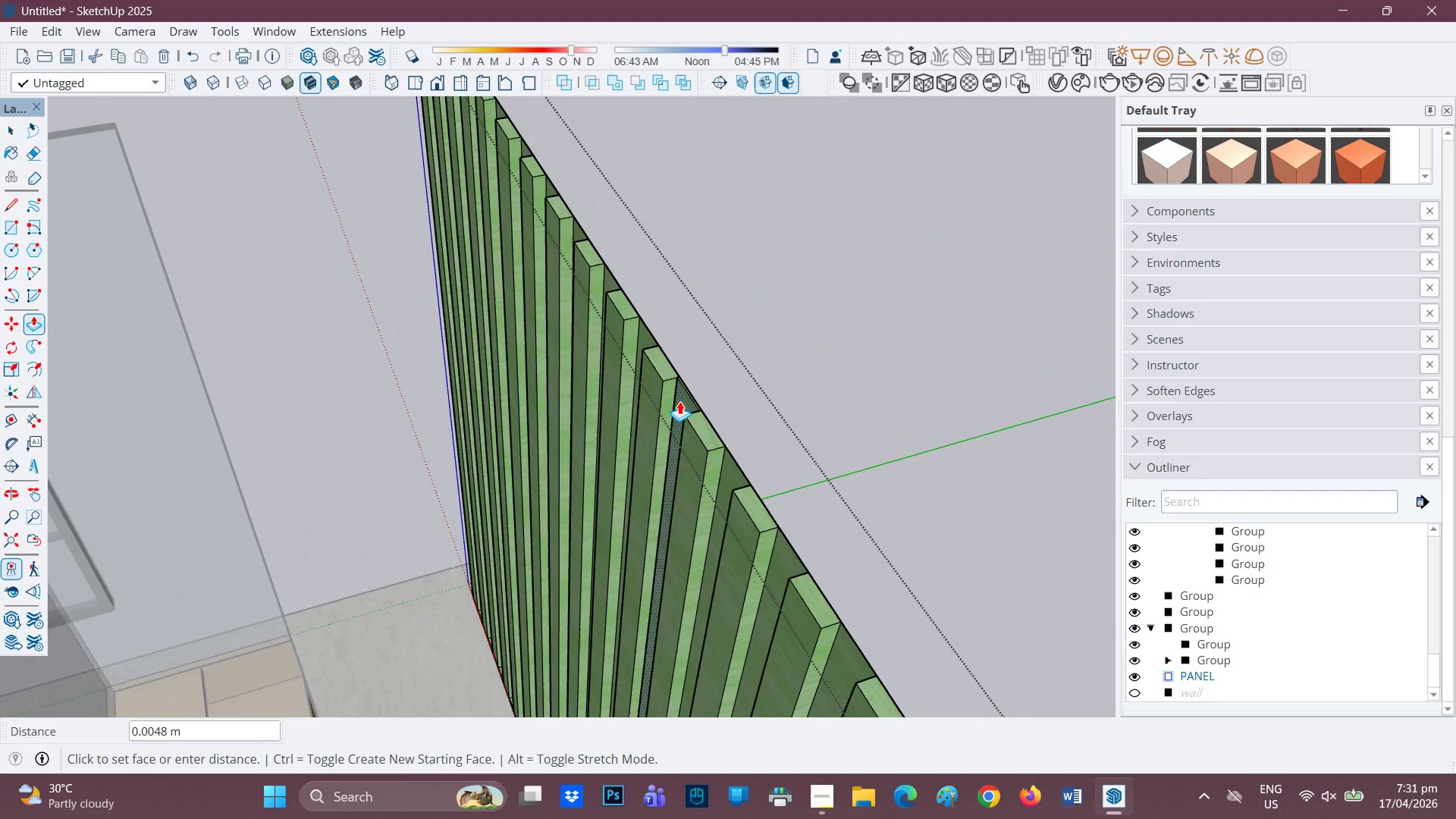 
key(H)
 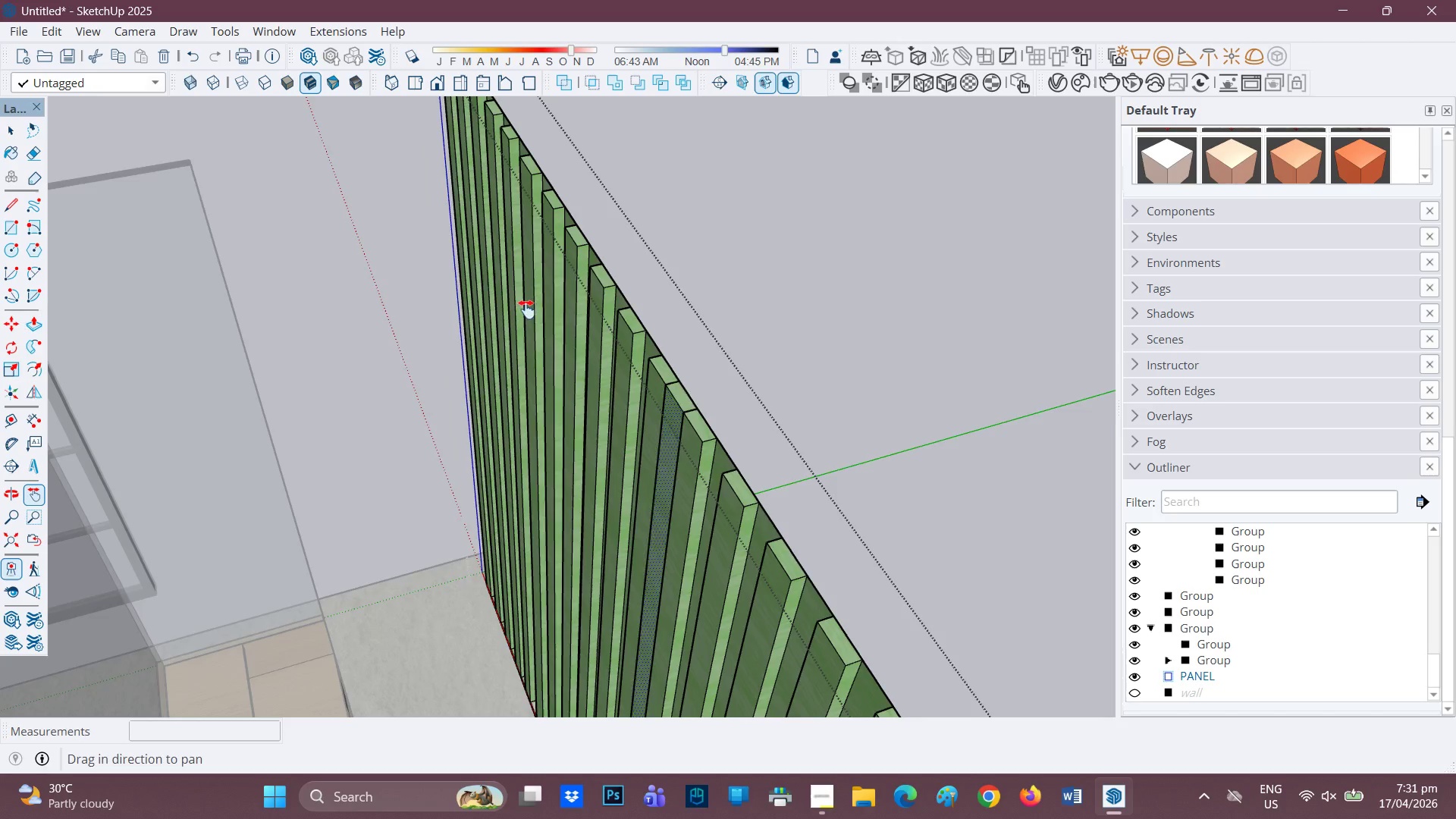 
scroll: coordinate [679, 401], scroll_direction: down, amount: 2.0
 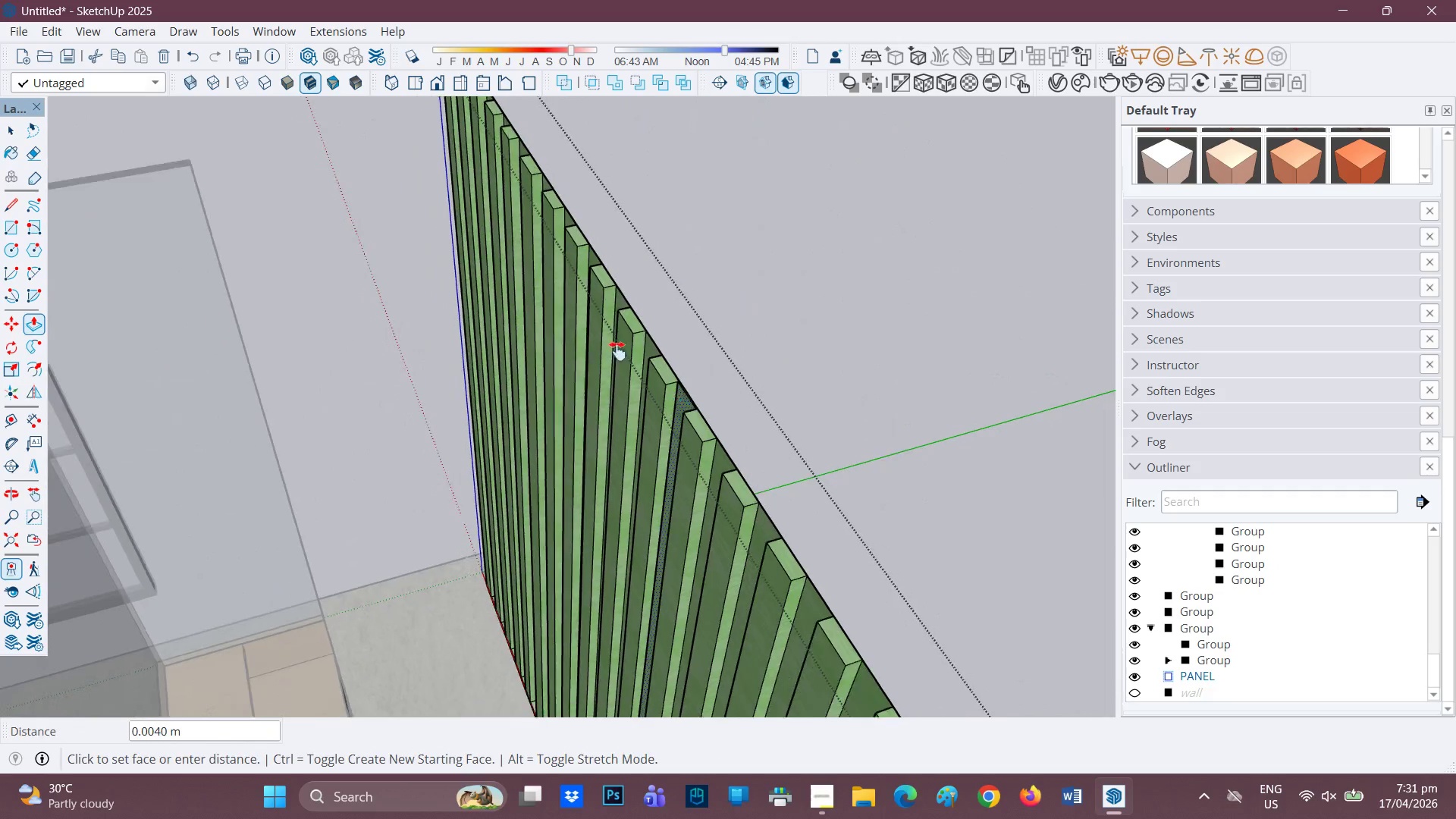 
left_click_drag(start_coordinate=[514, 278], to_coordinate=[645, 581])
 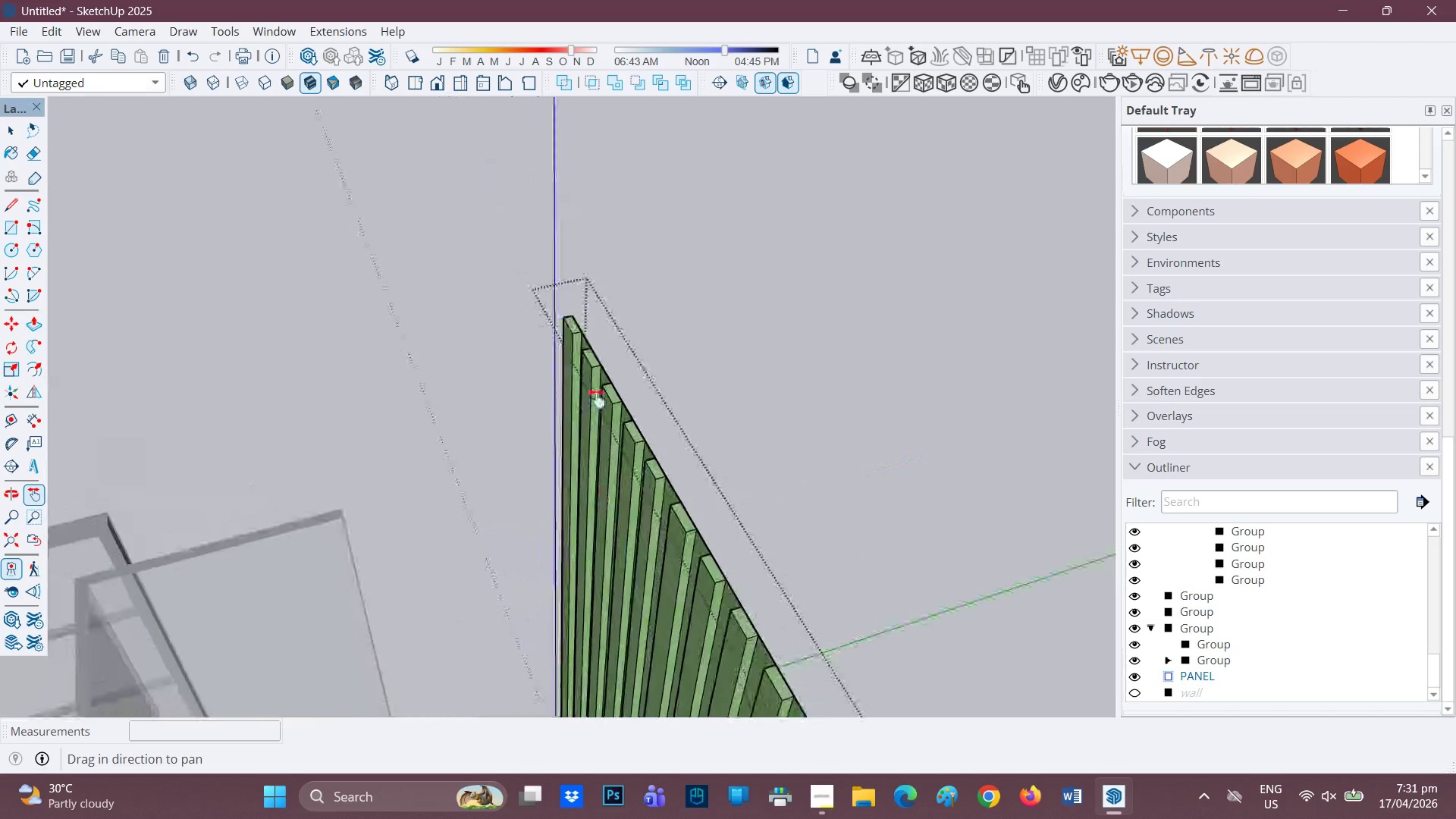 
scroll: coordinate [601, 391], scroll_direction: up, amount: 3.0
 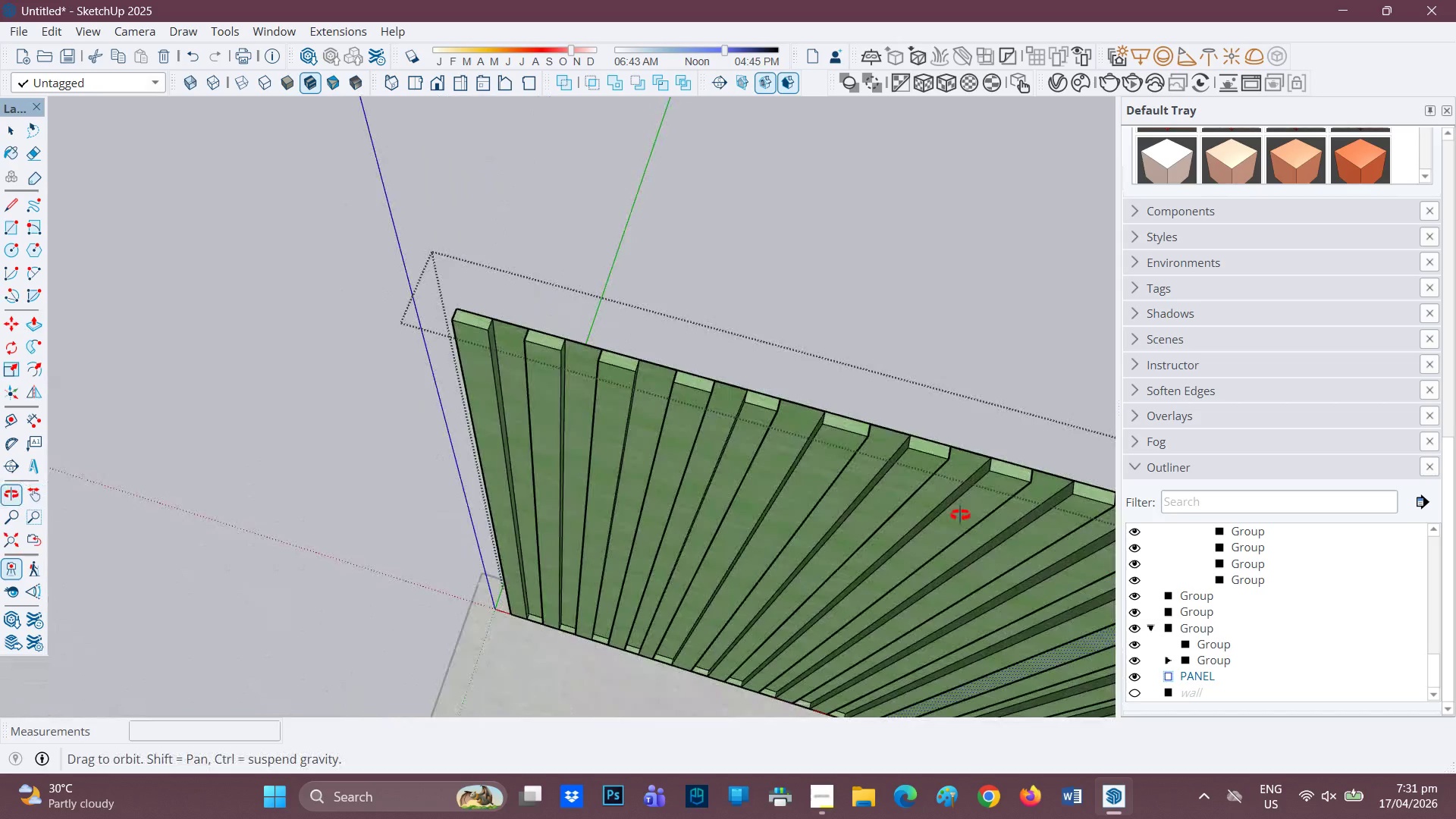 
scroll: coordinate [682, 414], scroll_direction: down, amount: 2.0
 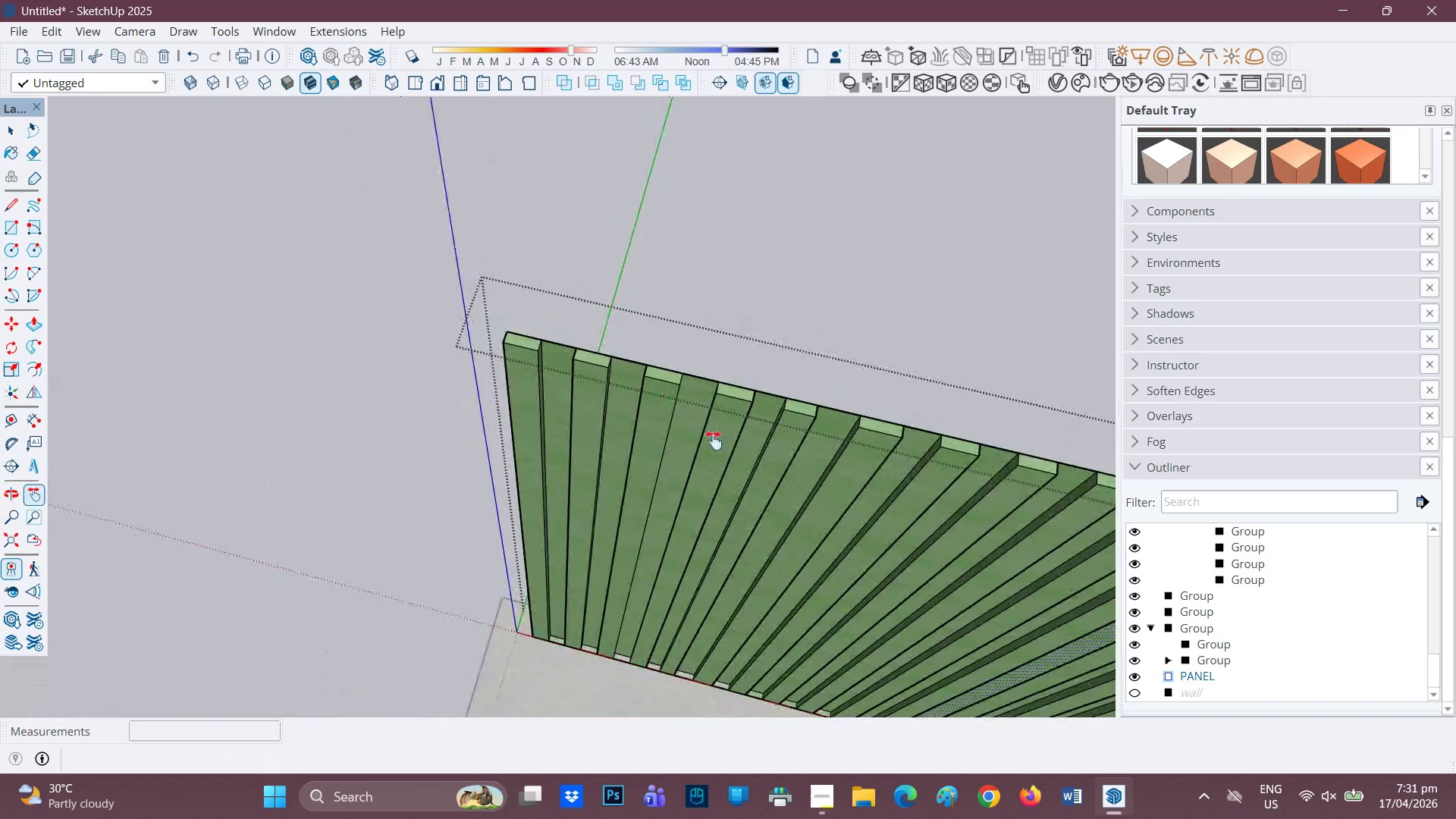 
key(H)
 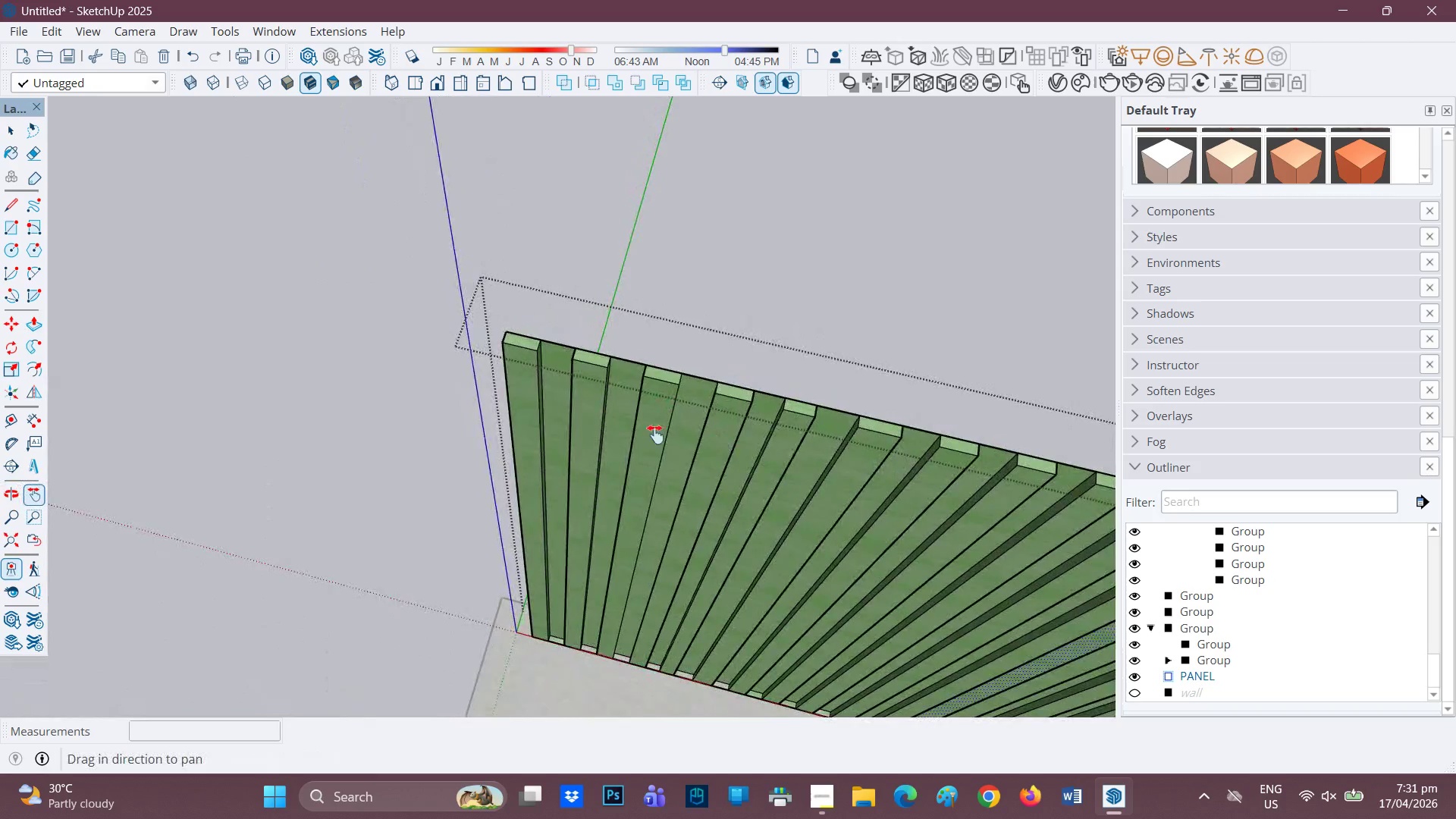 
left_click_drag(start_coordinate=[719, 444], to_coordinate=[347, 381])
 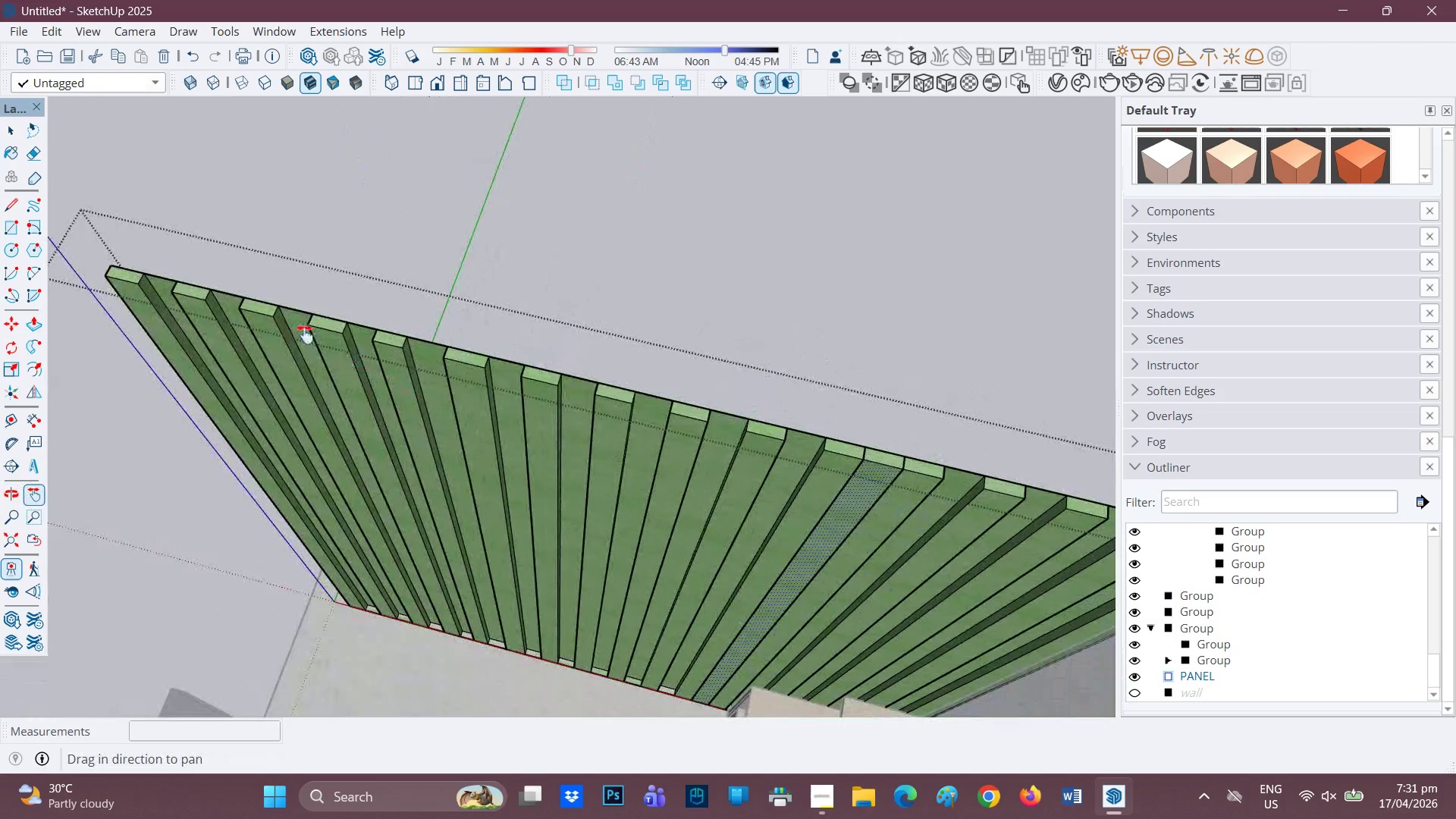 
scroll: coordinate [274, 315], scroll_direction: up, amount: 2.0
 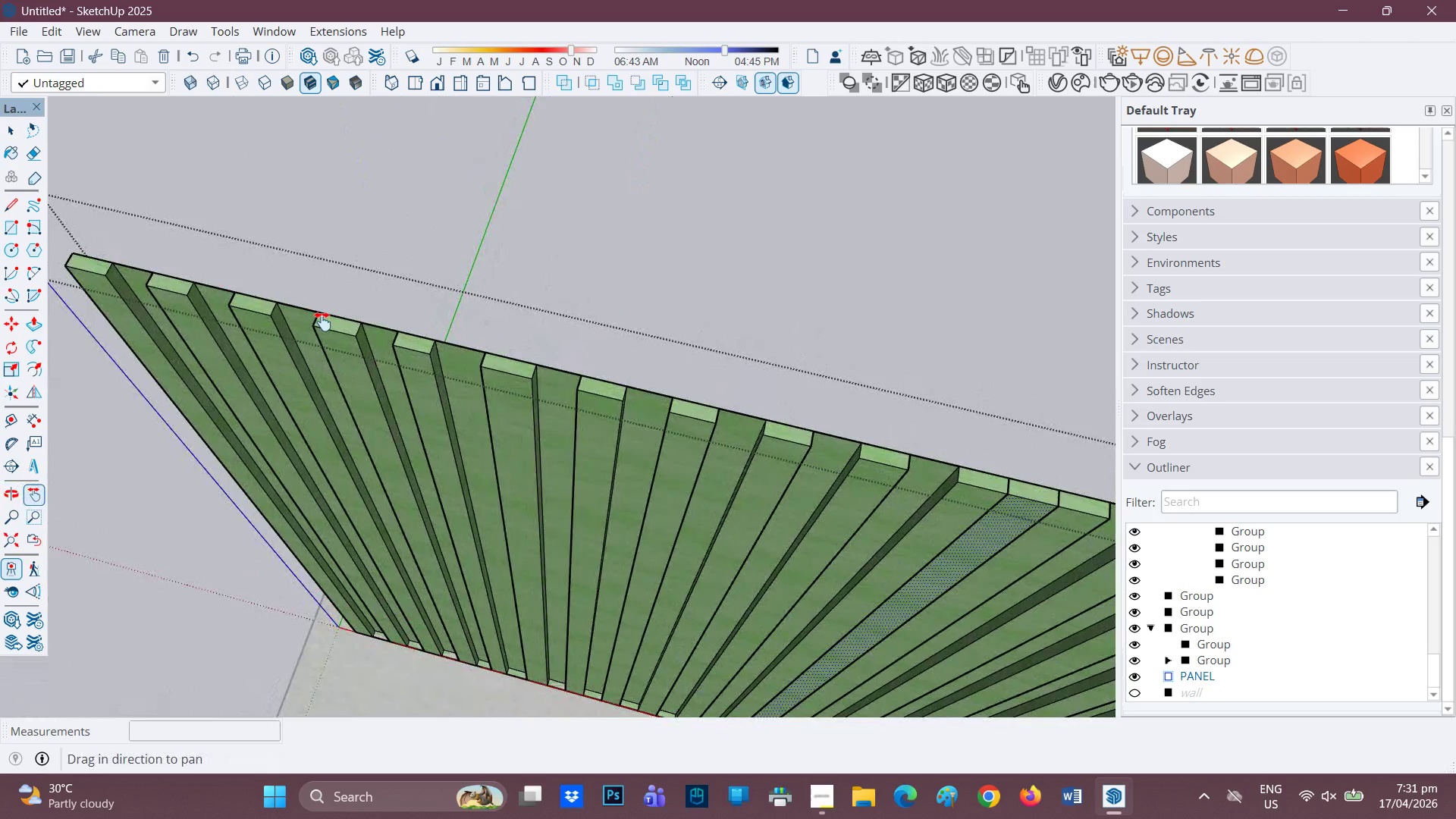 
key(Space)
 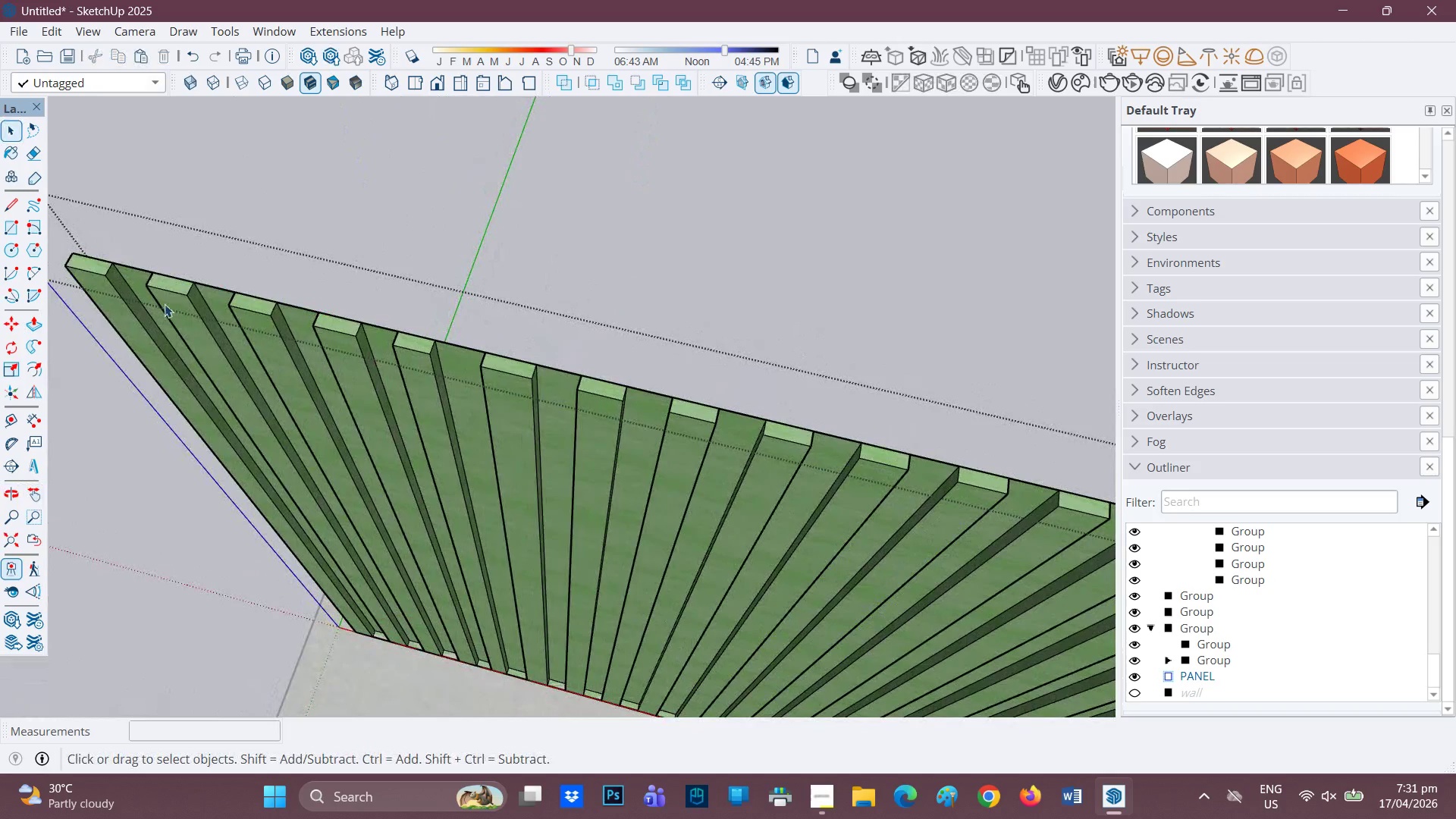 
scroll: coordinate [165, 302], scroll_direction: up, amount: 1.0
 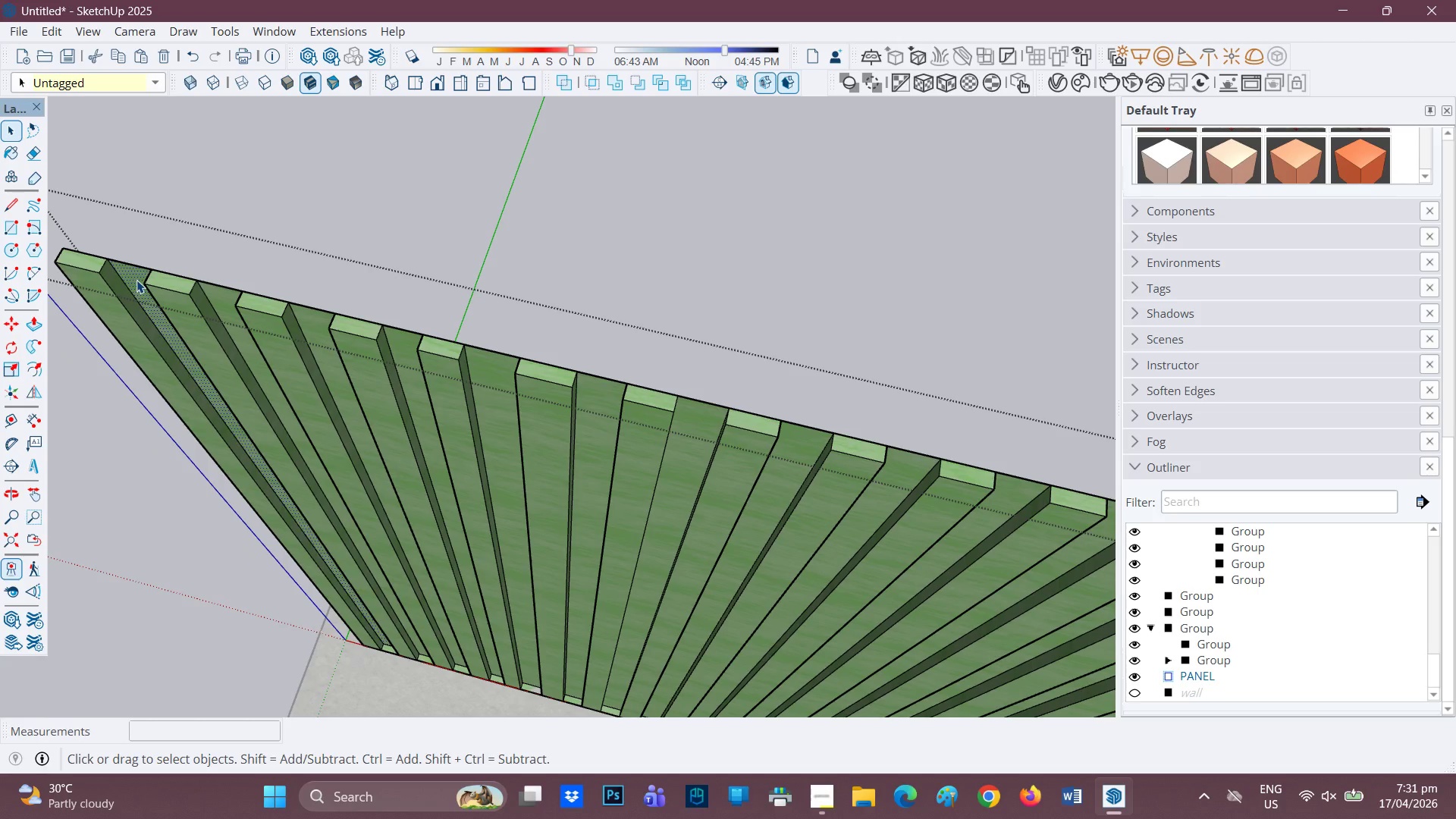 
key(P)
 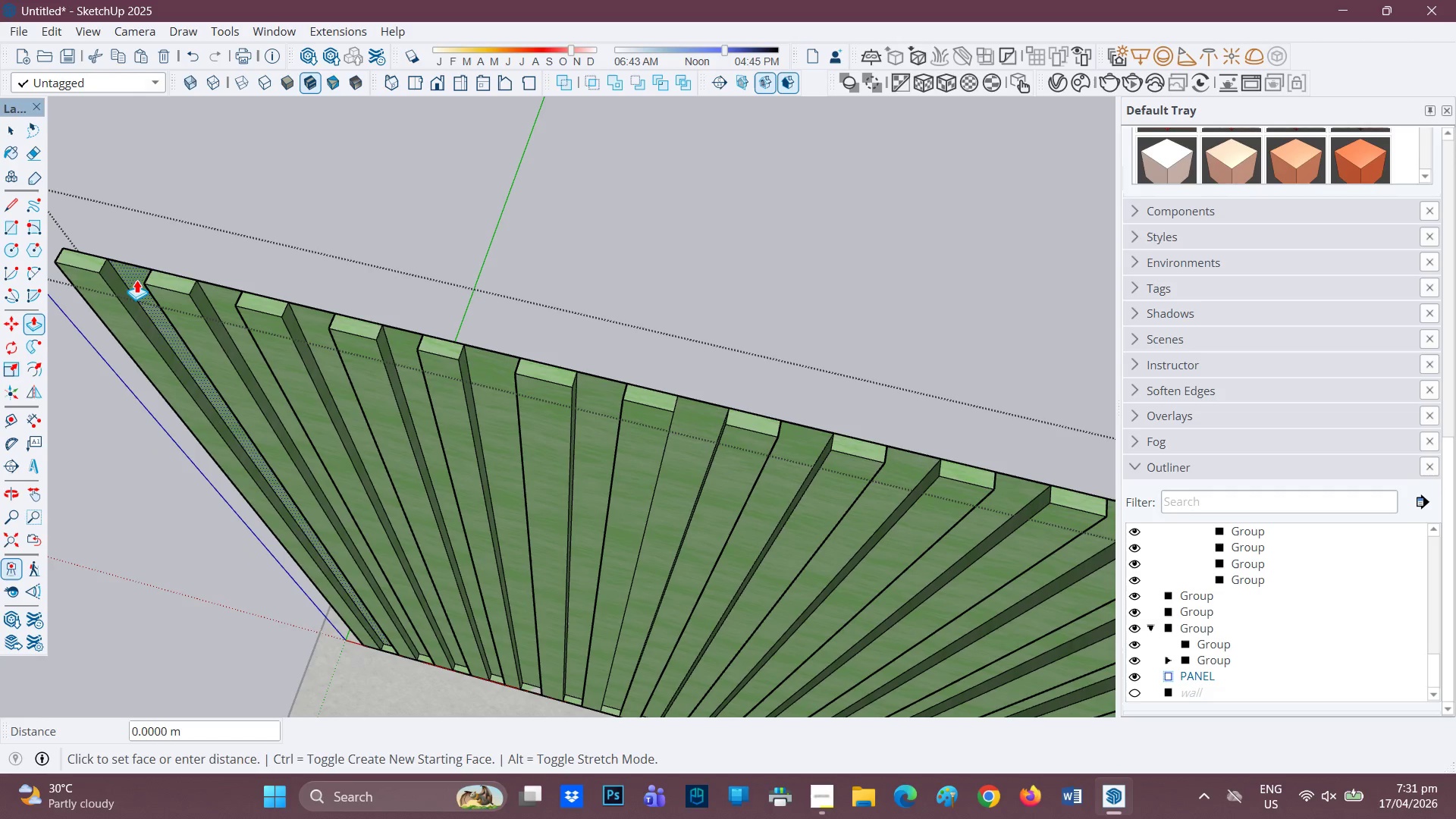 
left_click([136, 280])
 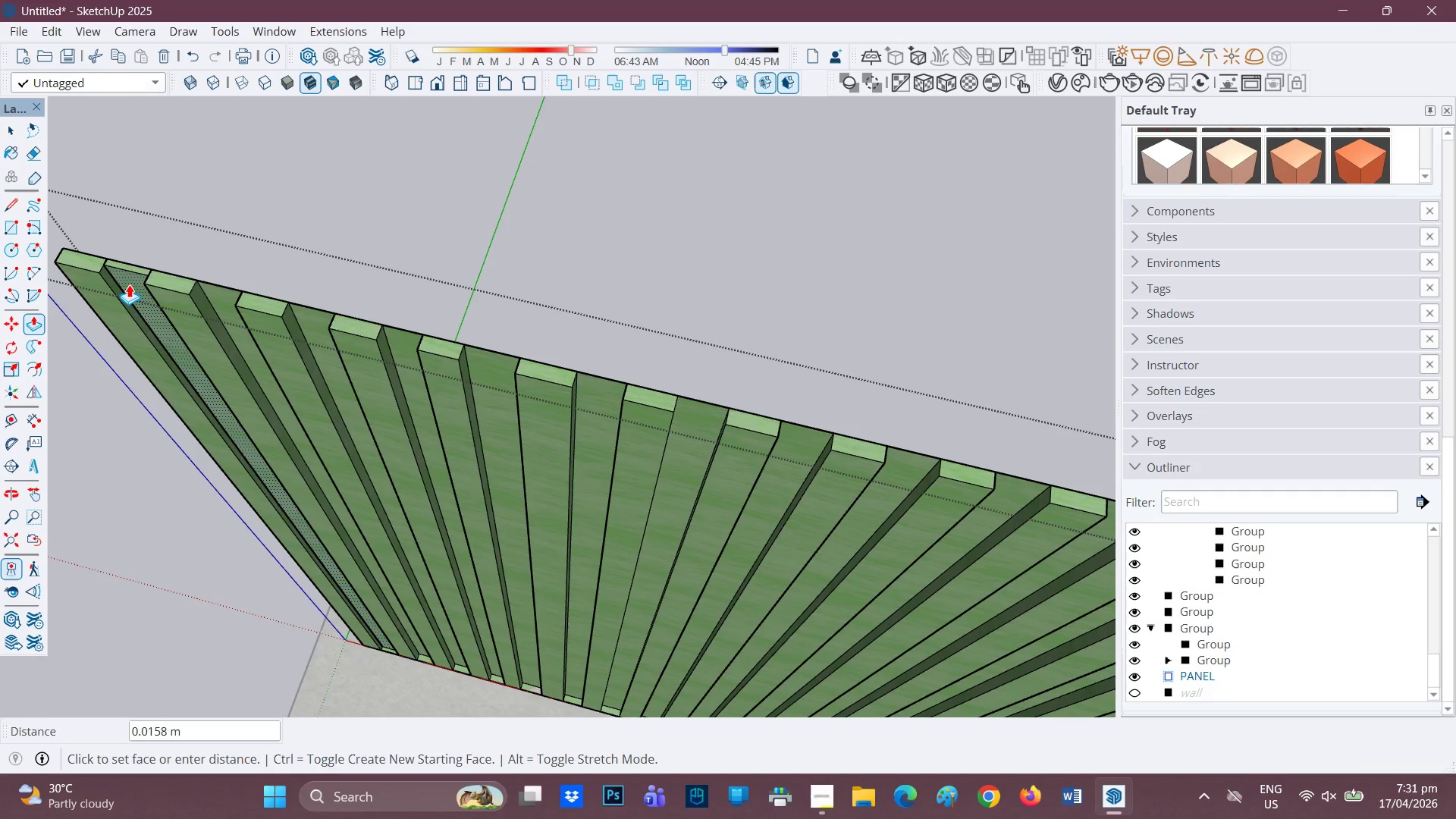 
left_click([129, 284])
 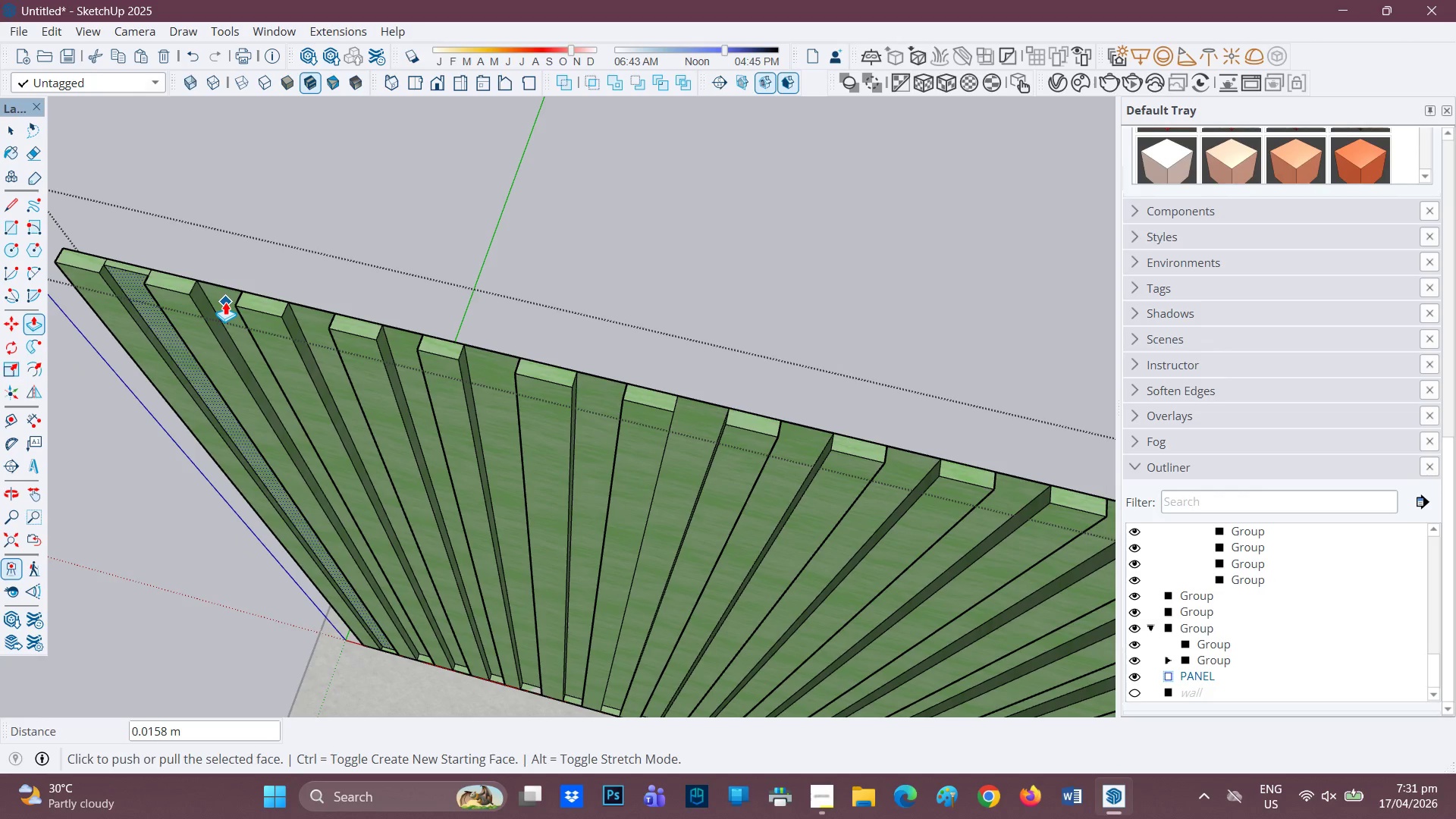 
key(Space)
 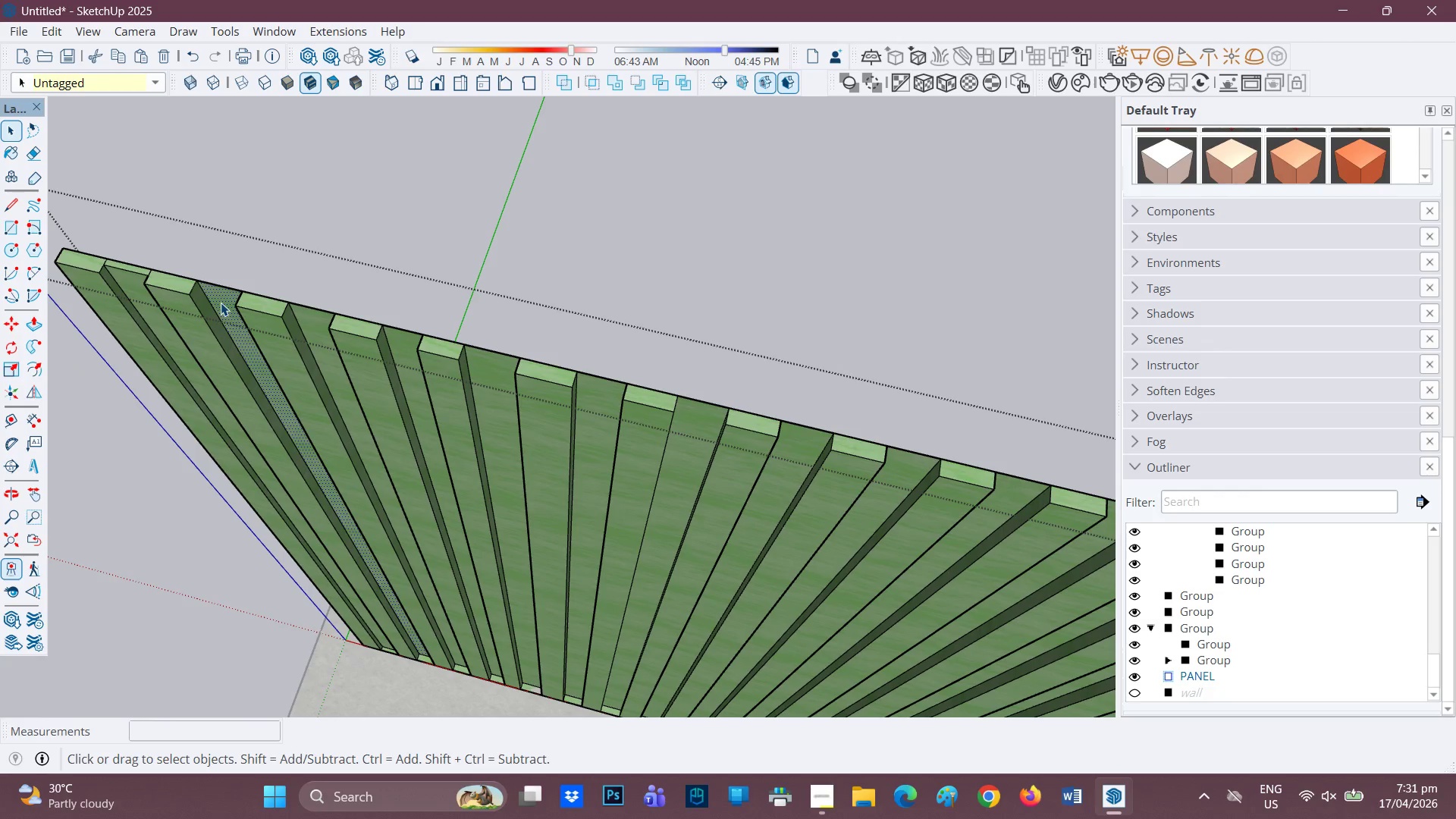 
key(P)
 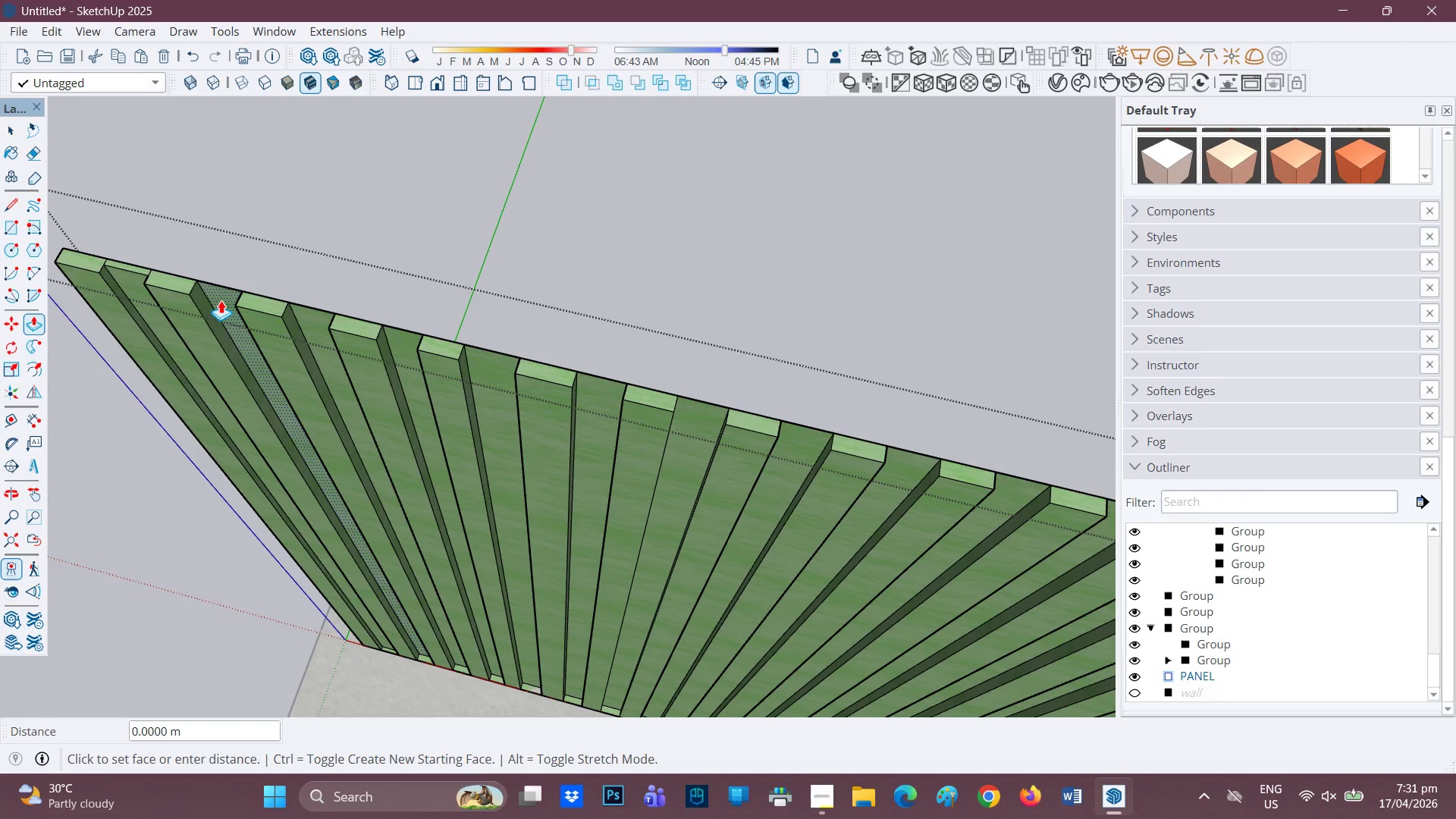 
left_click([221, 300])
 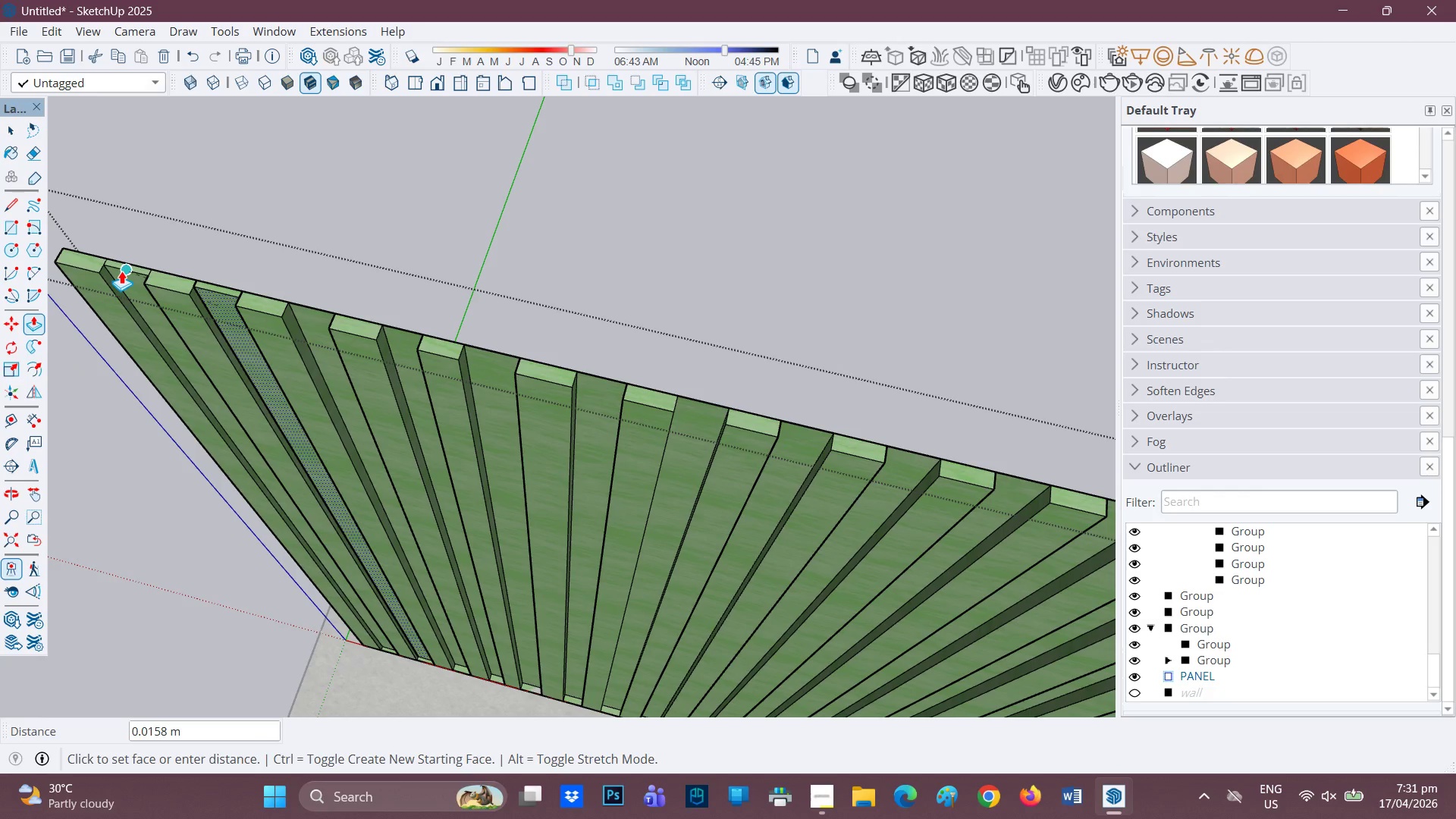 
left_click([123, 273])
 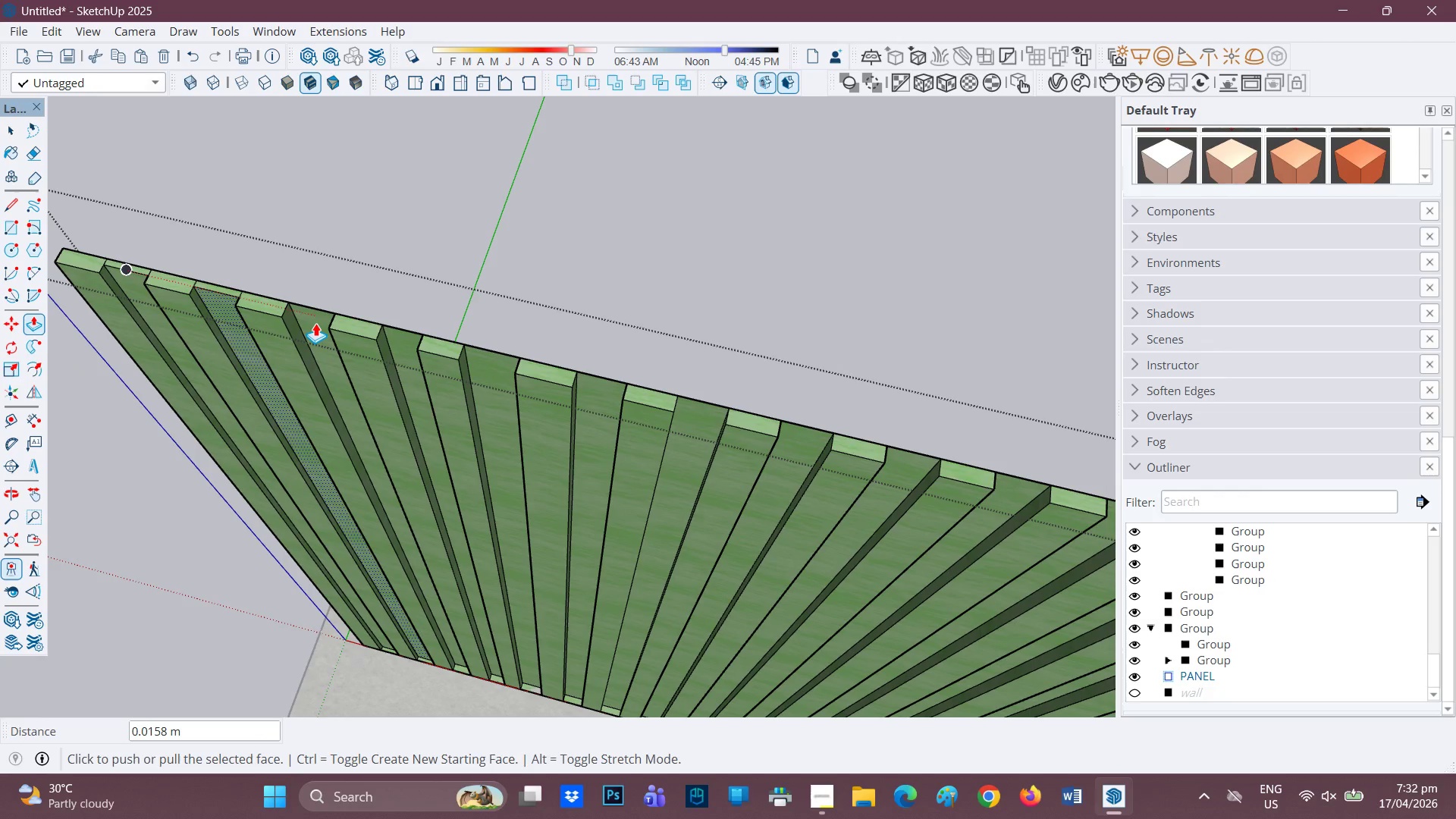 
key(Space)
 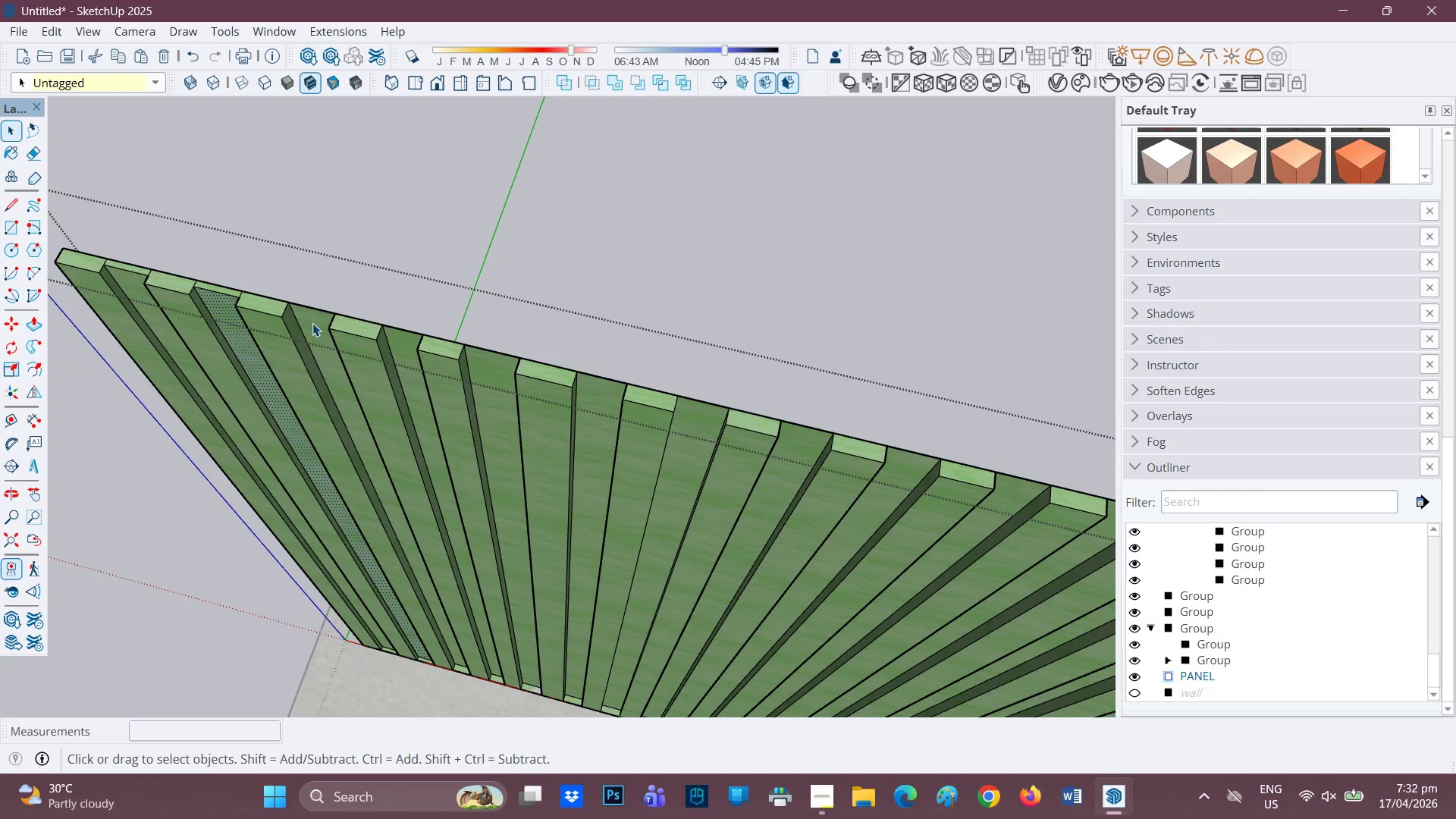 
key(P)
 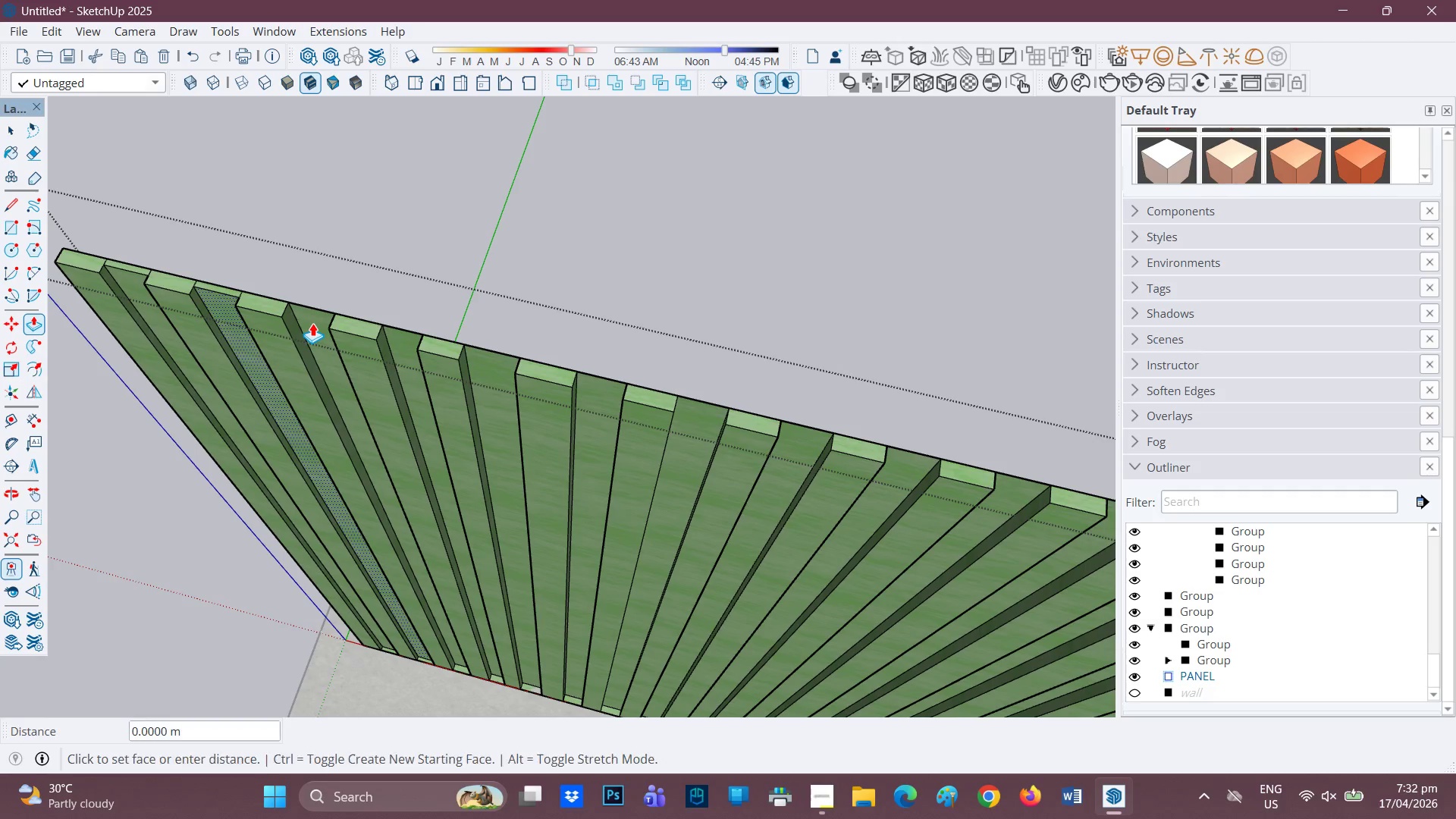 
left_click([312, 323])
 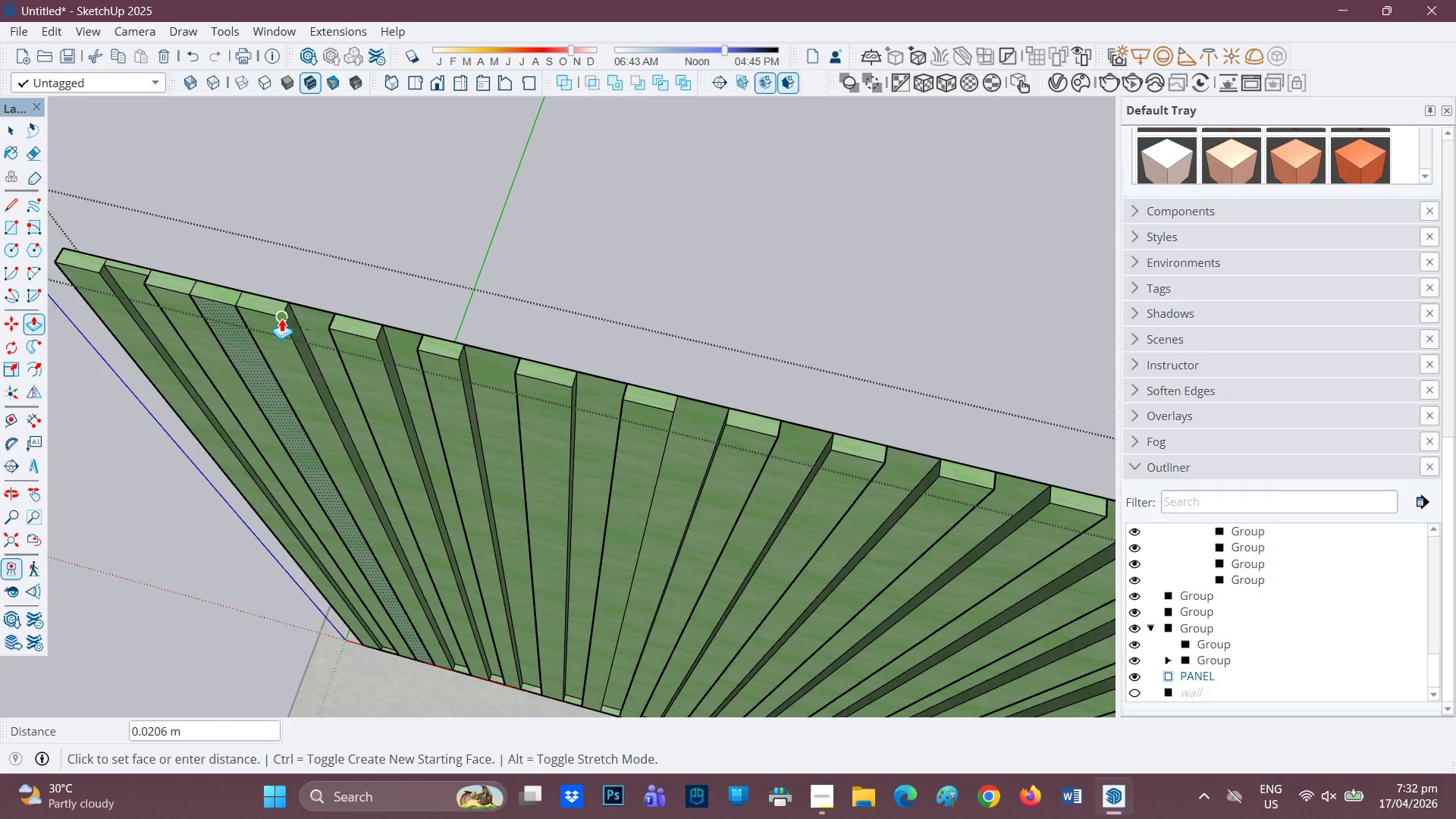 
key(Space)
 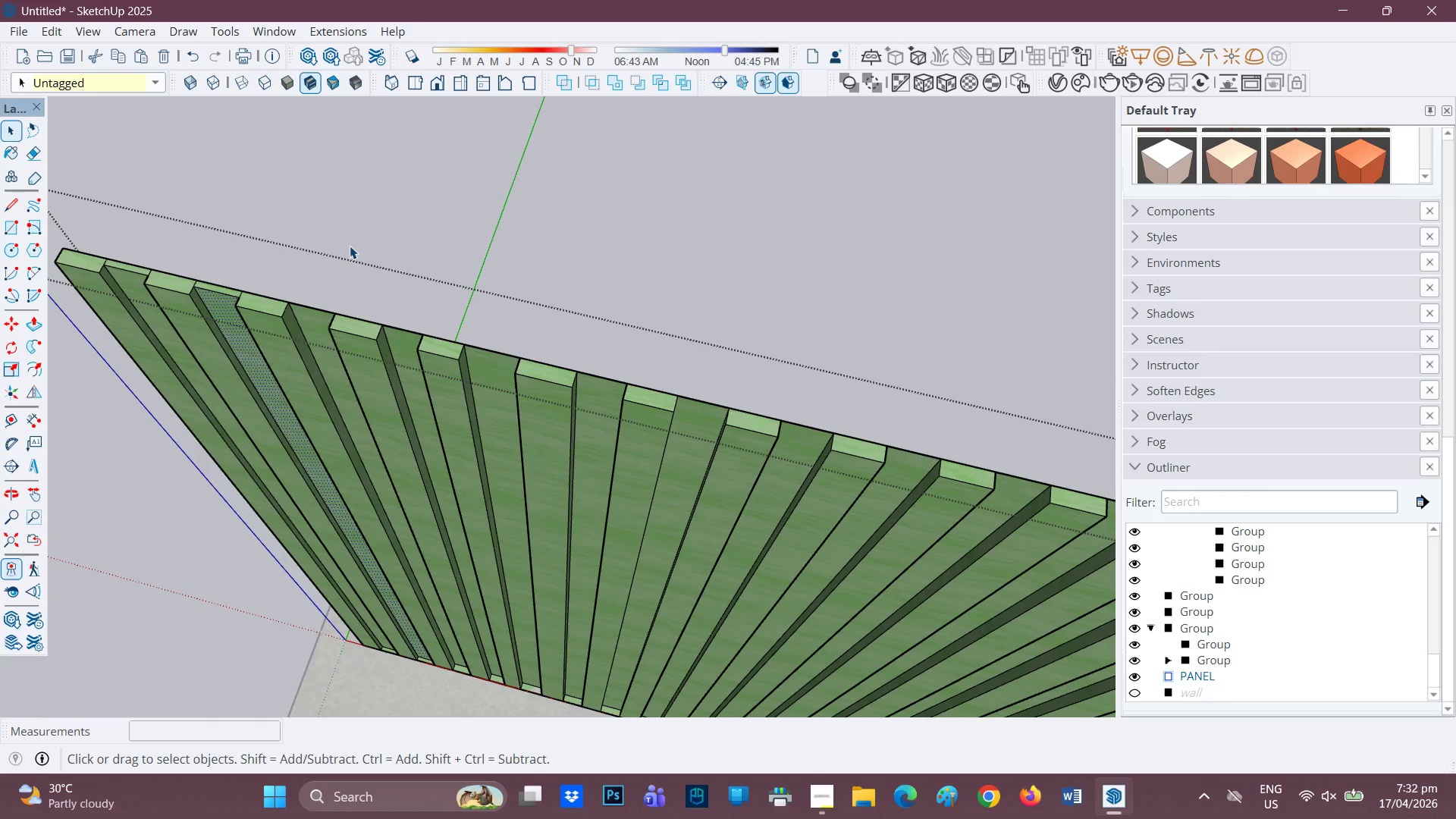 
left_click([350, 246])
 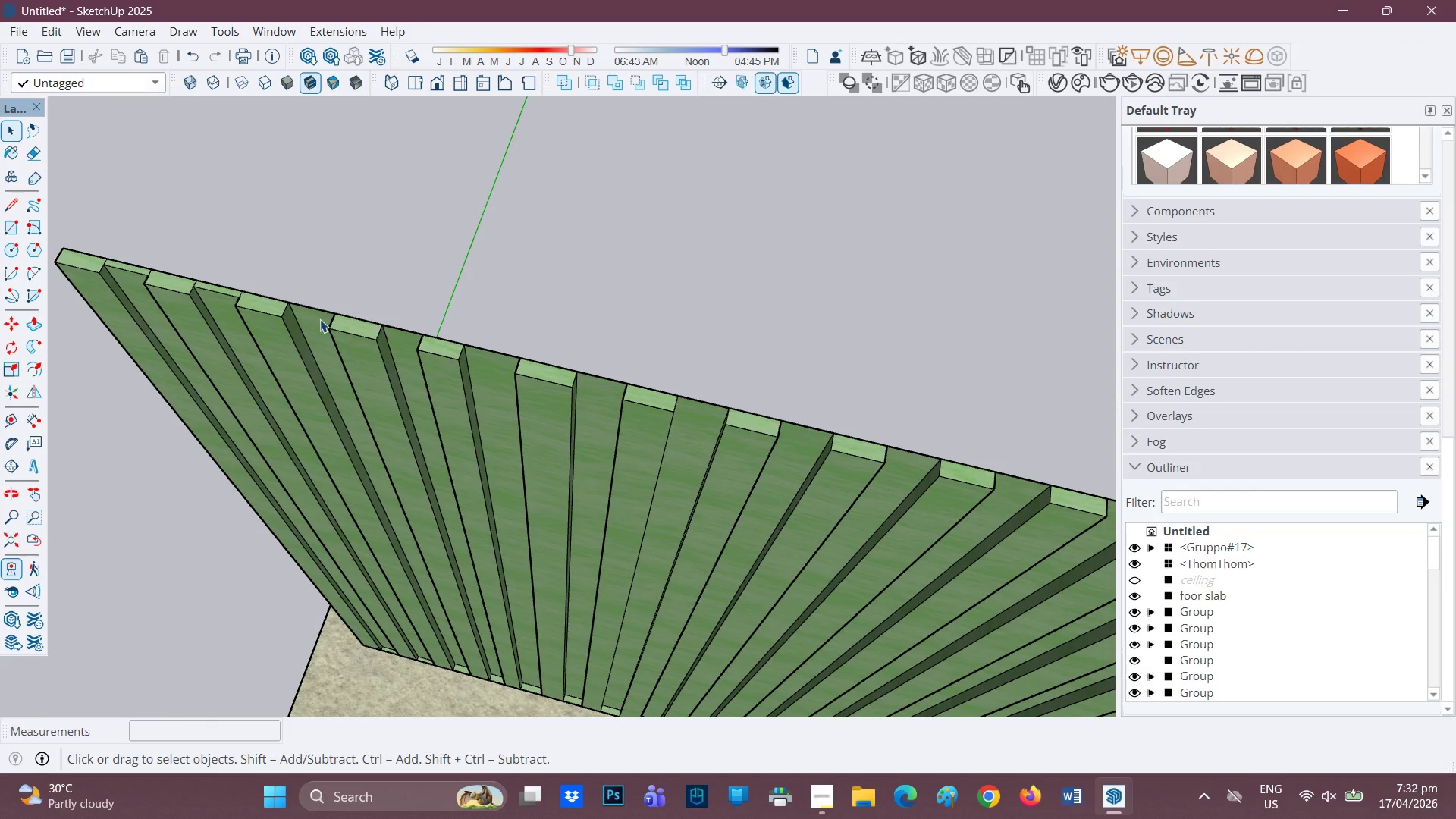 
key(P)
 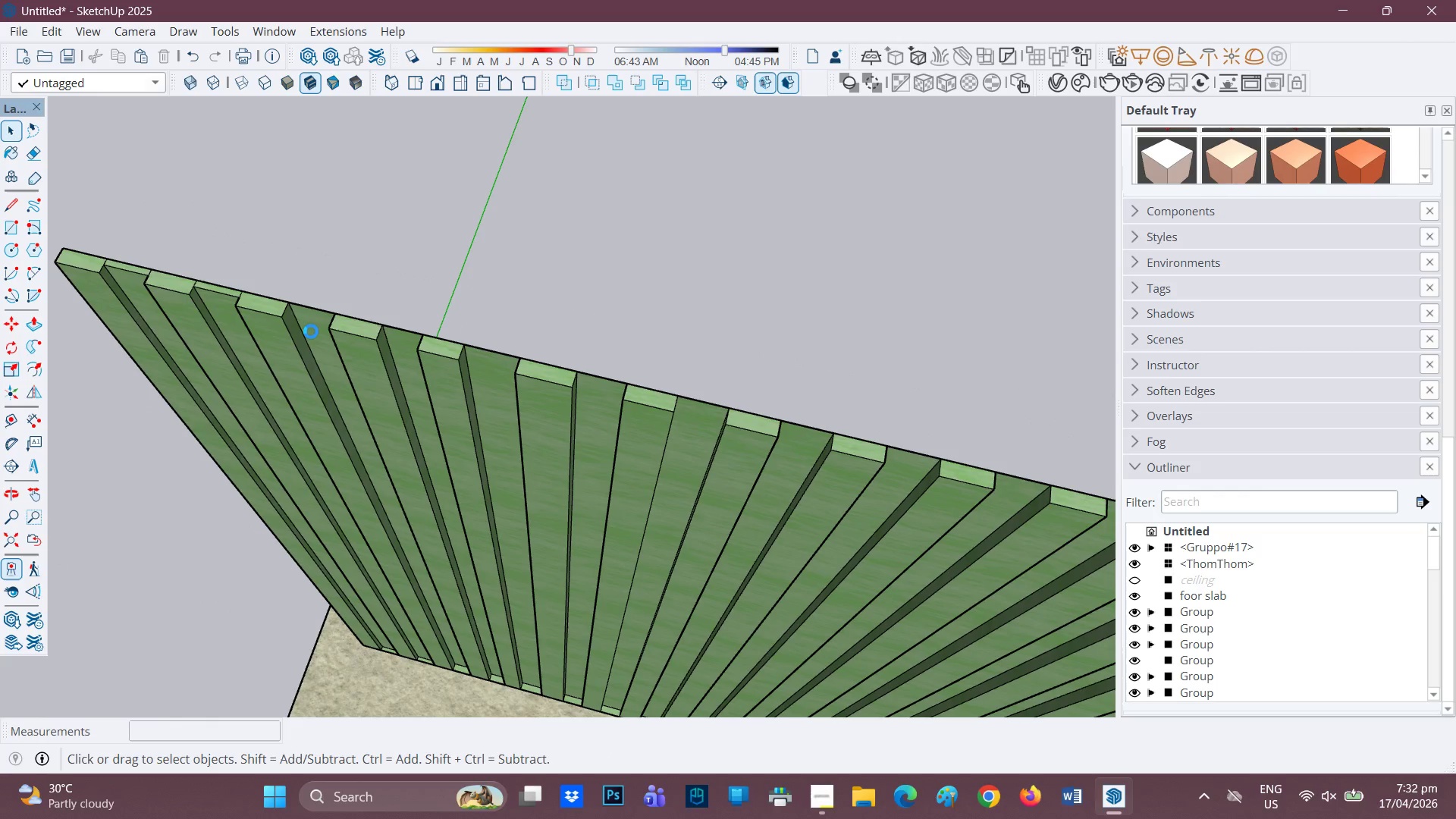 
scroll: coordinate [309, 331], scroll_direction: down, amount: 1.0
 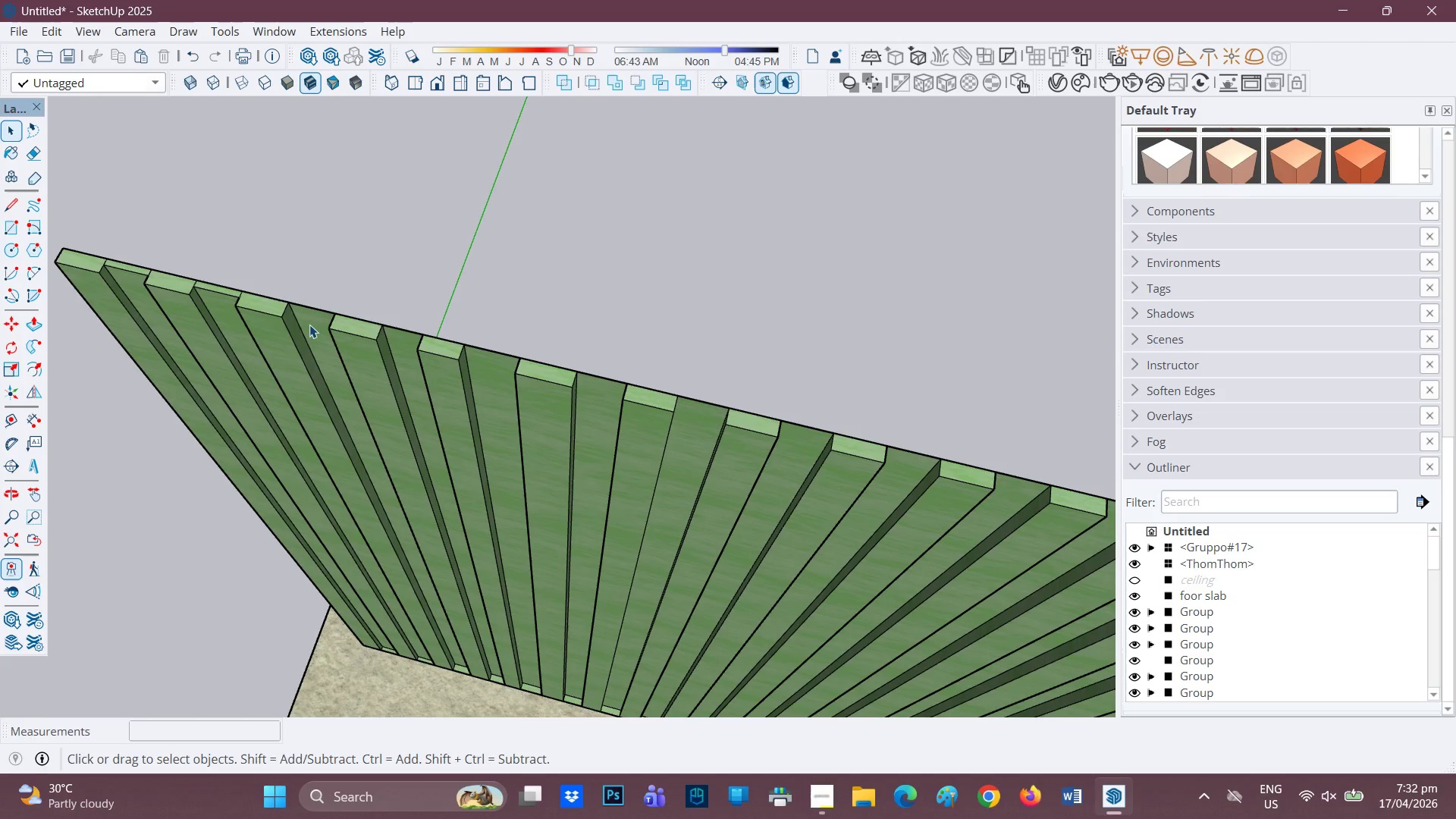 
wait(5.12)
 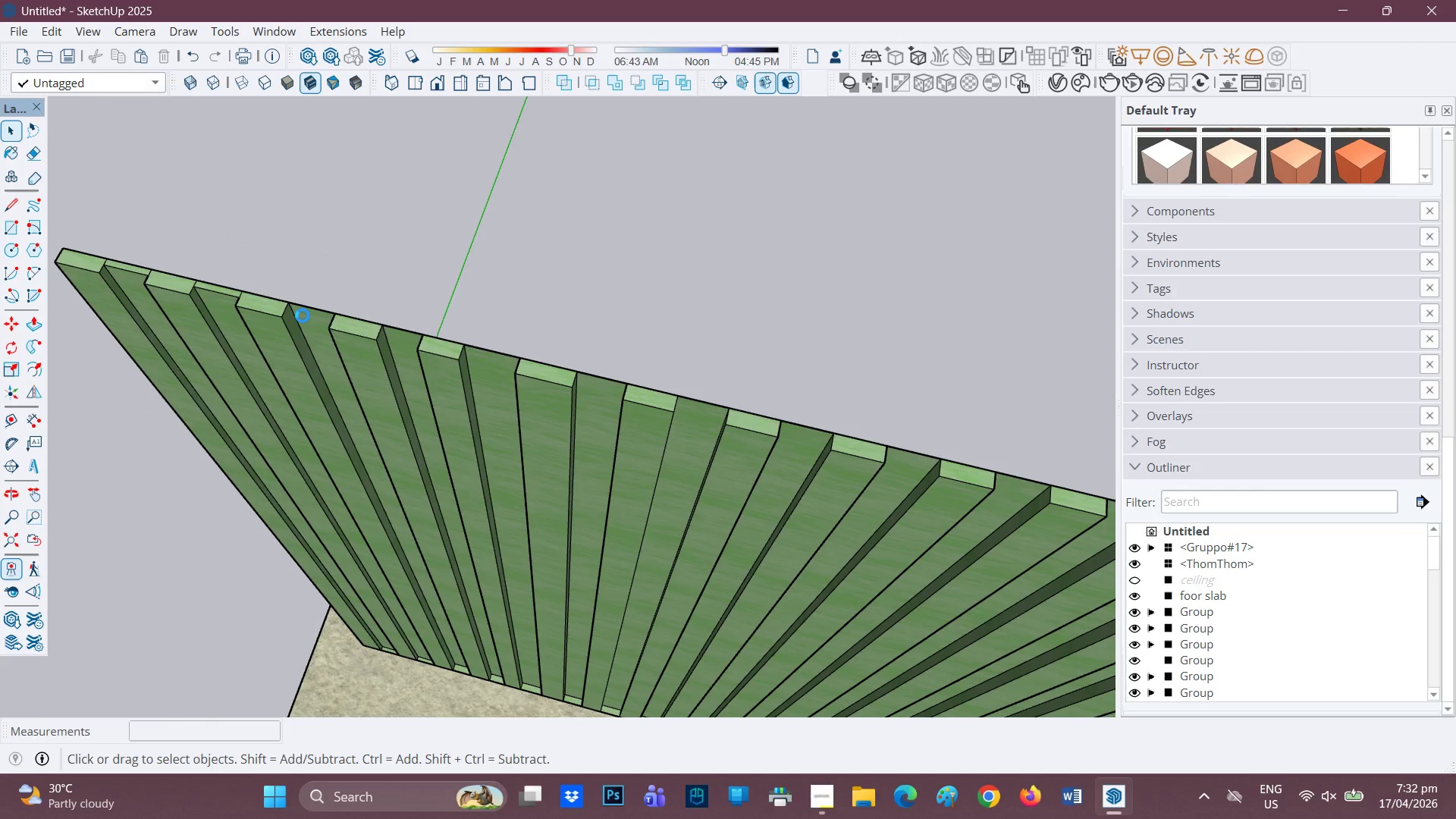 
key(Space)
 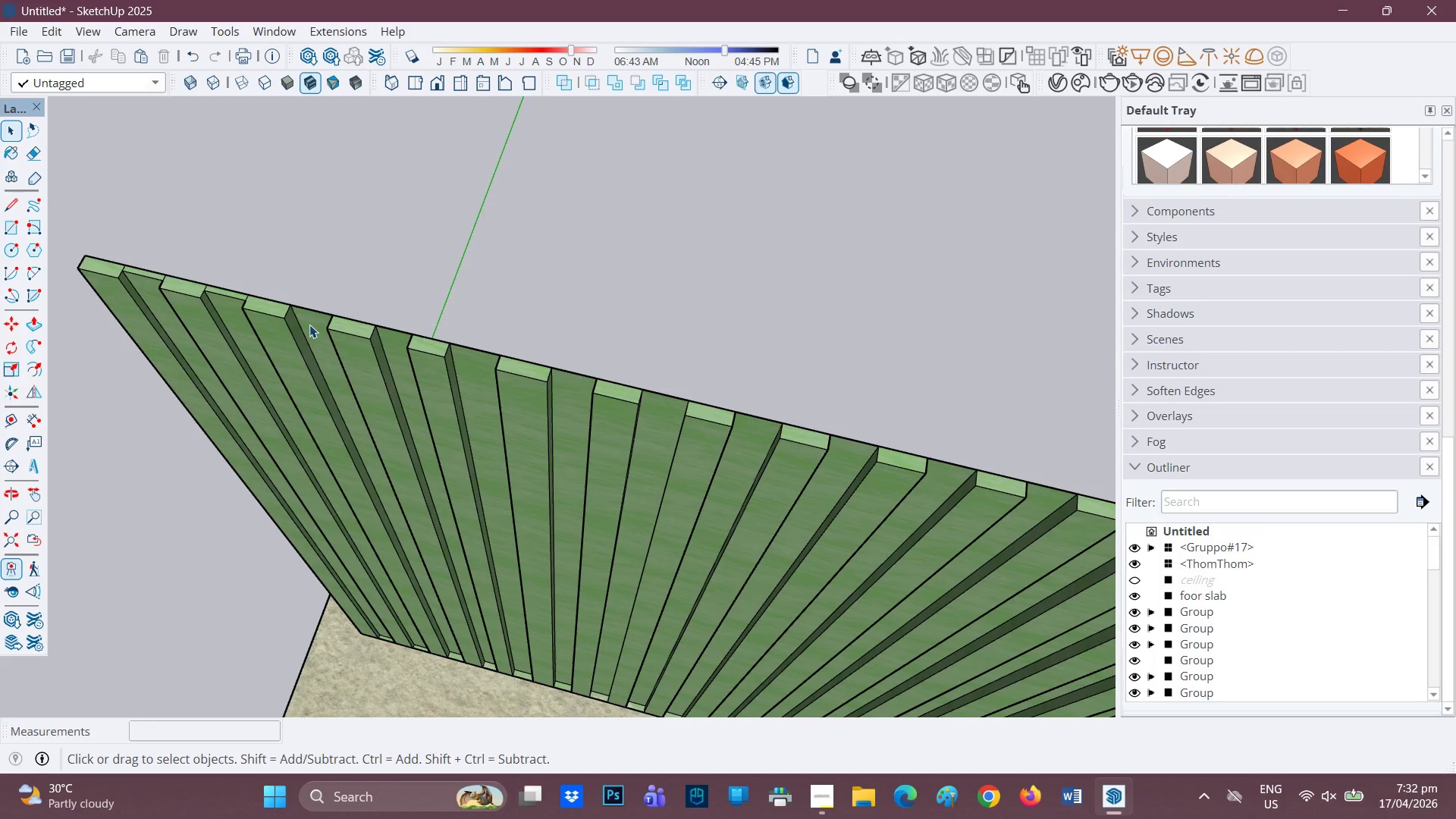 
left_click([309, 325])
 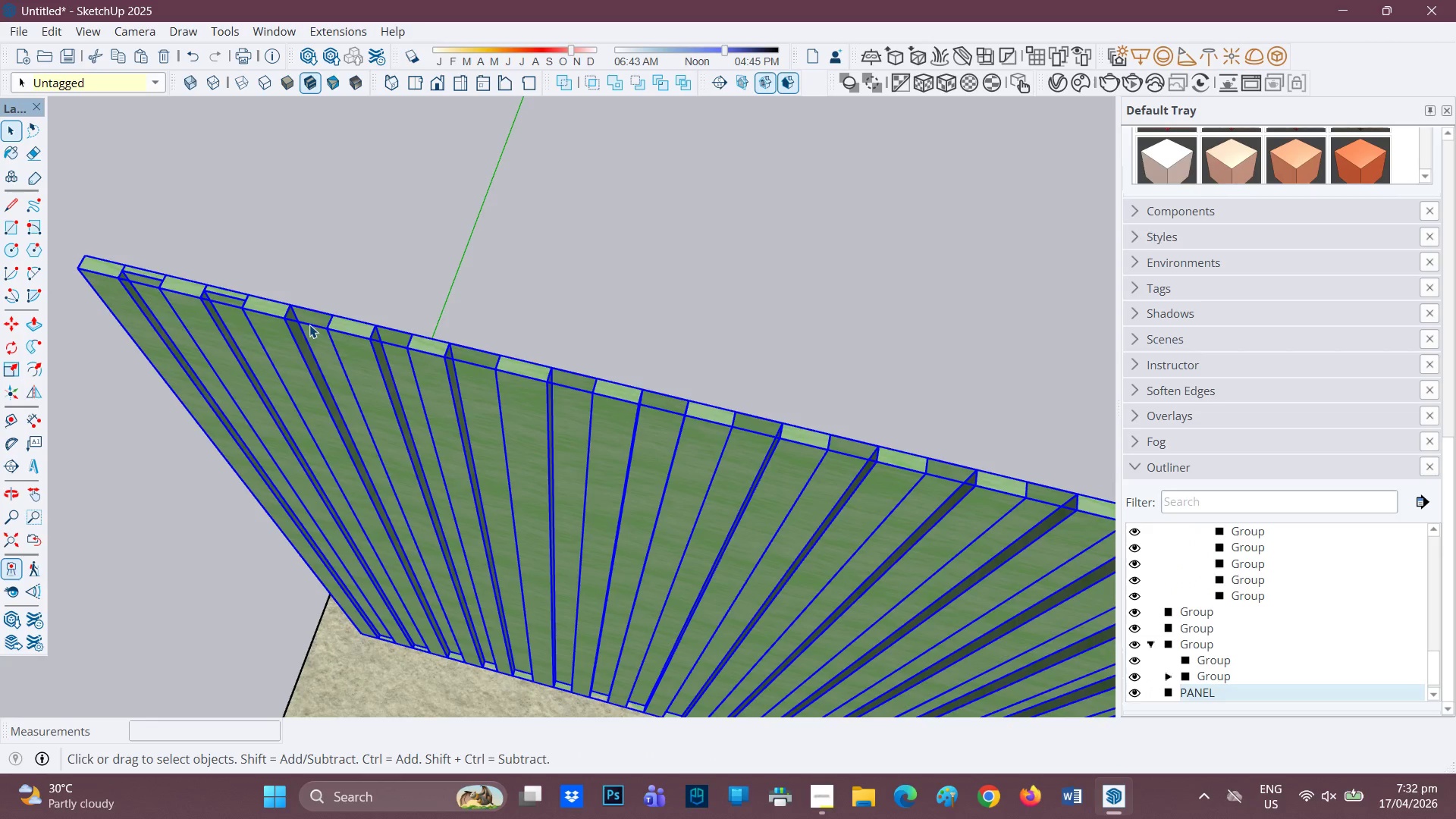 
double_click([309, 325])
 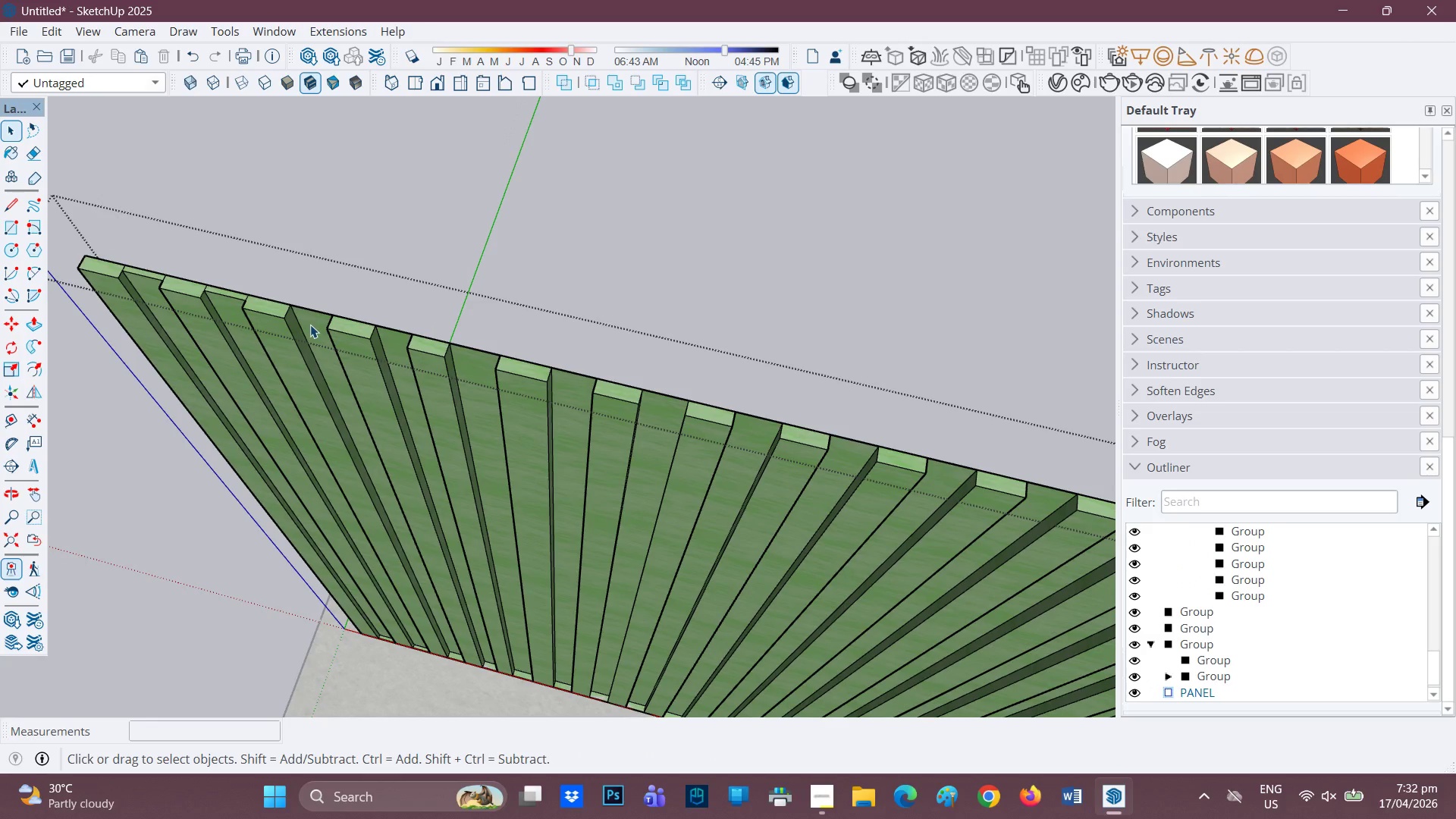 
key(P)
 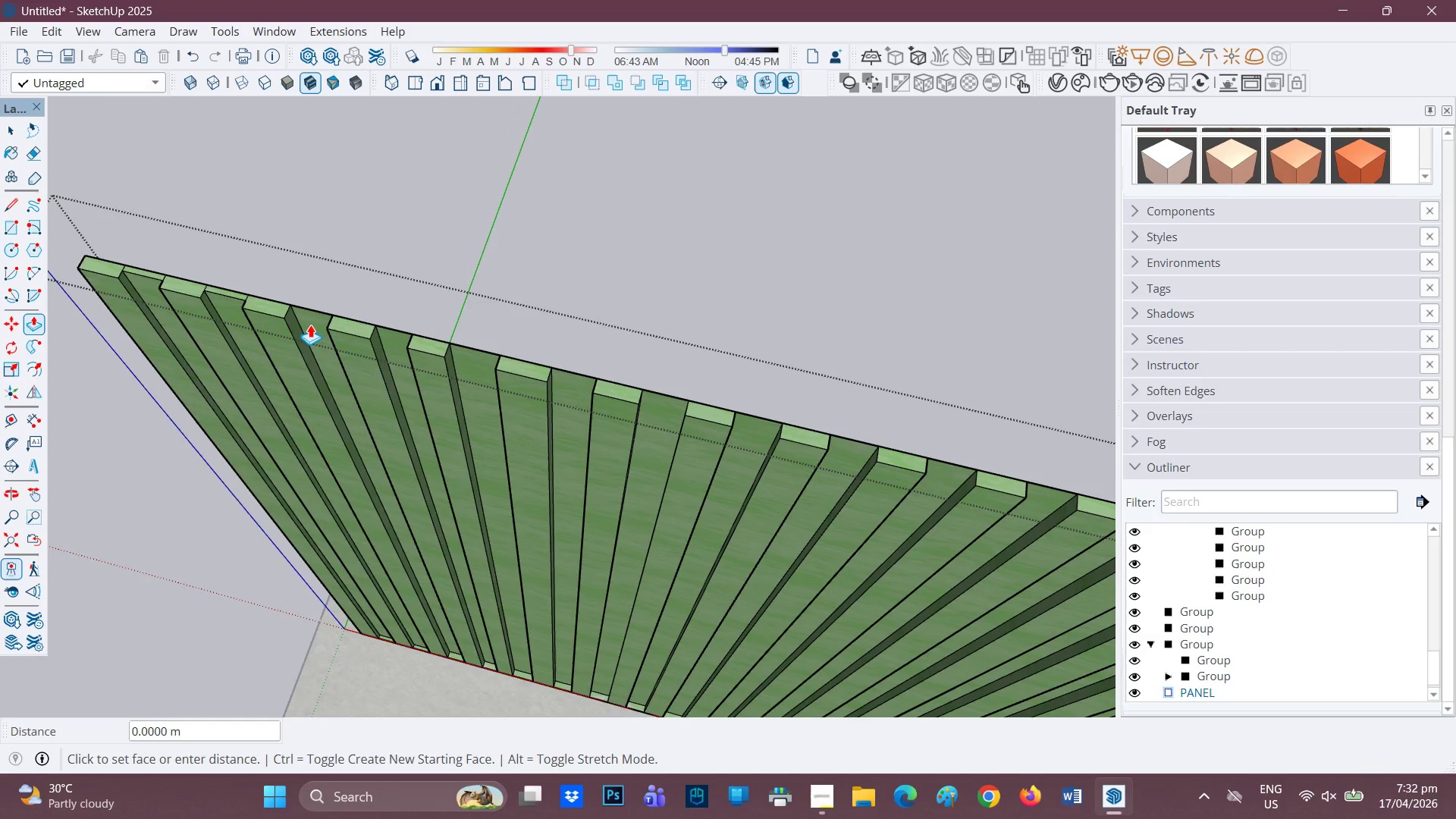 
left_click([310, 325])
 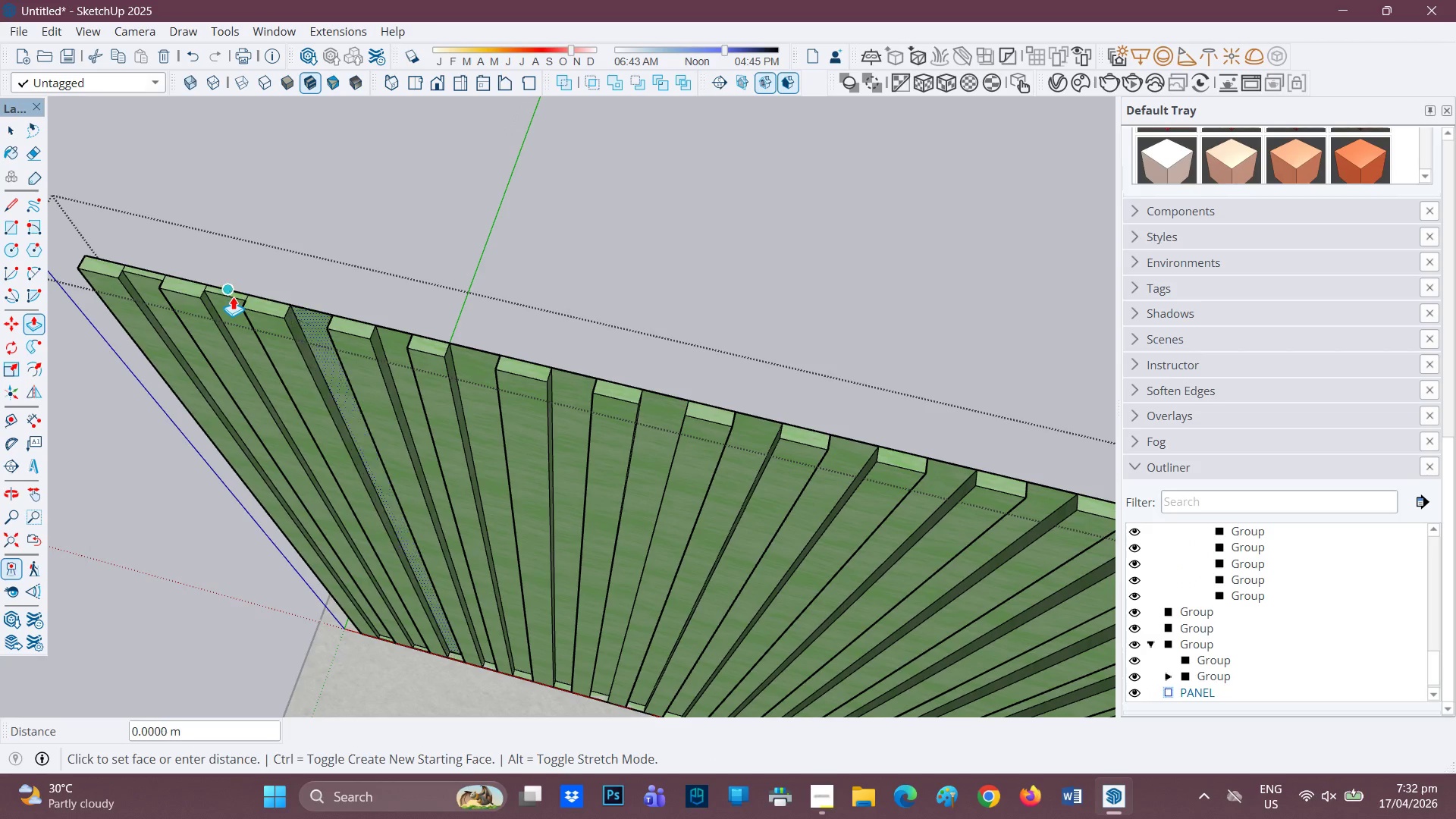 
left_click([231, 297])
 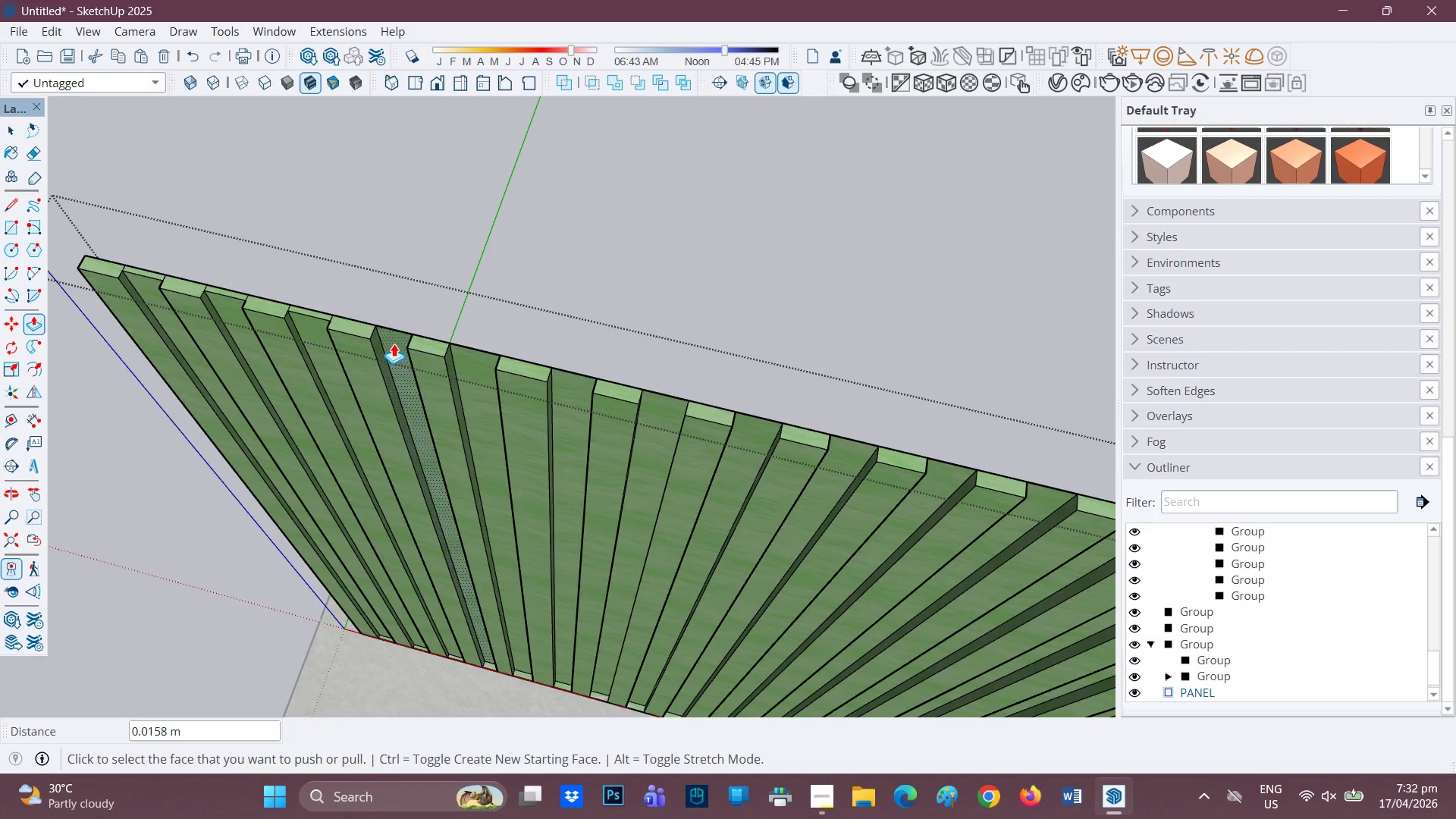 
left_click([394, 344])
 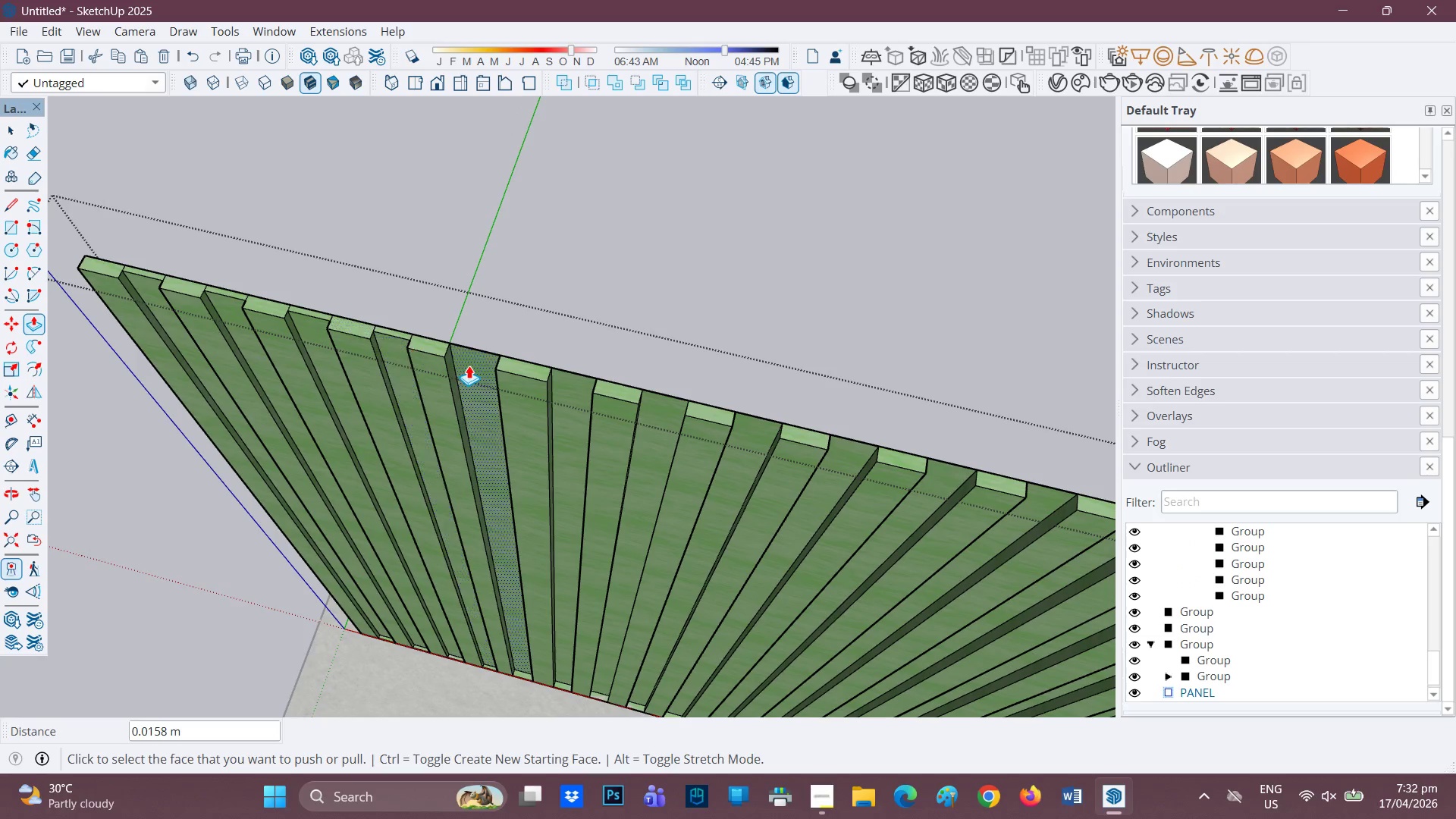 
left_click([479, 366])
 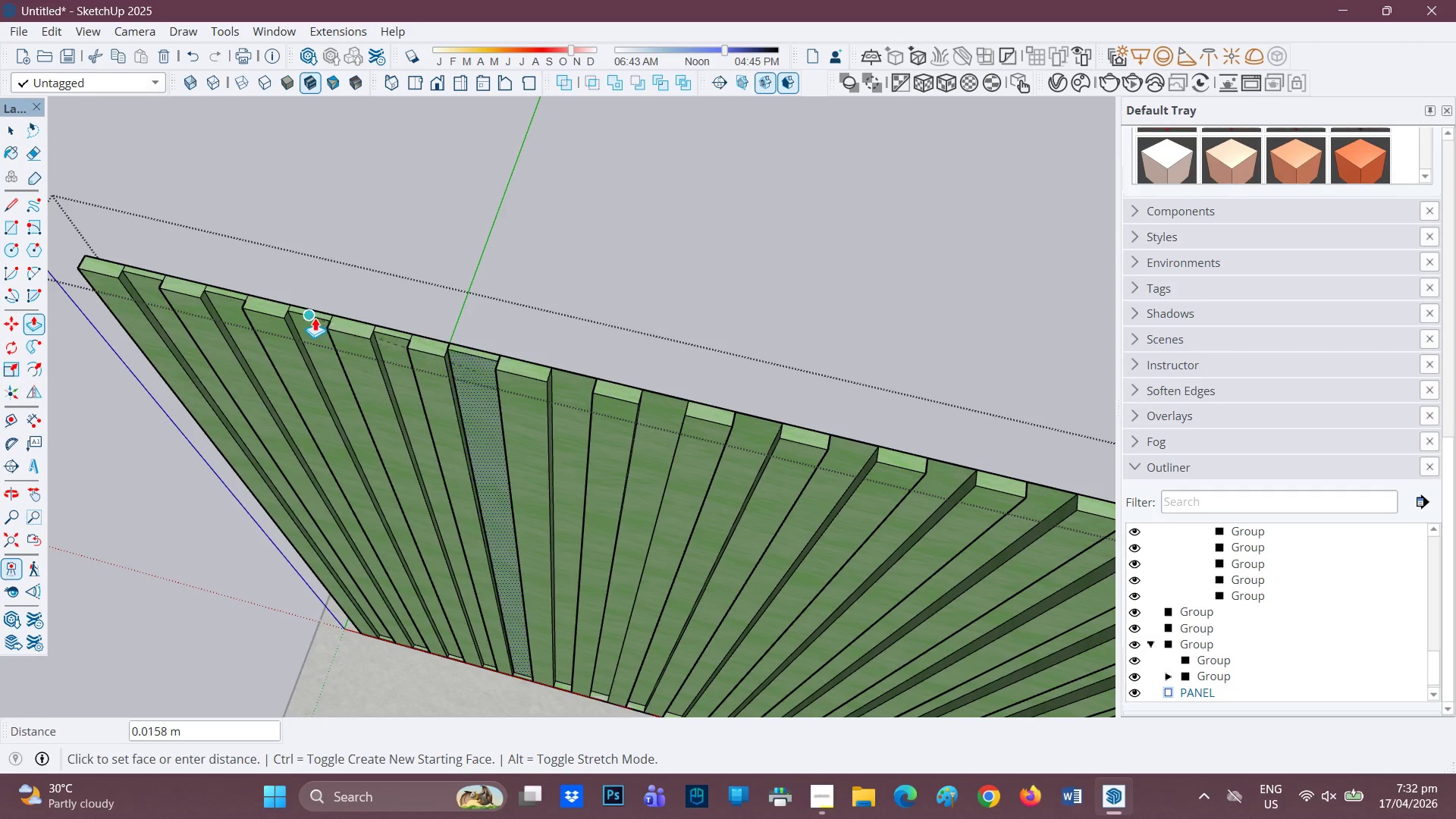 
left_click([315, 318])
 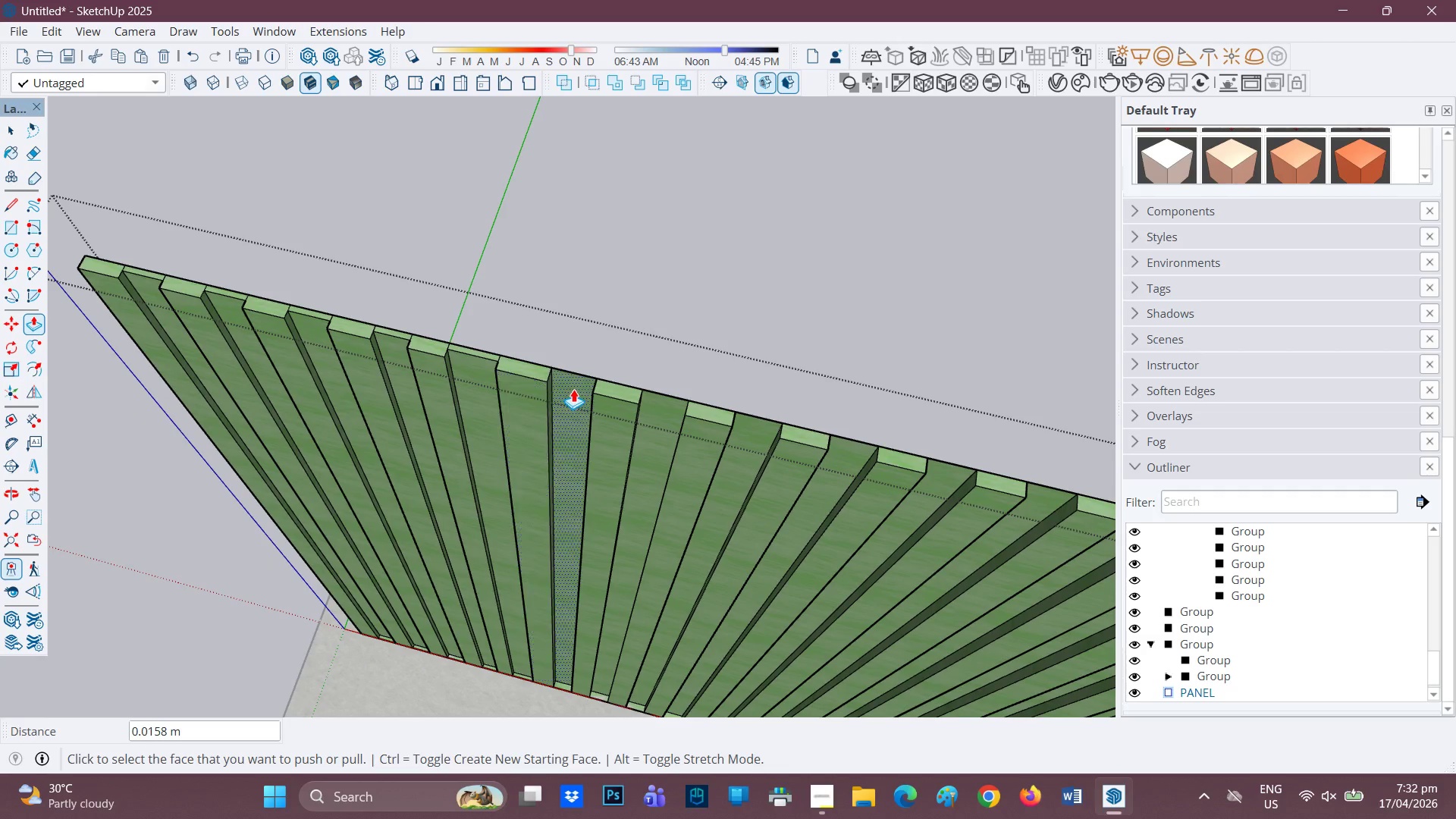 
left_click([574, 389])
 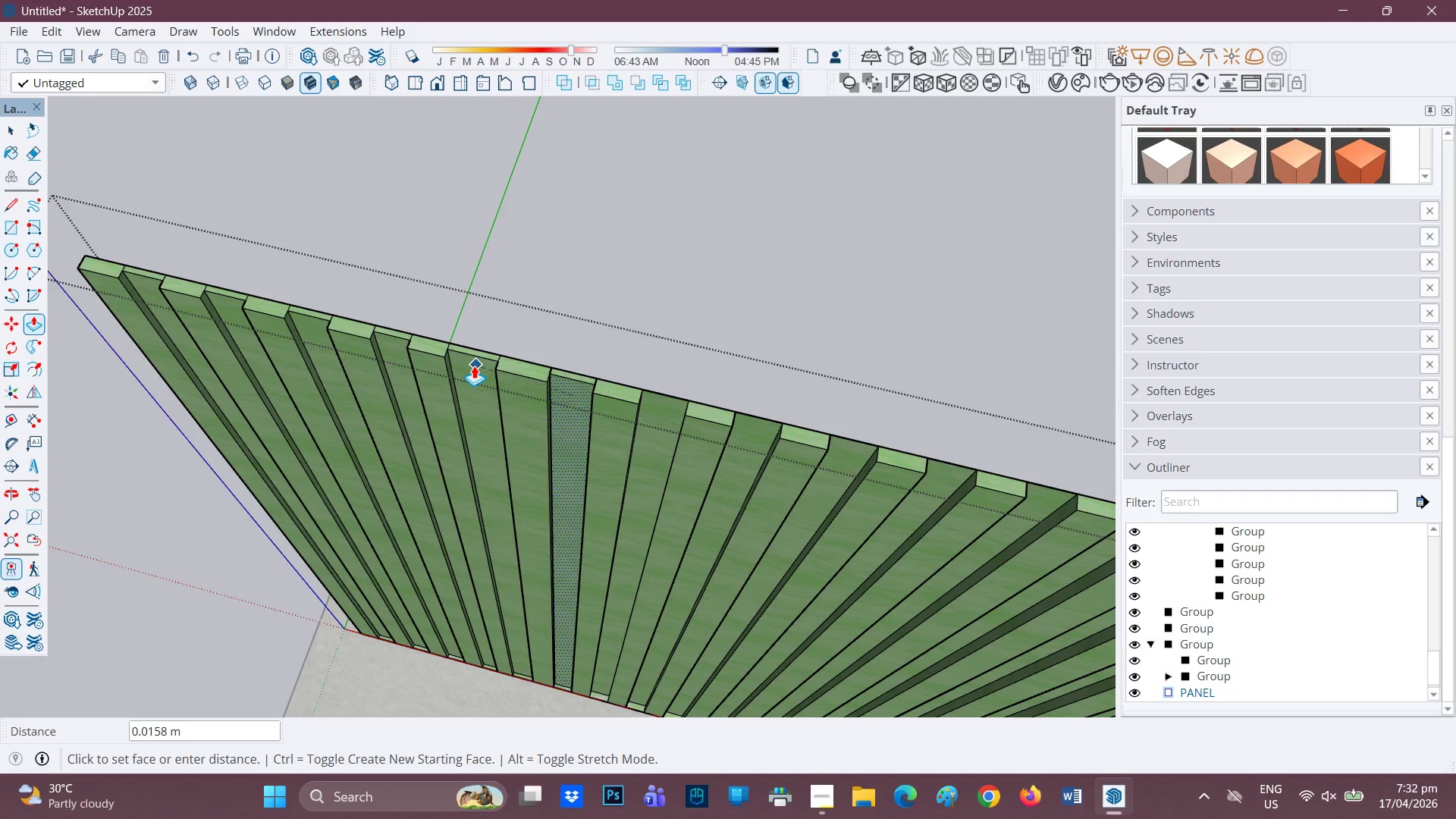 
left_click([474, 366])
 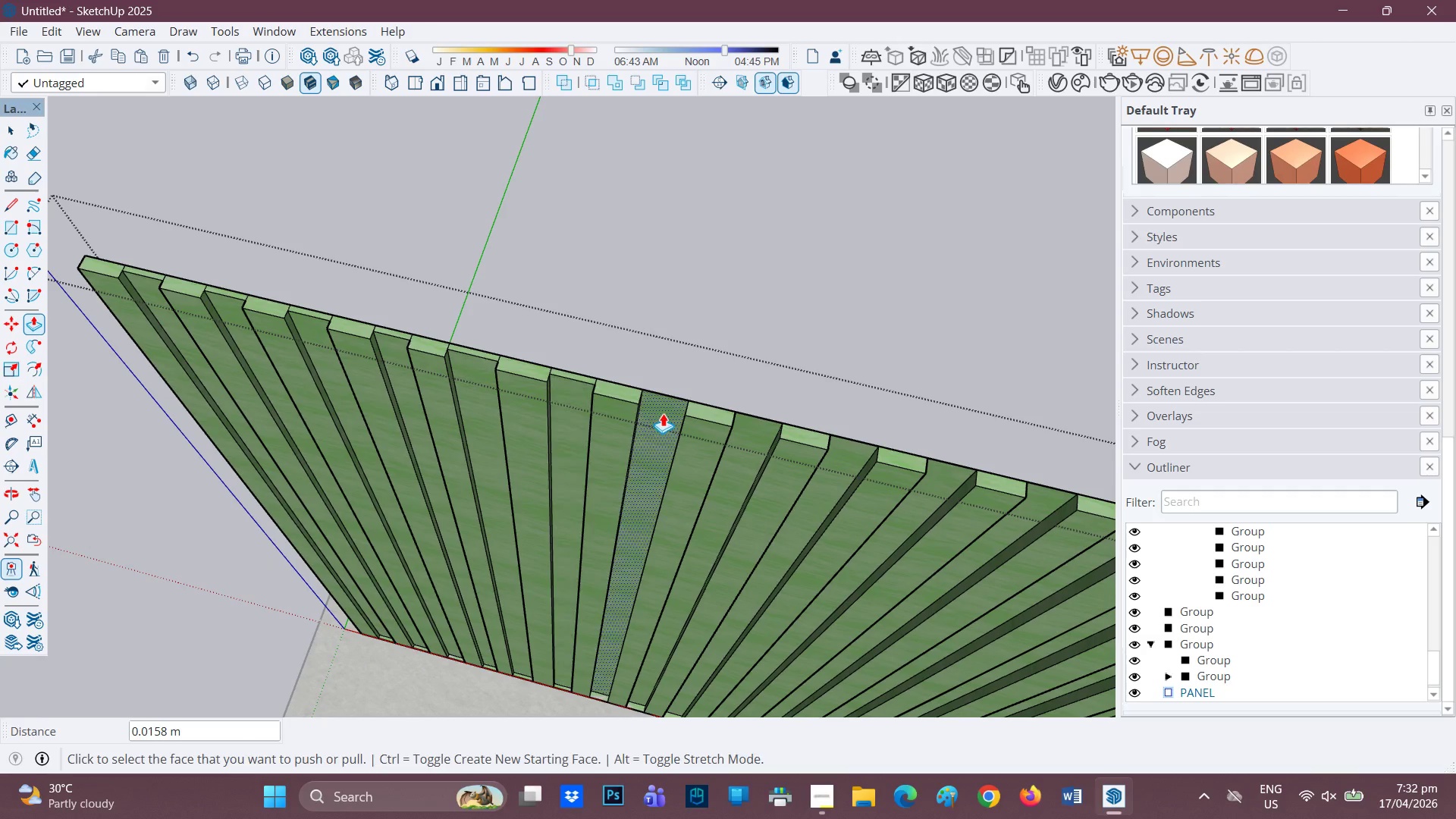 
left_click([664, 413])
 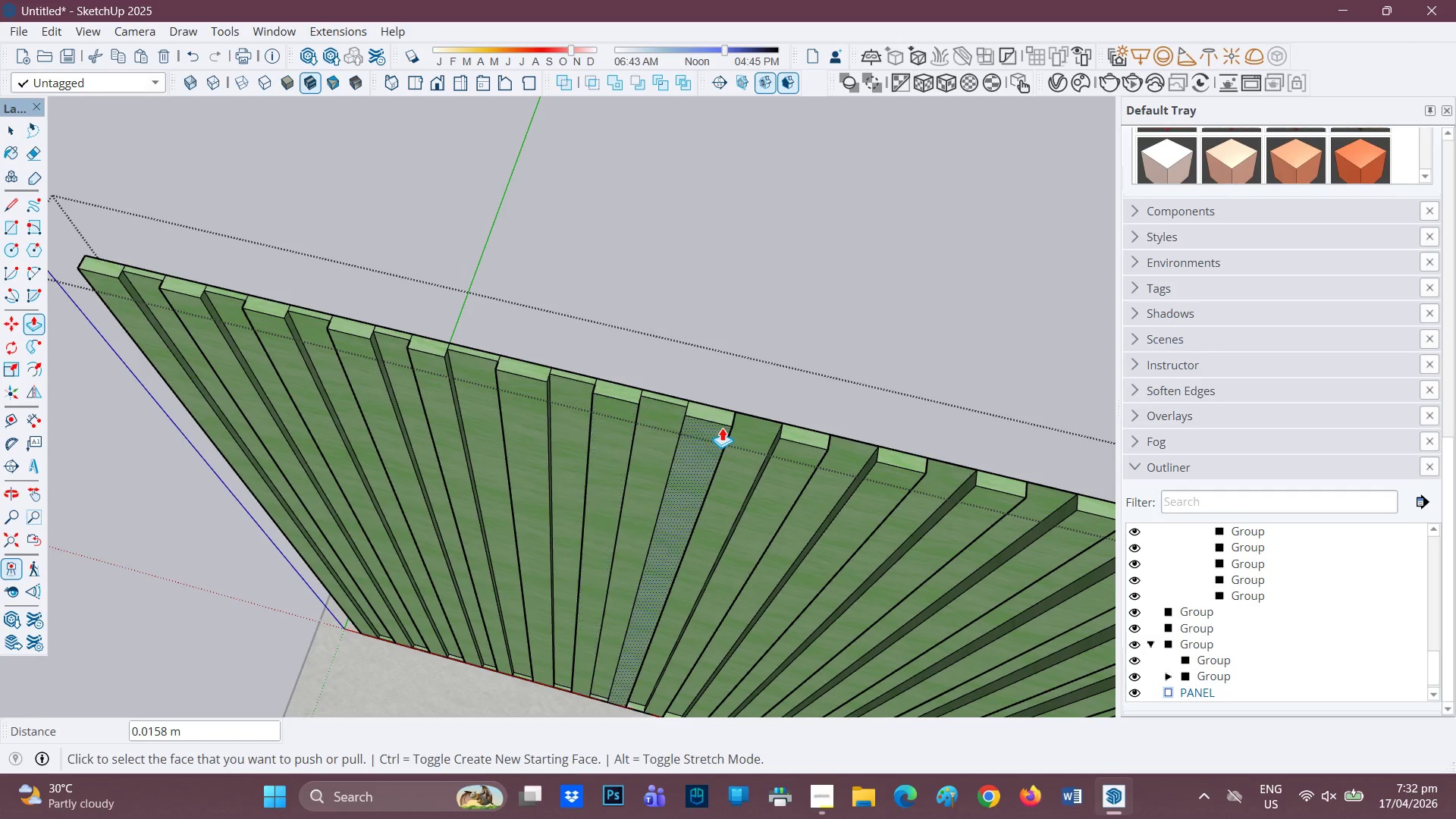 
left_click([752, 431])
 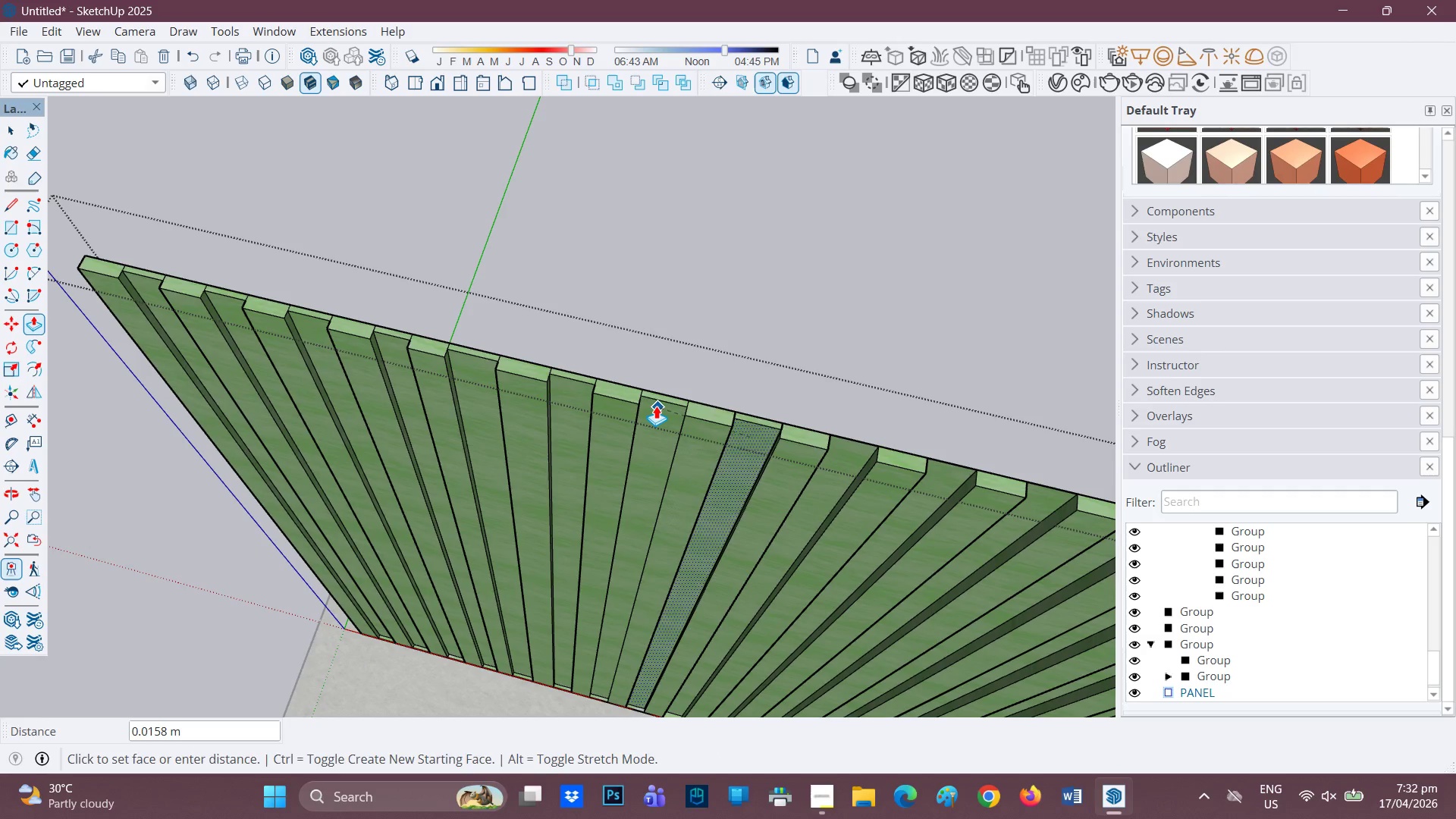 
left_click([656, 406])
 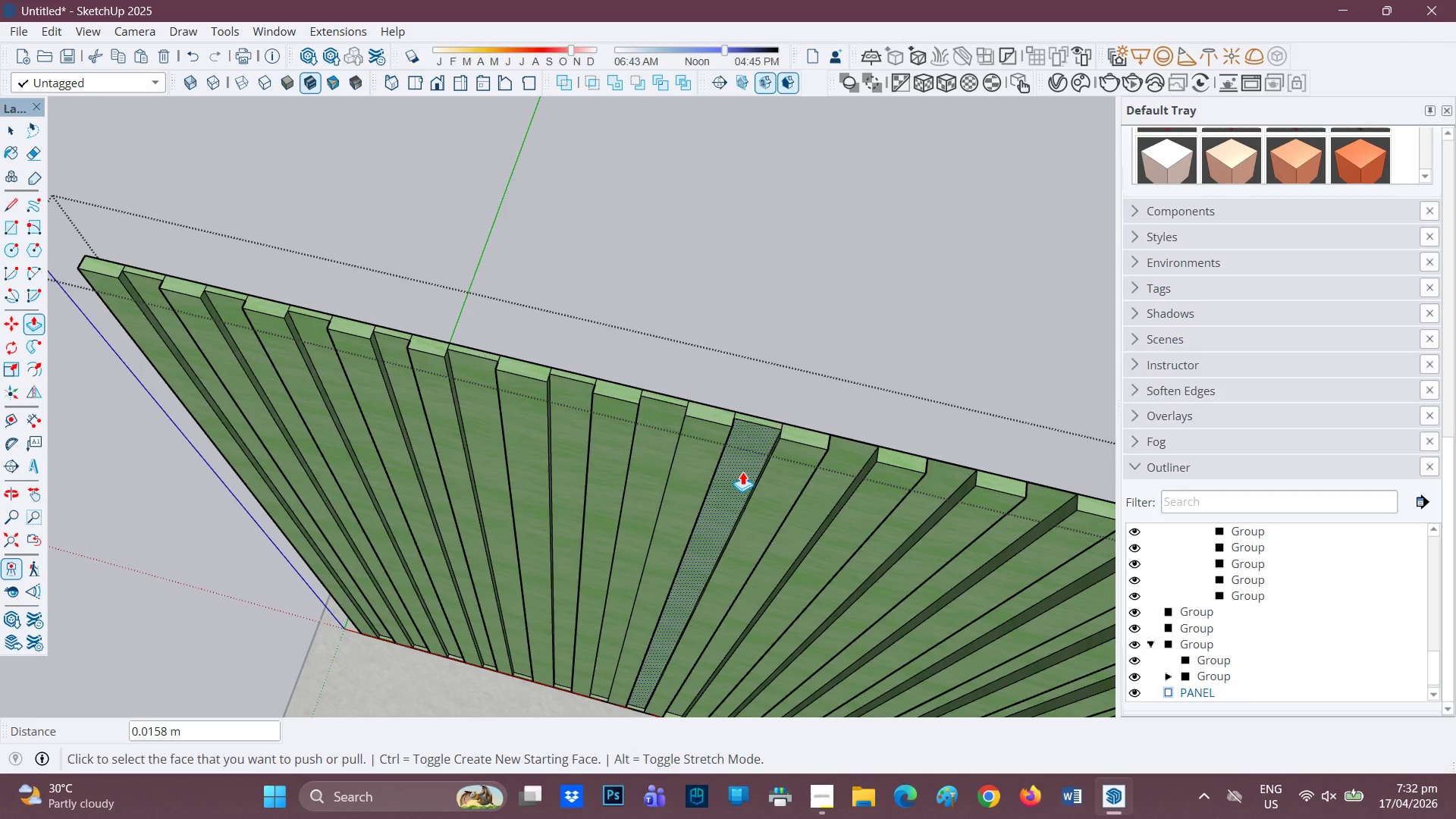 
type(HP)
 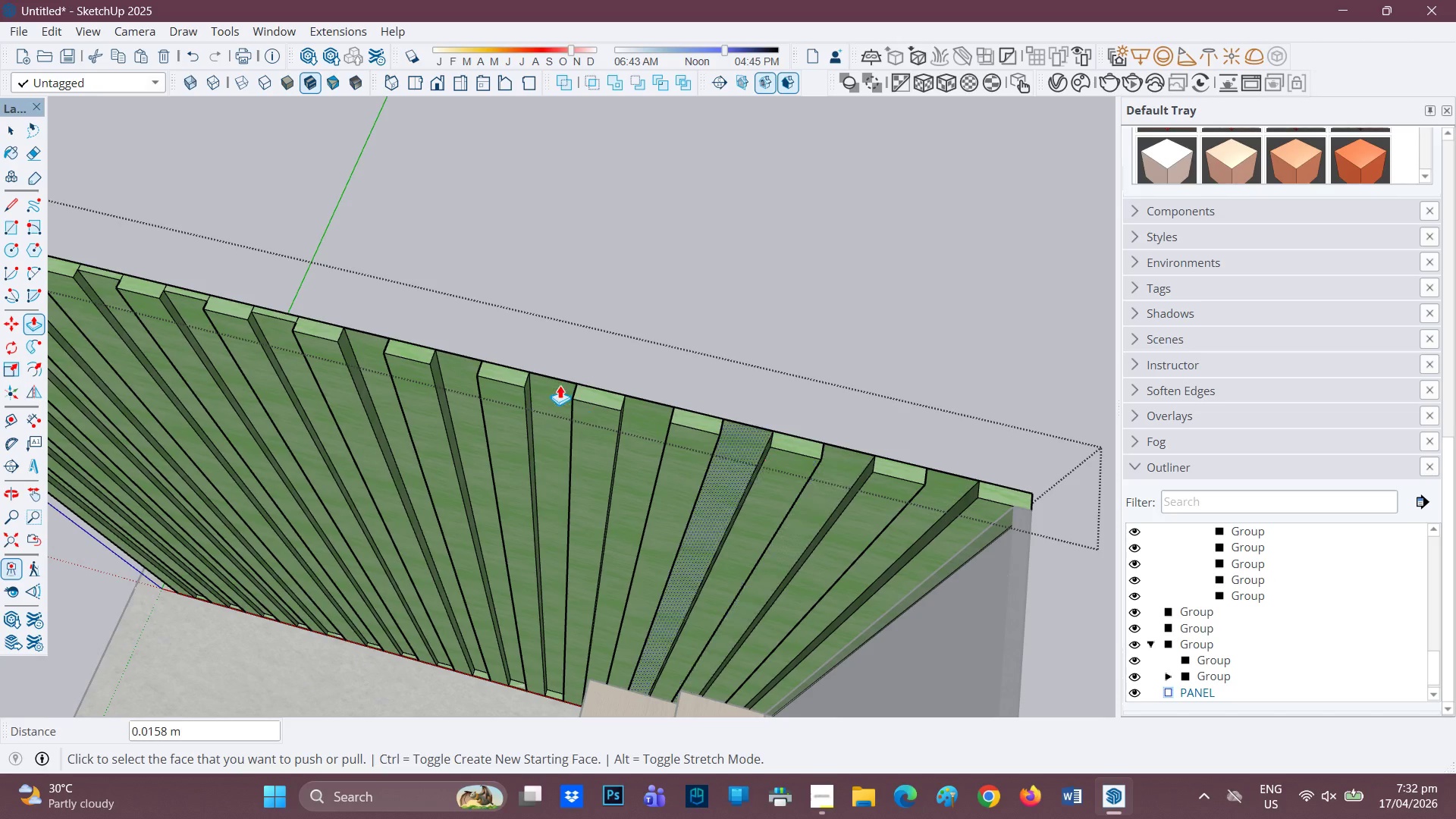 
left_click_drag(start_coordinate=[752, 473], to_coordinate=[315, 377])
 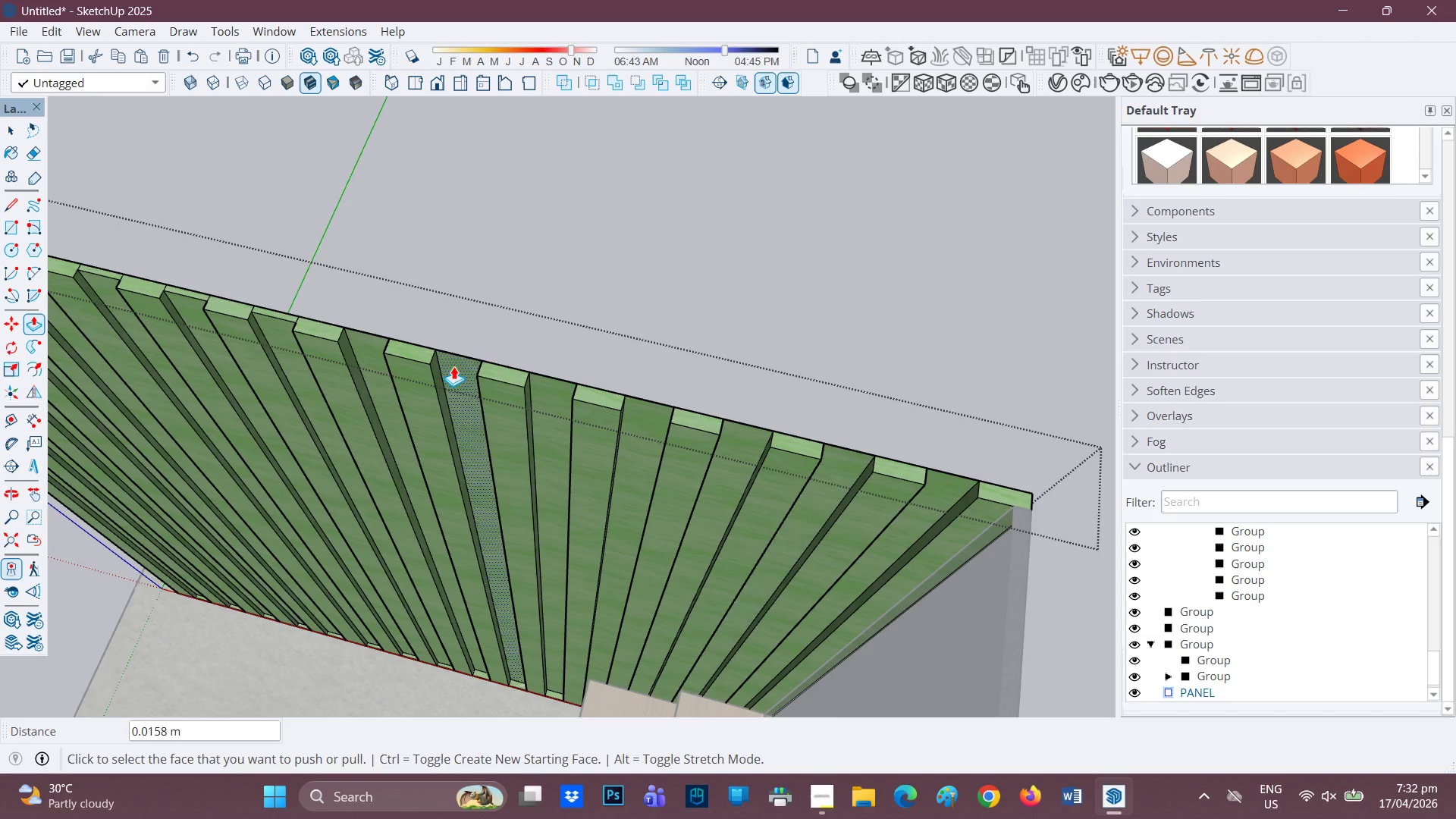 
left_click([380, 351])
 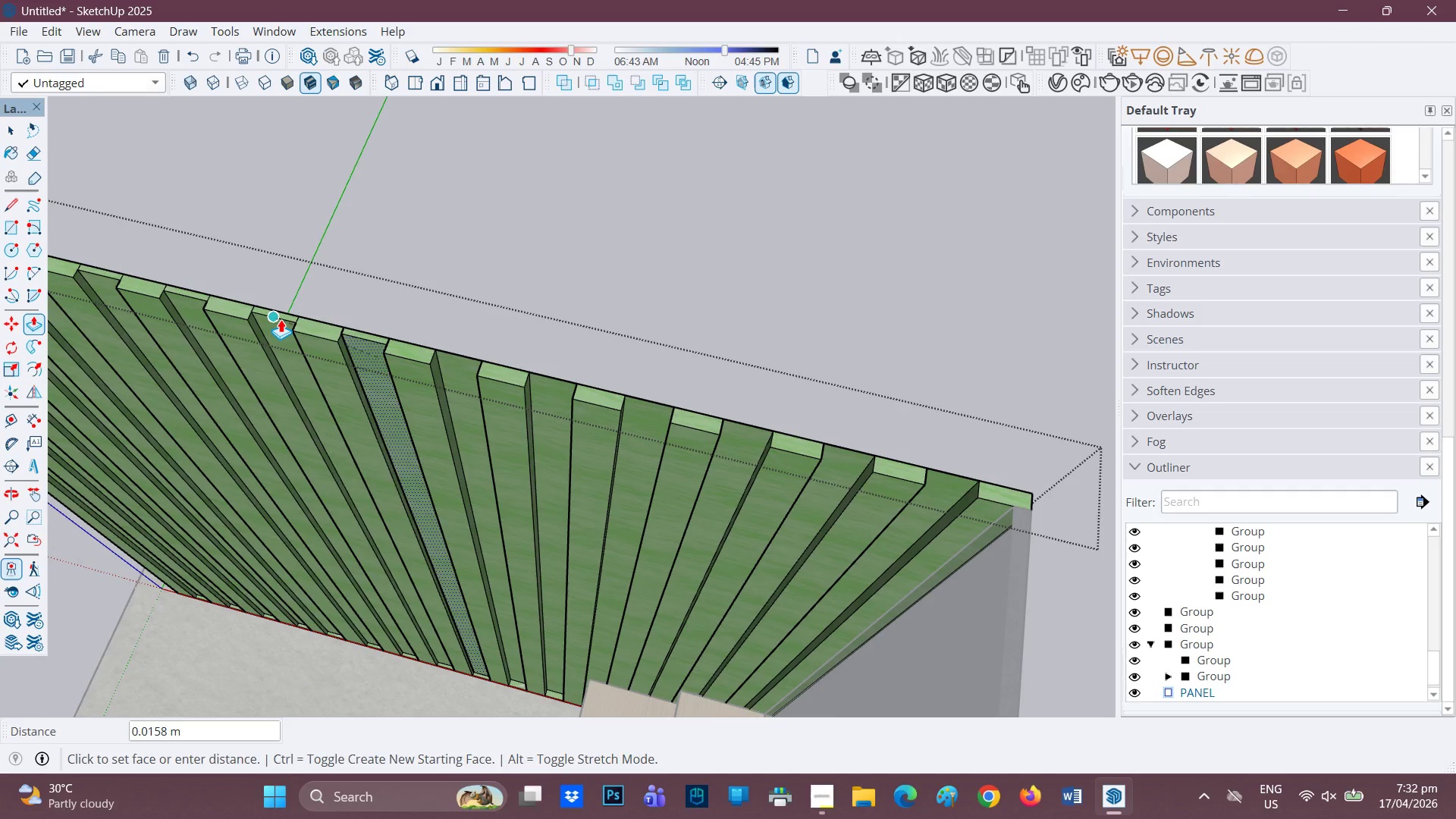 
left_click_drag(start_coordinate=[281, 319], to_coordinate=[285, 319])
 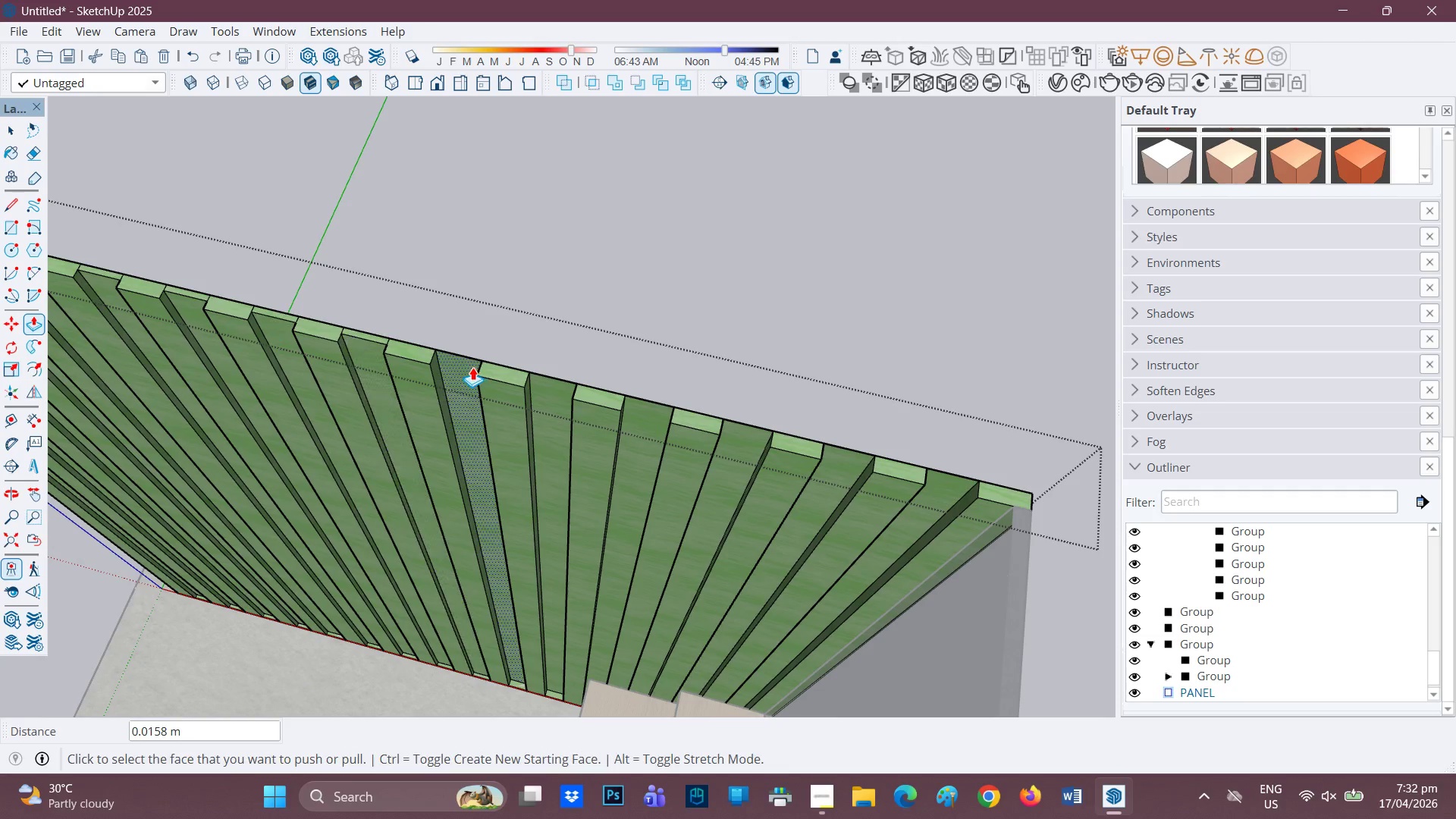 
left_click([472, 367])
 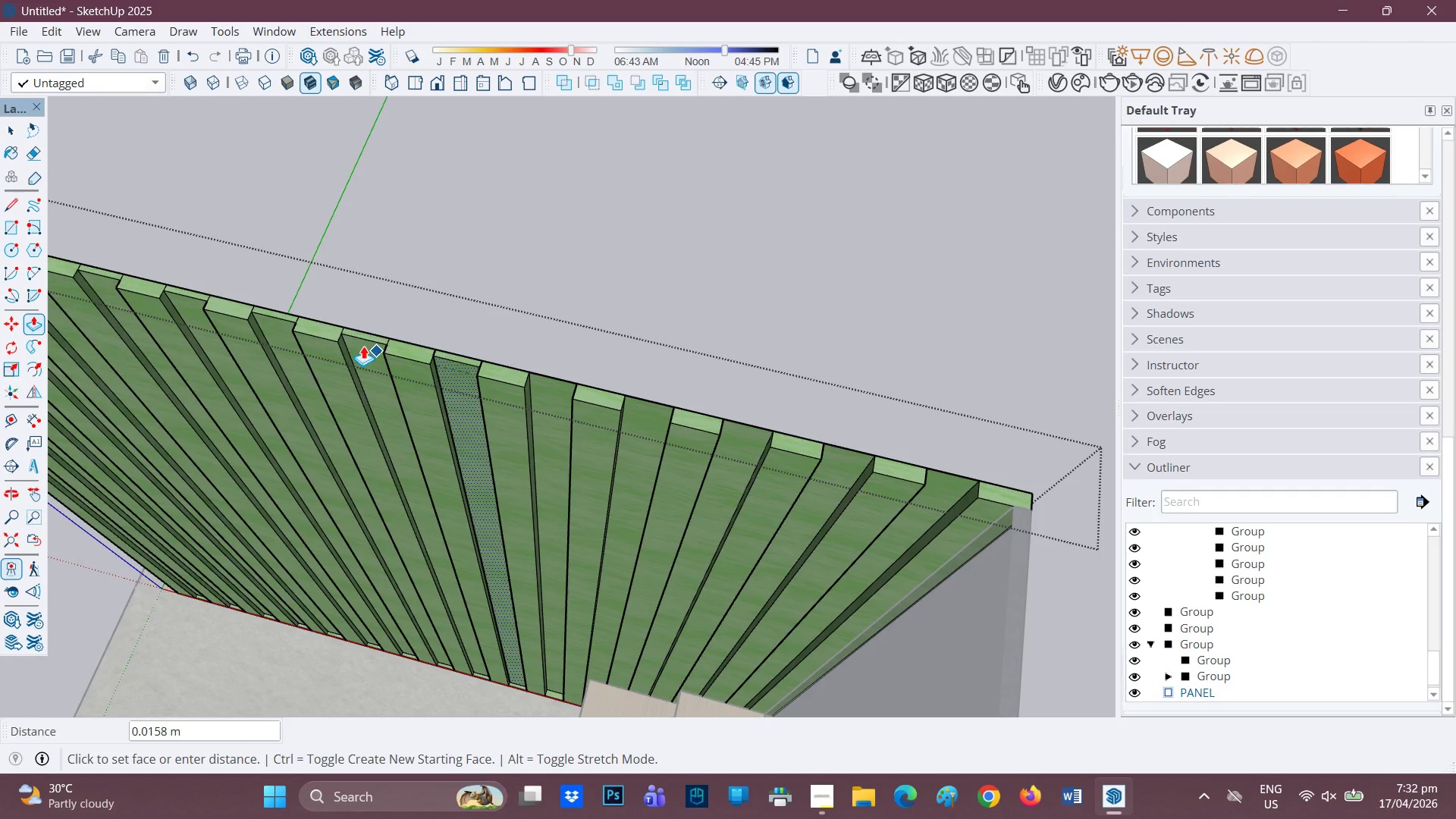 
left_click([363, 346])
 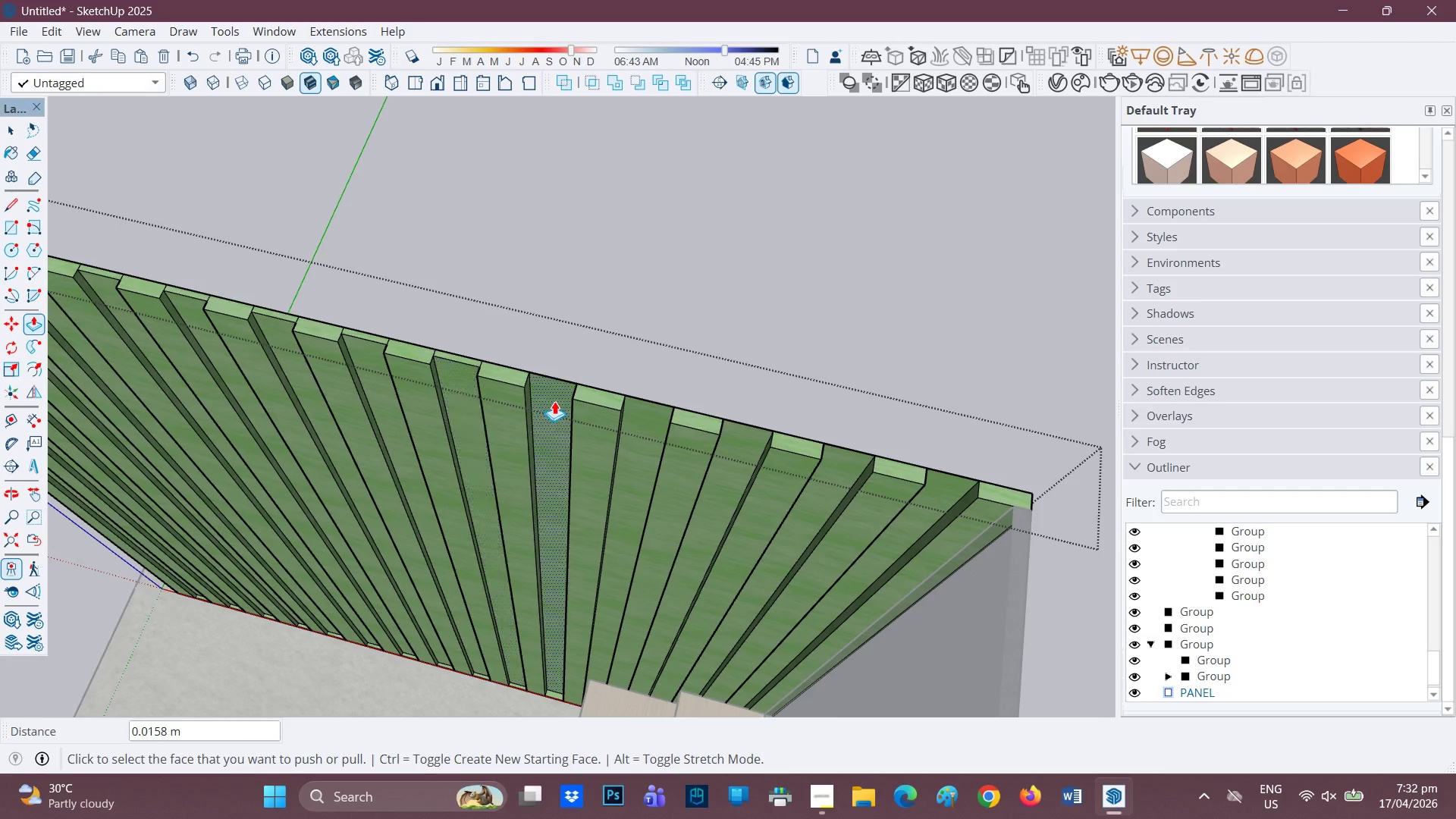 
left_click([554, 401])
 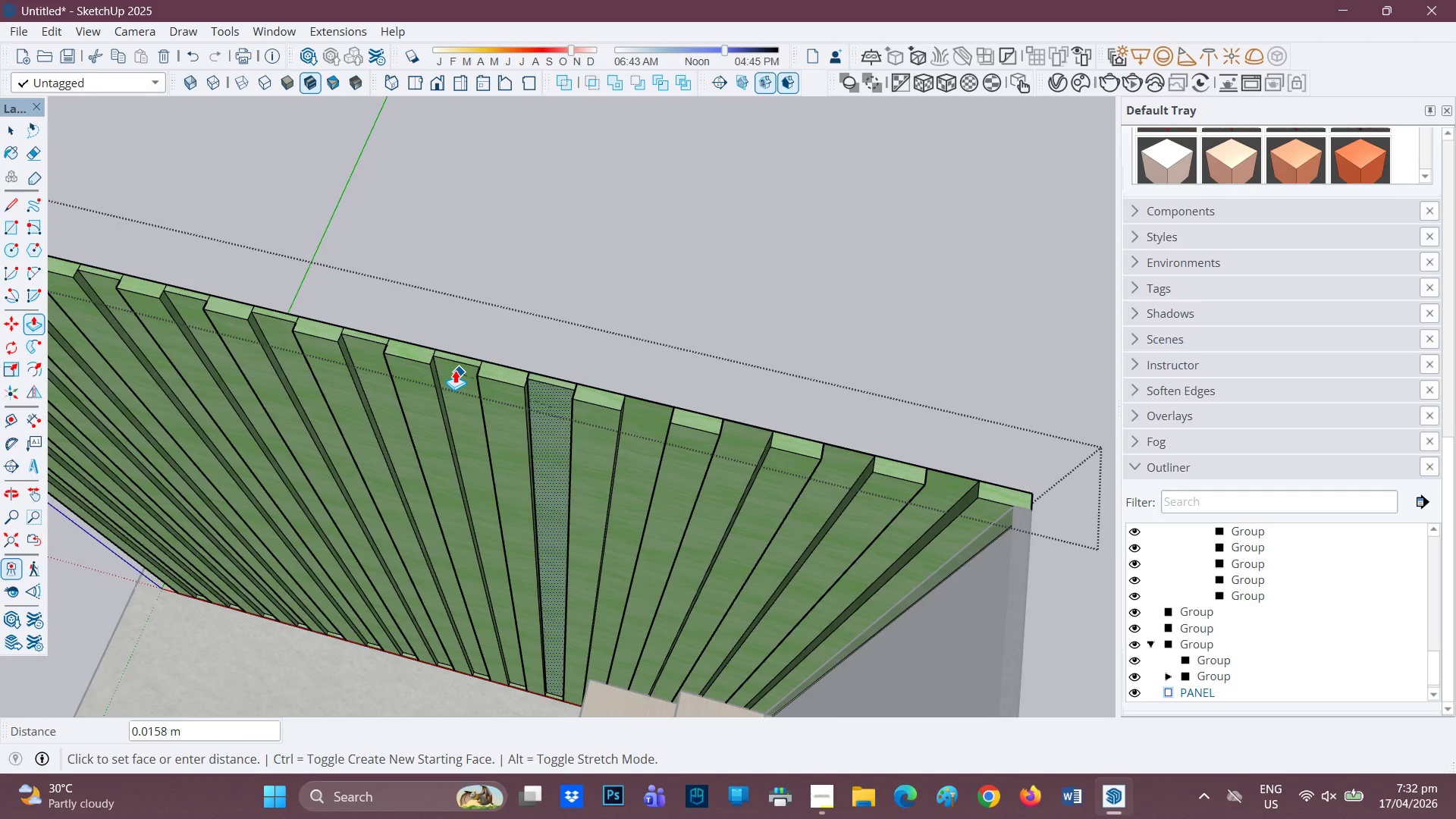 
left_click([455, 370])
 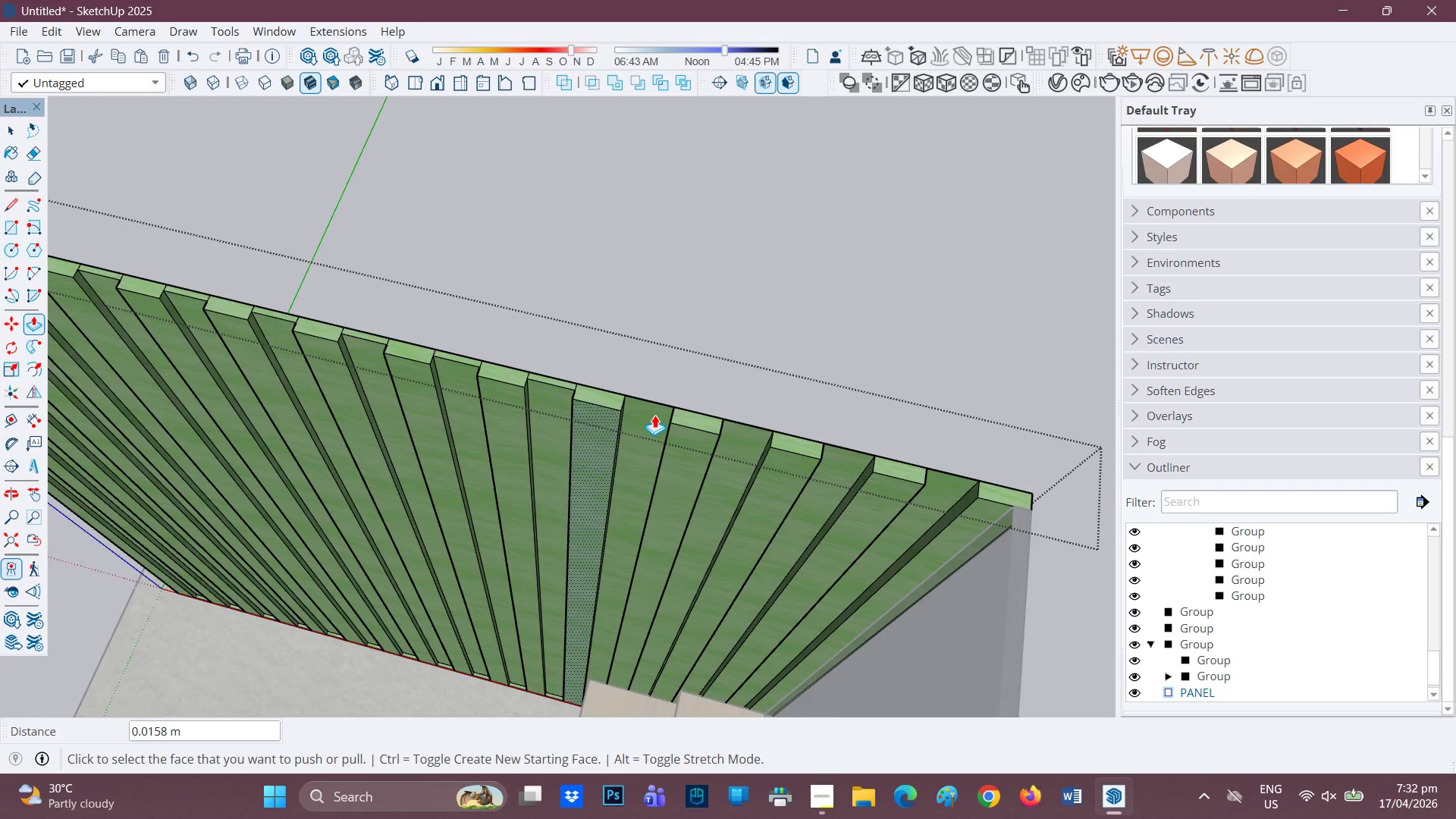 
left_click([654, 415])
 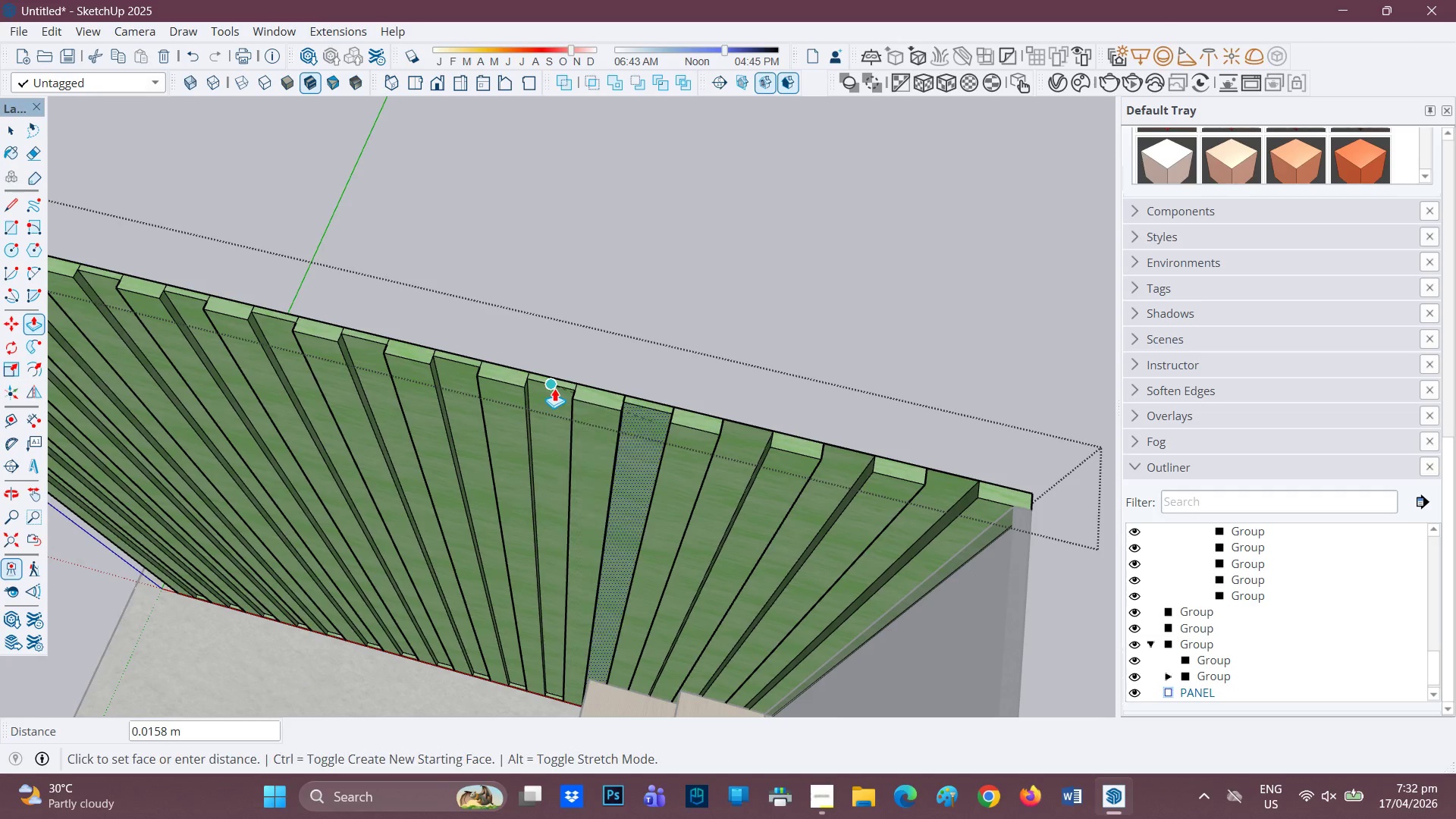 
left_click([555, 388])
 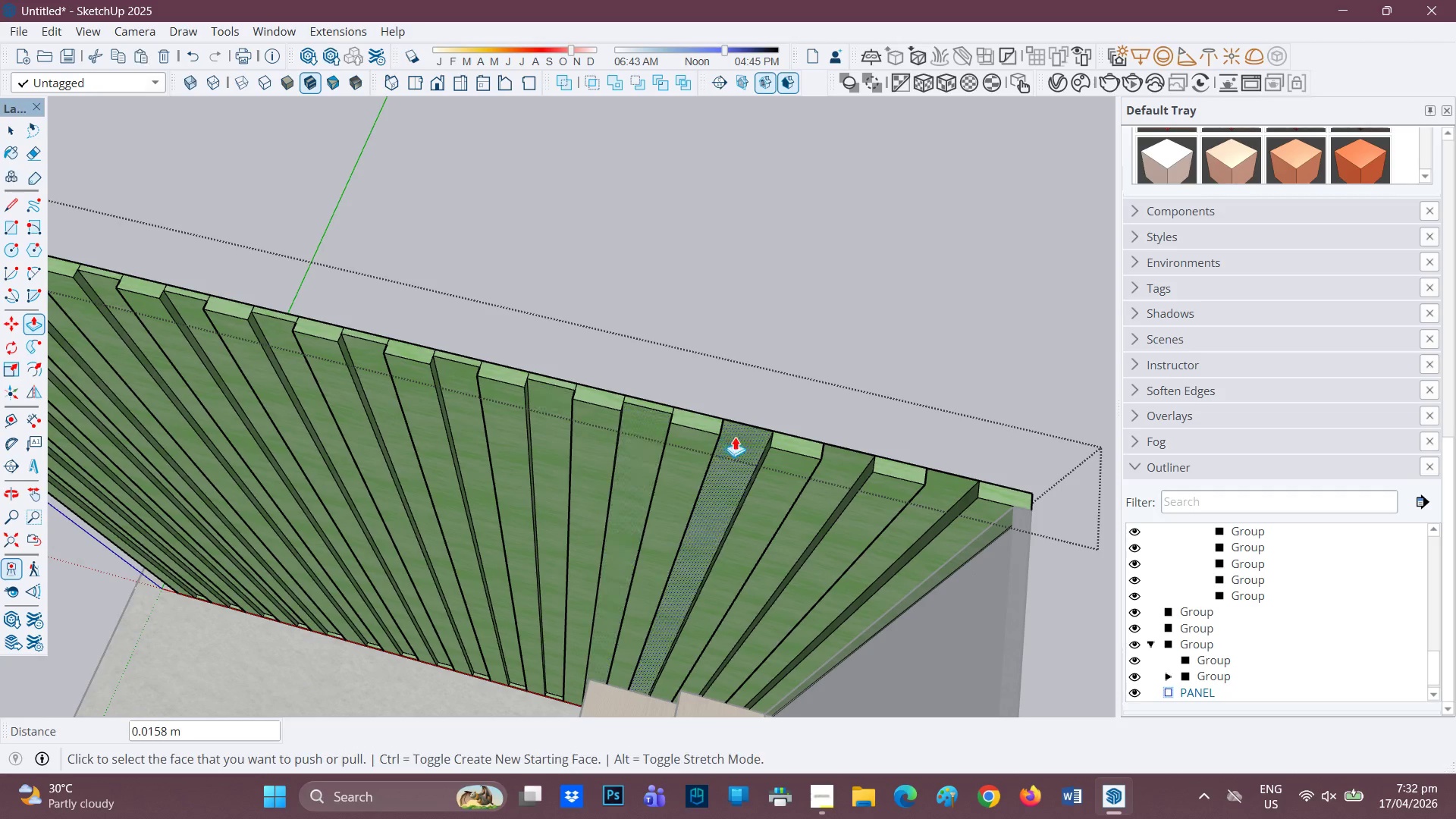 
left_click([735, 437])
 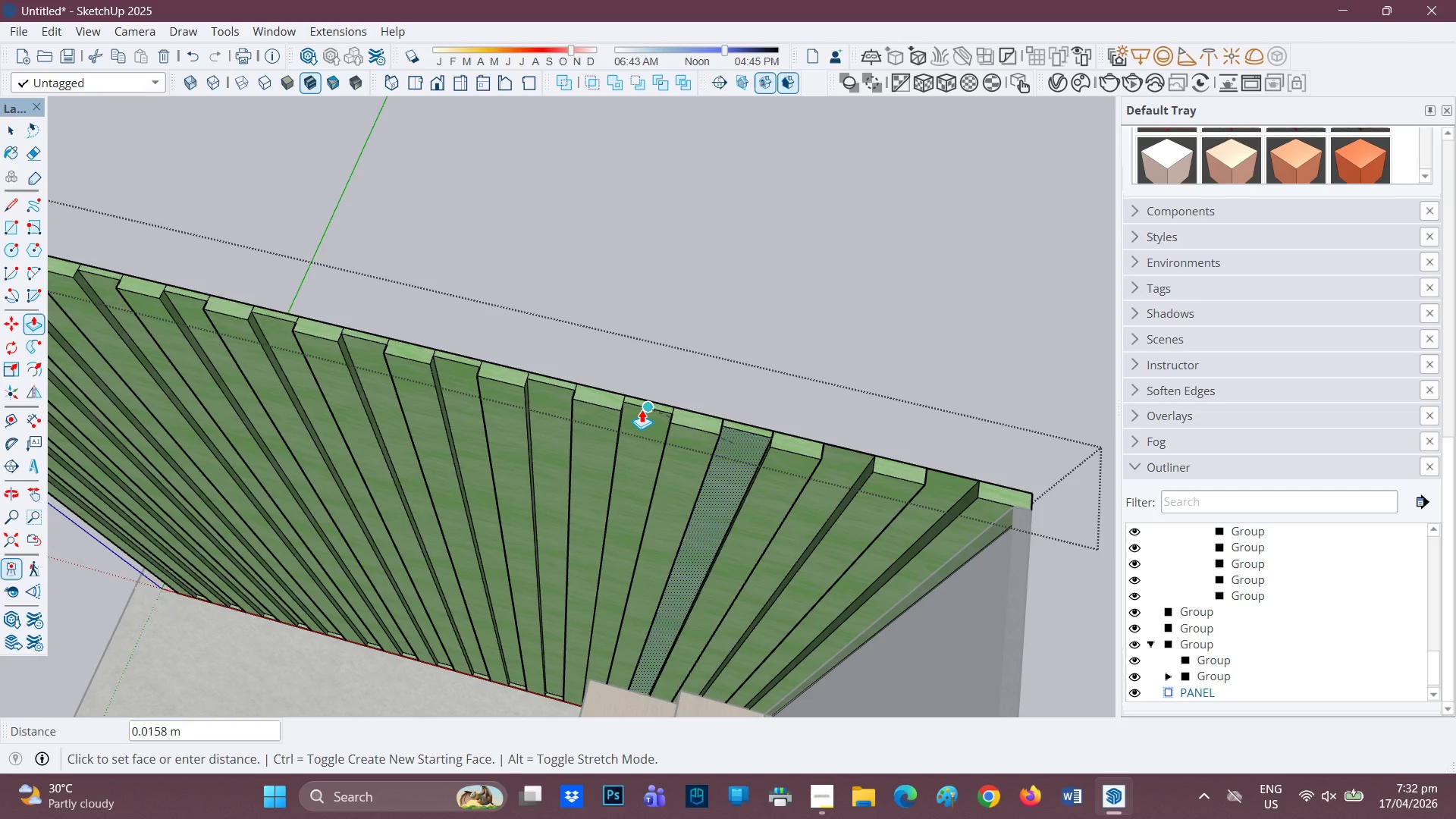 
left_click([642, 410])
 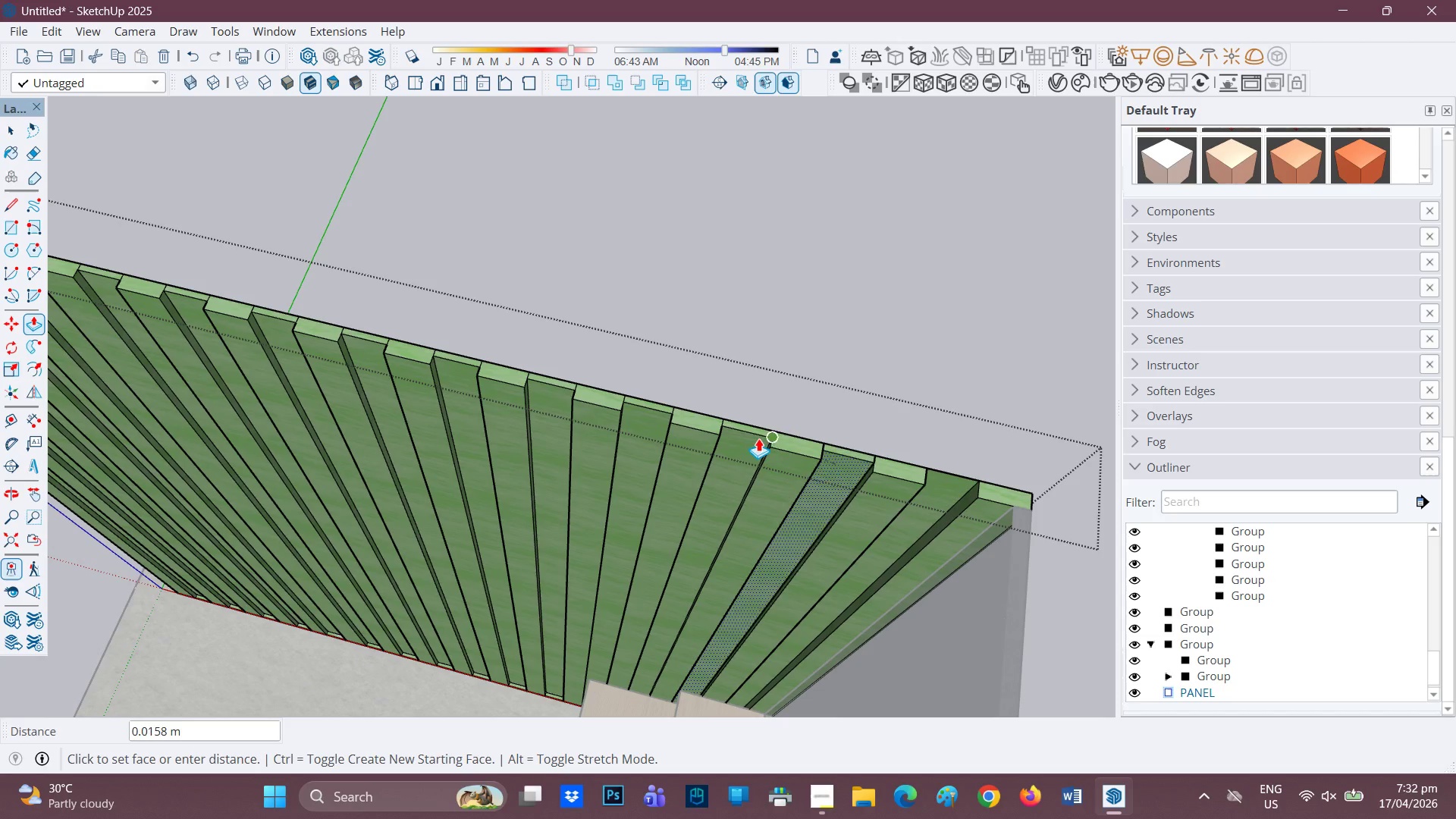 
left_click([752, 436])
 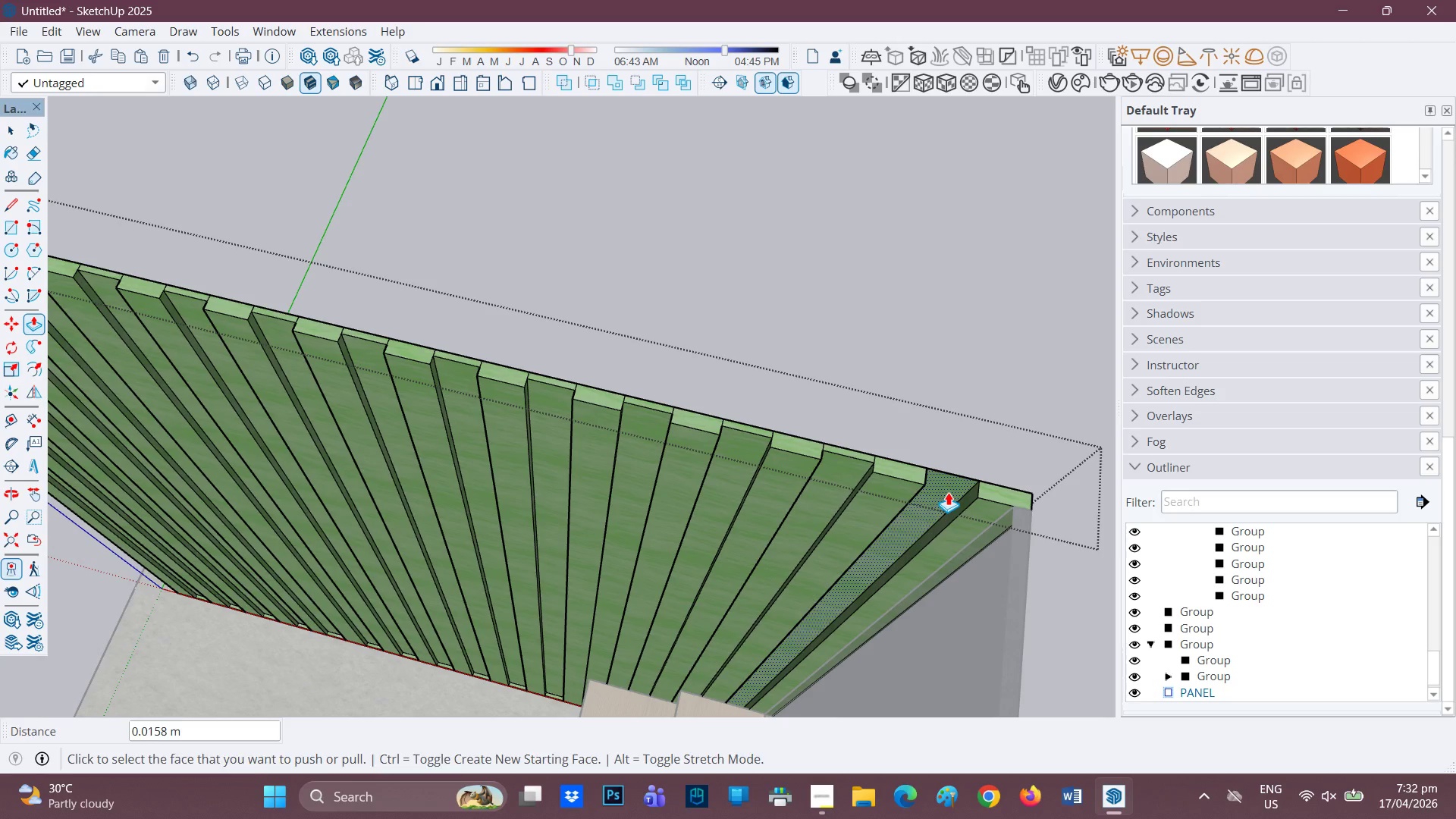 
left_click([948, 491])
 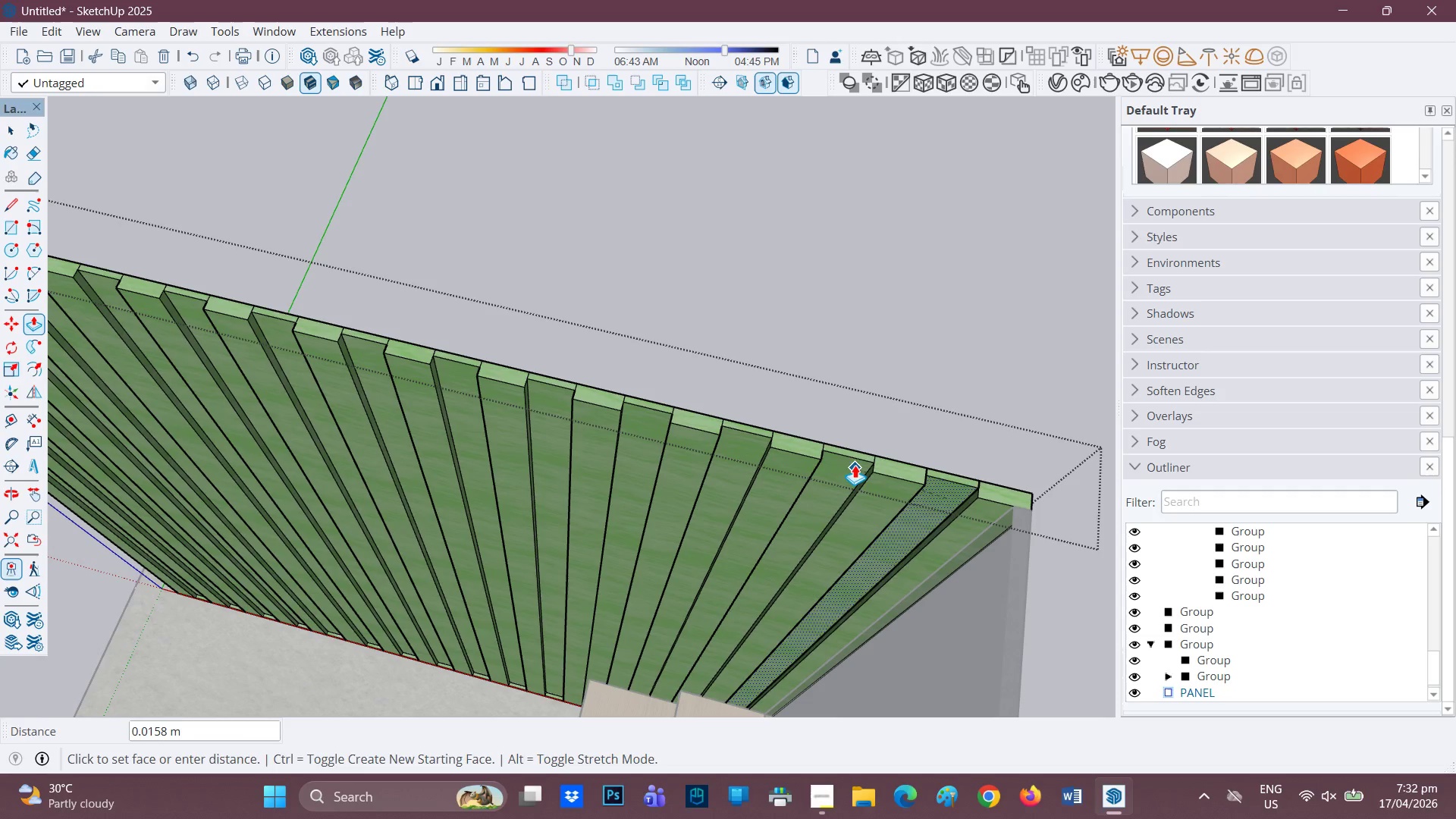 
left_click([855, 465])
 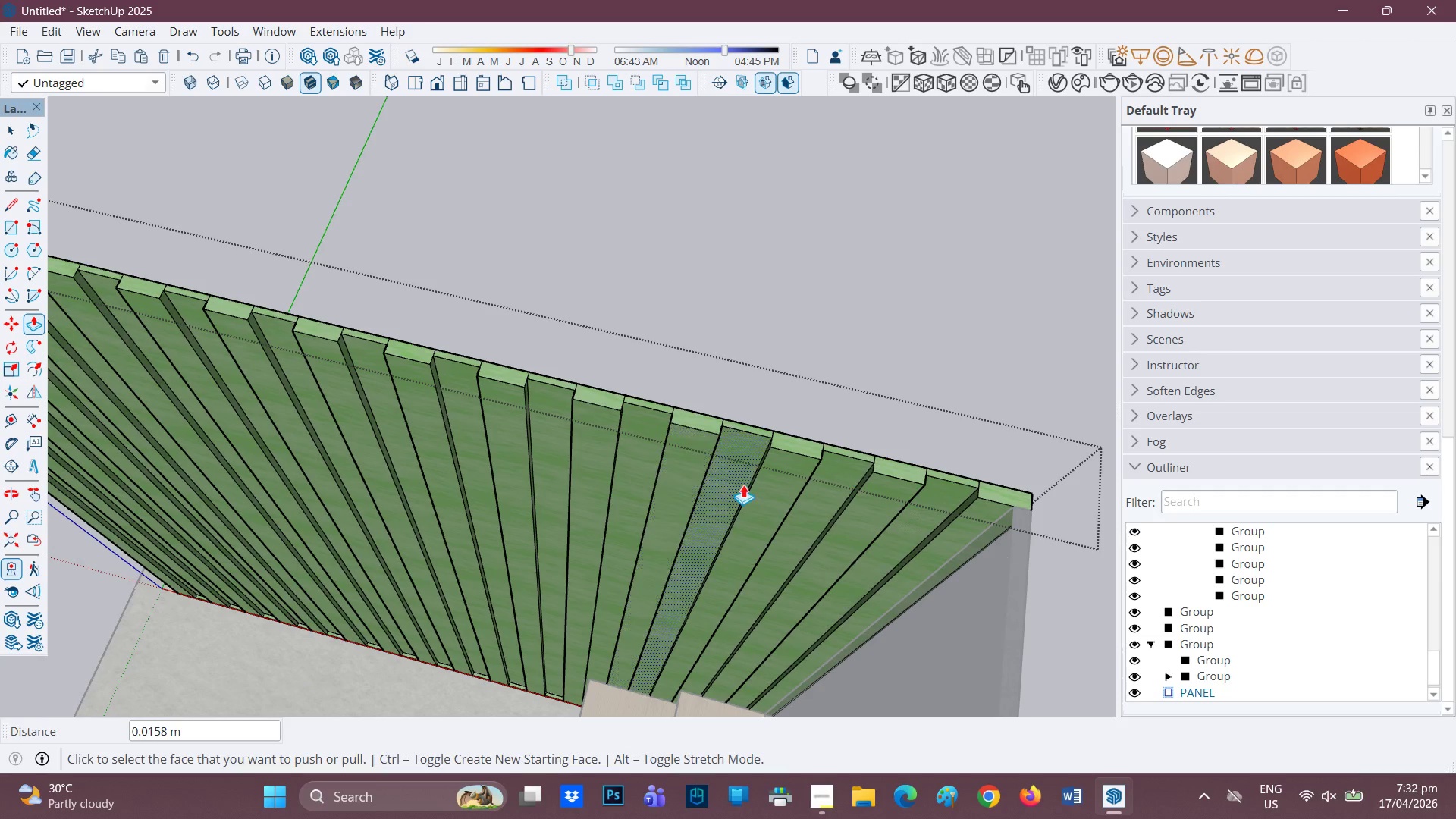 
scroll: coordinate [1188, 340], scroll_direction: down, amount: 24.0
 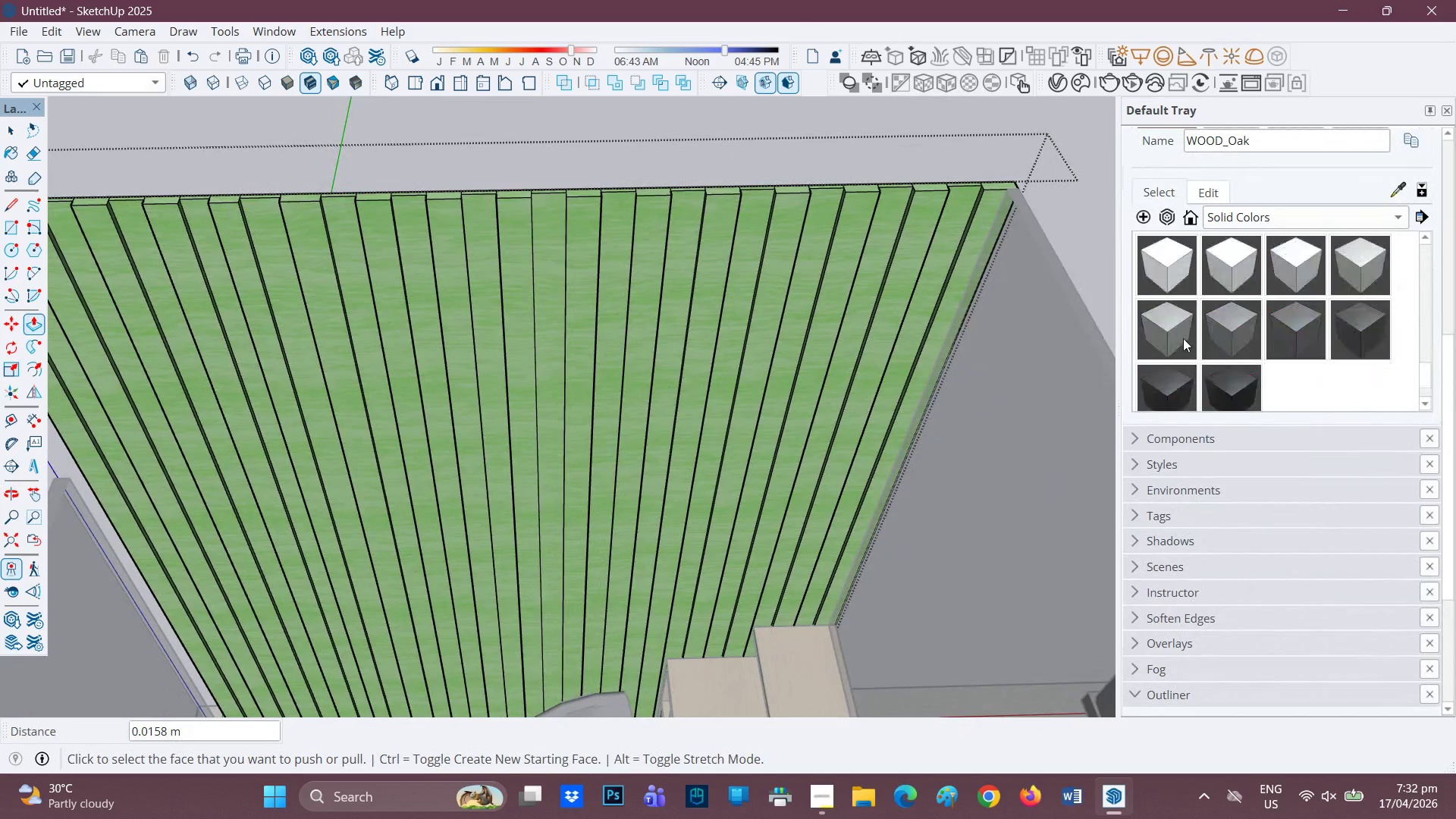 
scroll: coordinate [1183, 338], scroll_direction: up, amount: 2.0
 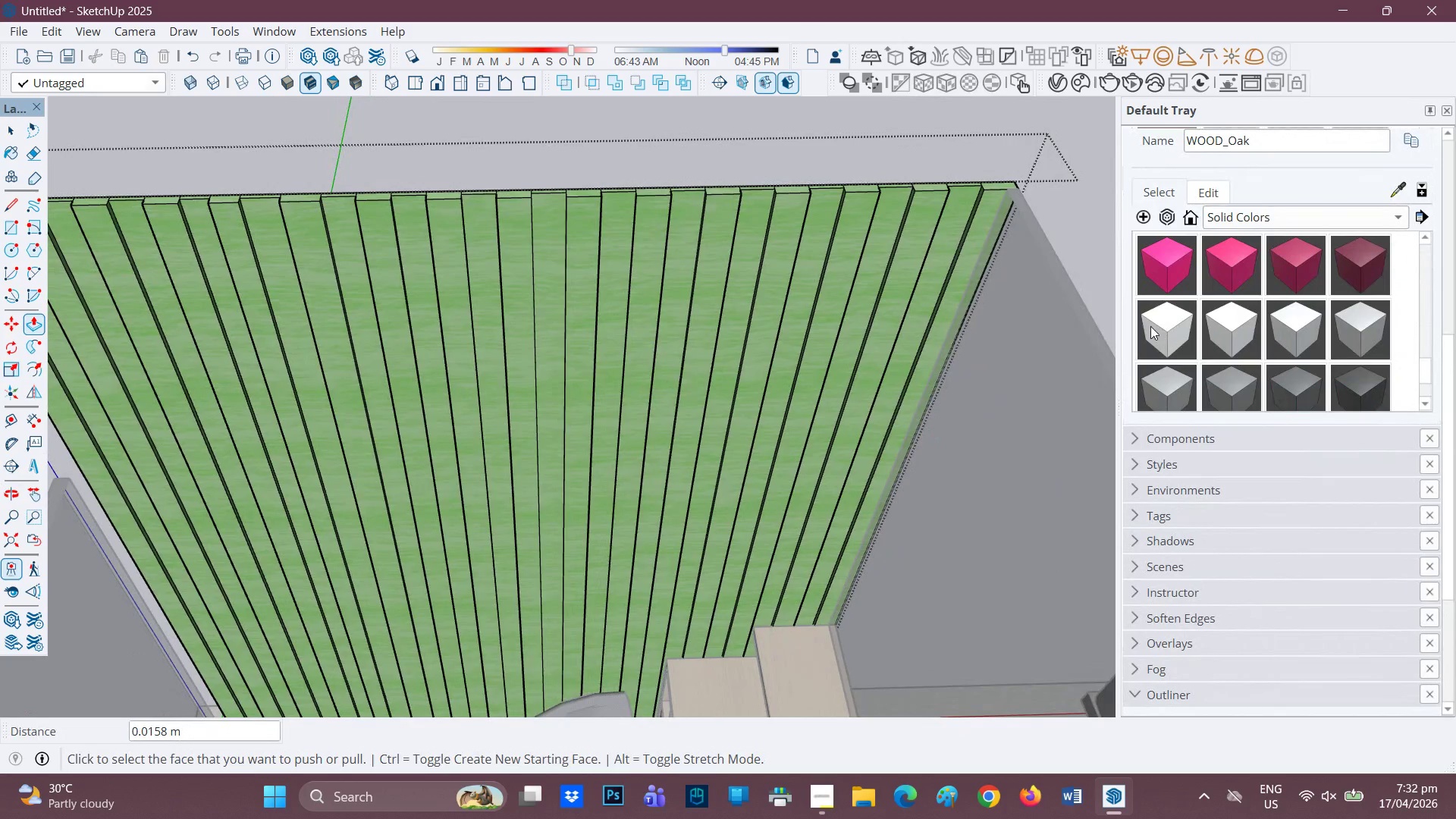 
left_click([1150, 326])
 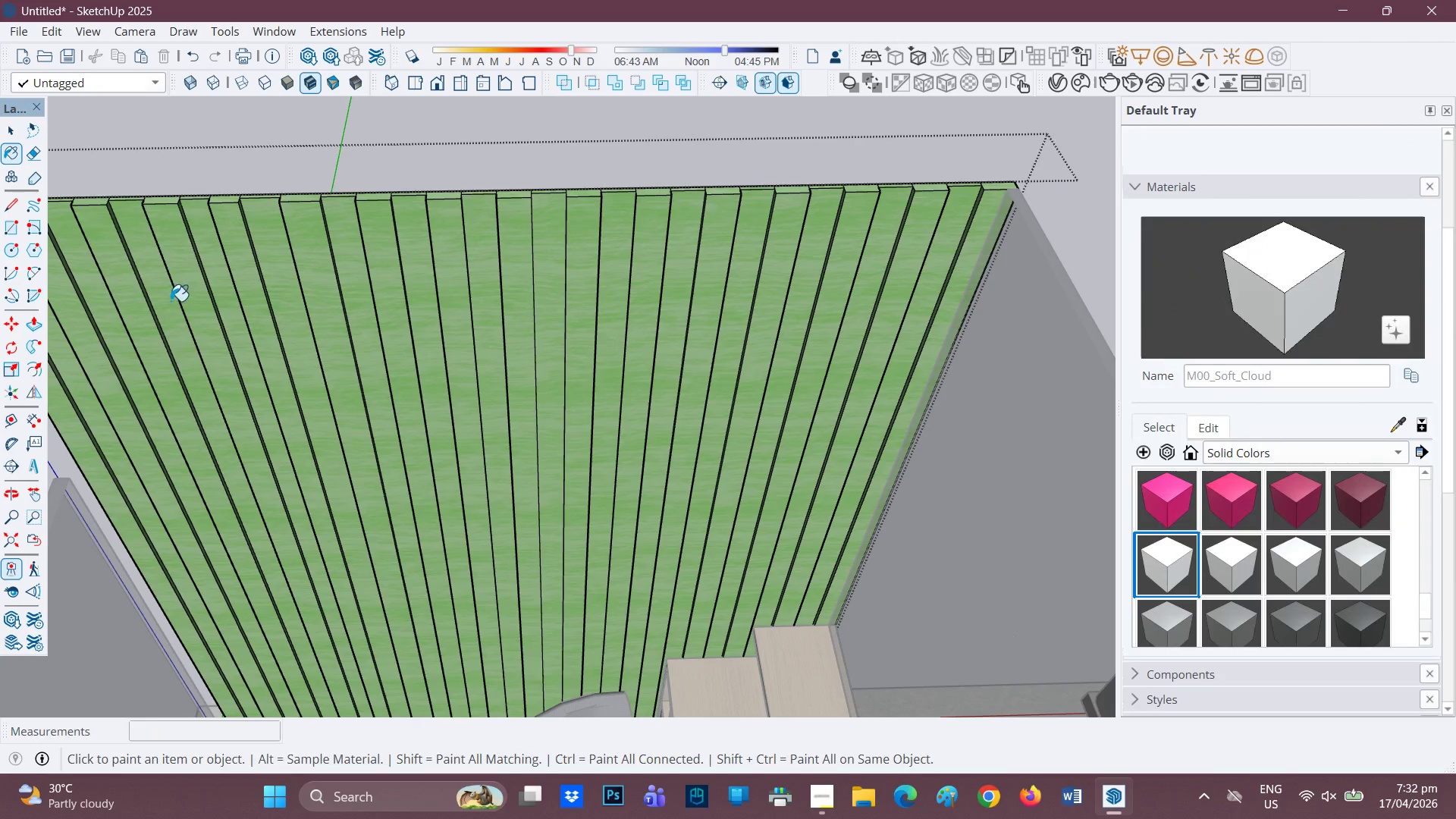 
key(H)
 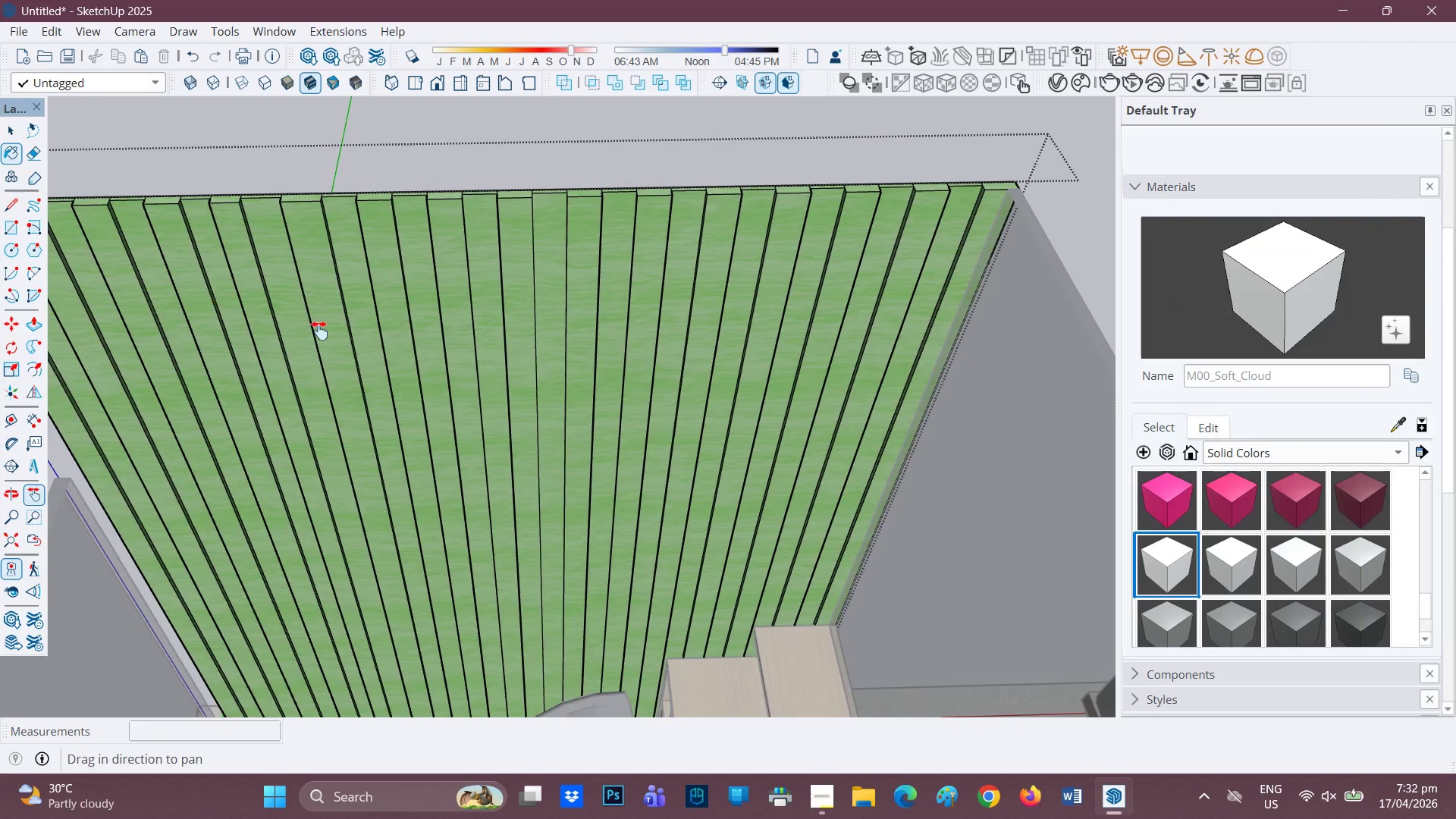 
left_click_drag(start_coordinate=[240, 306], to_coordinate=[422, 328])
 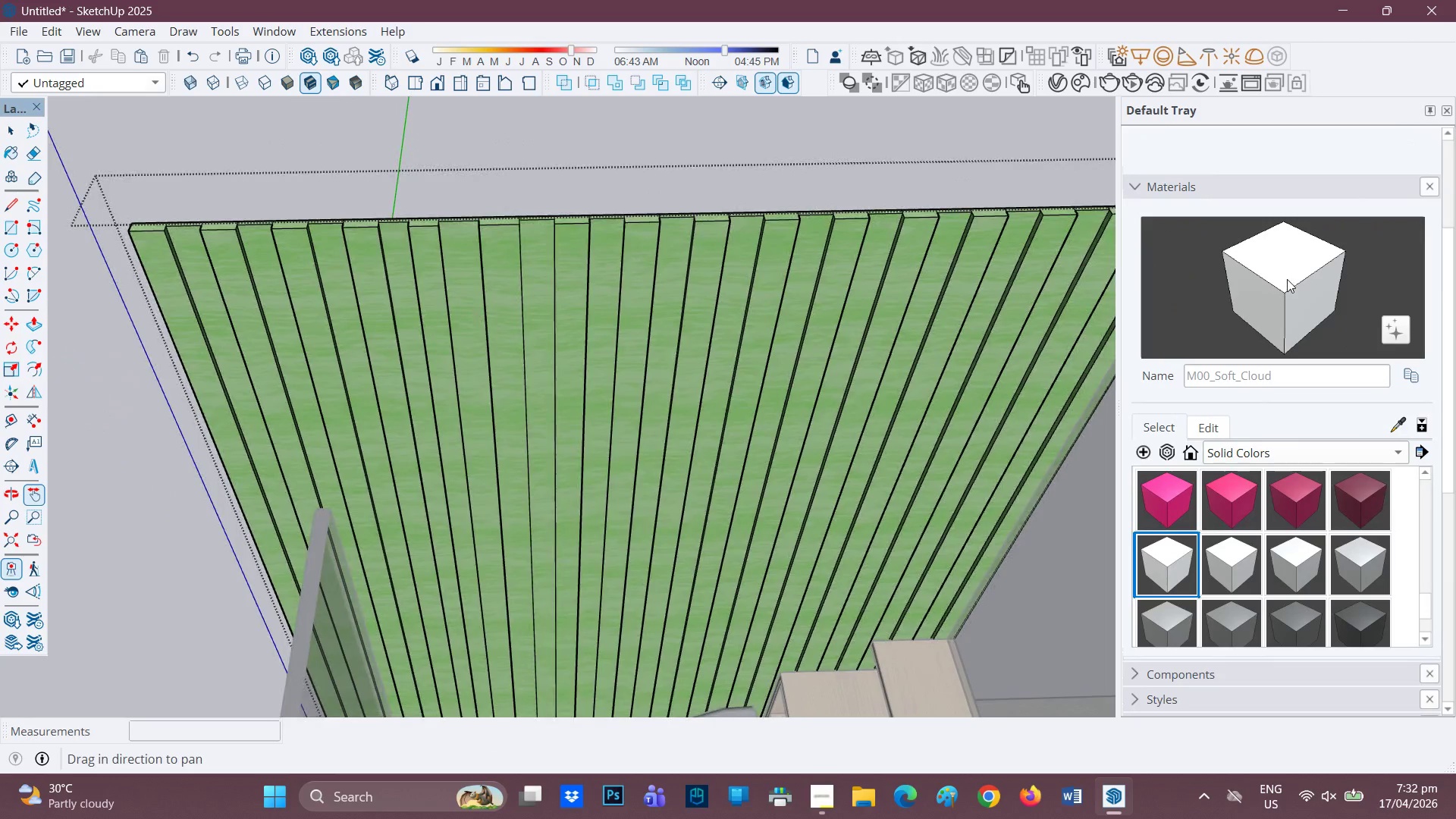 
left_click_drag(start_coordinate=[1287, 279], to_coordinate=[1282, 281])
 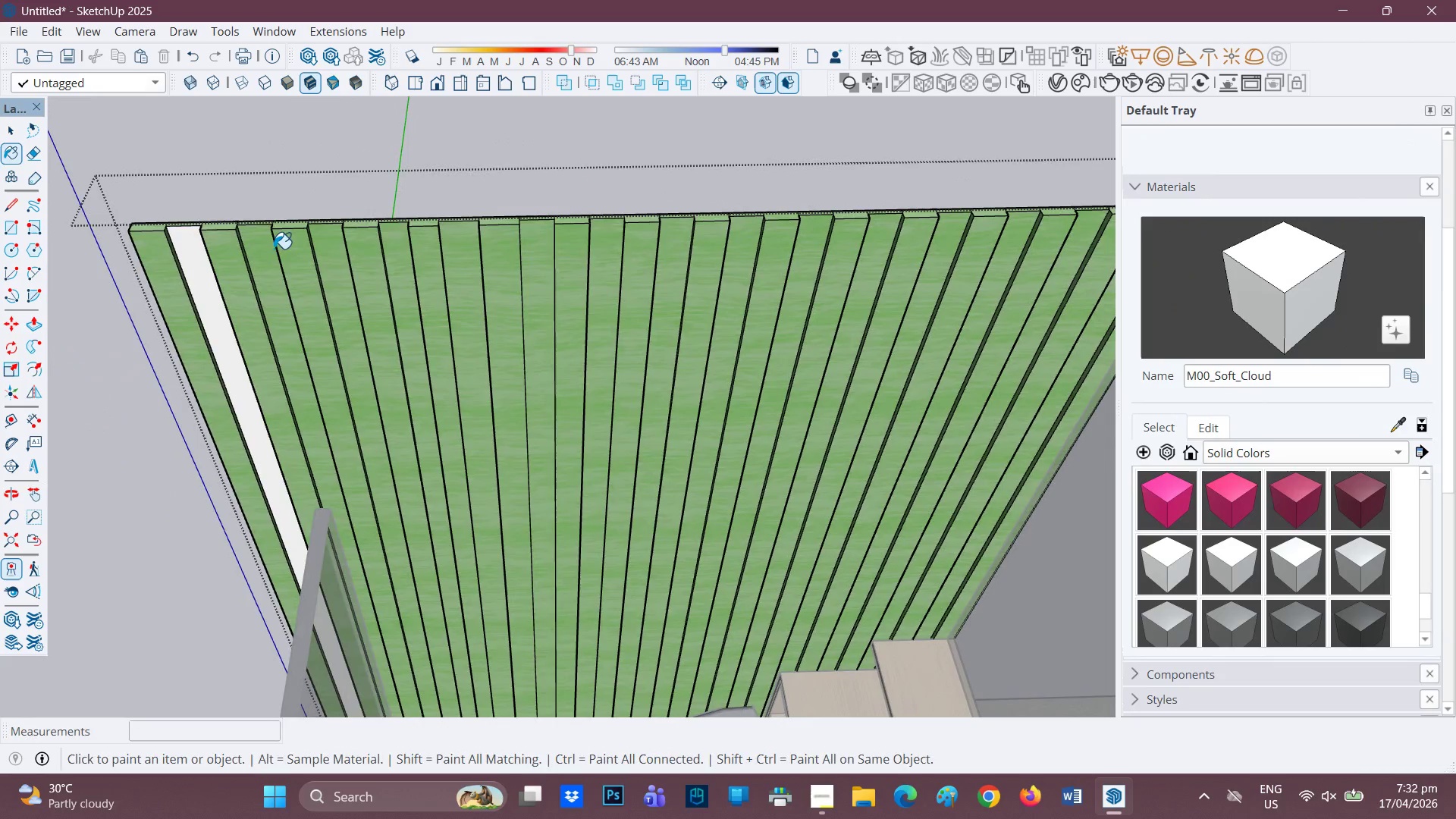 
left_click([326, 252])
 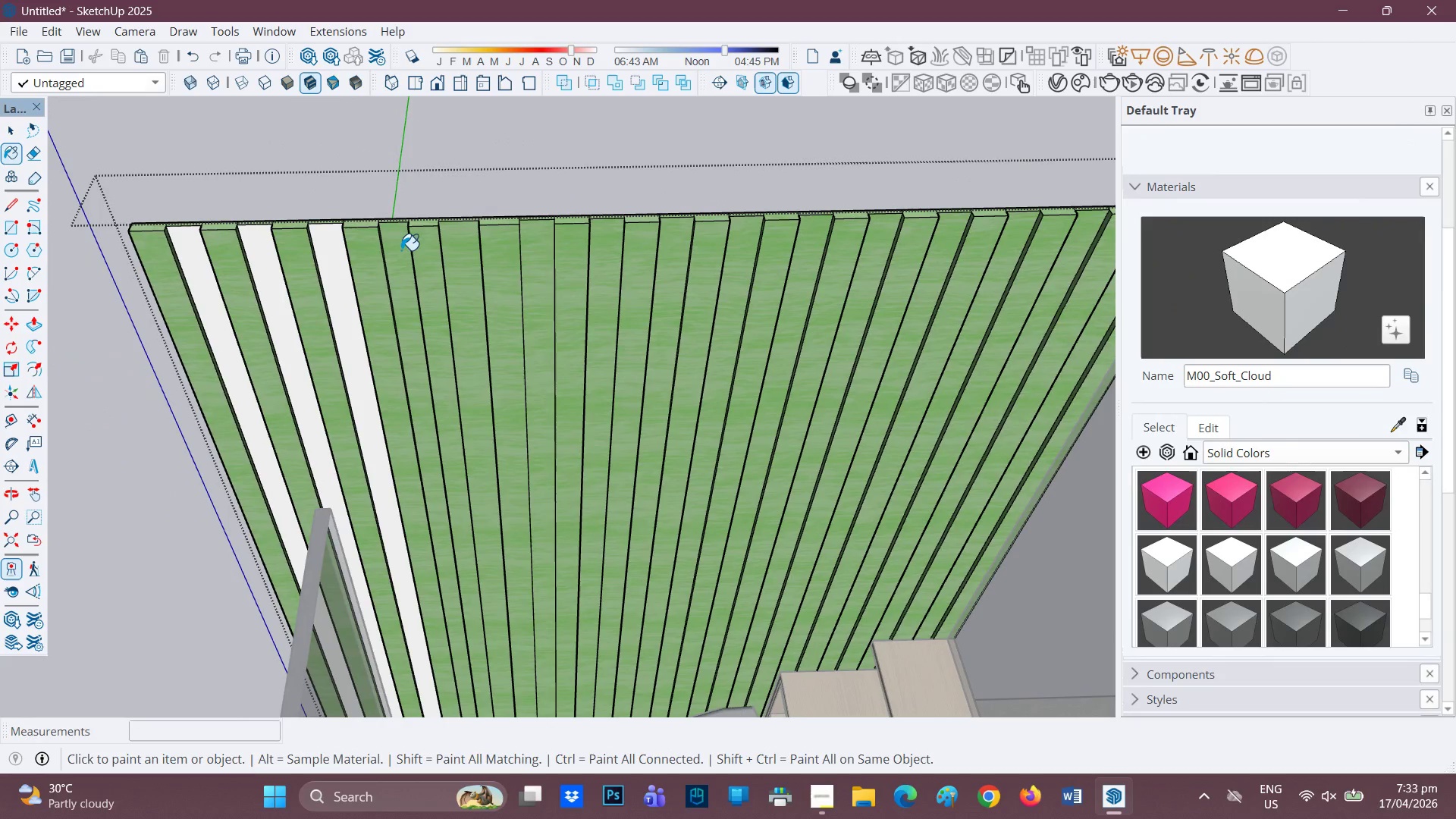 
left_click([401, 250])
 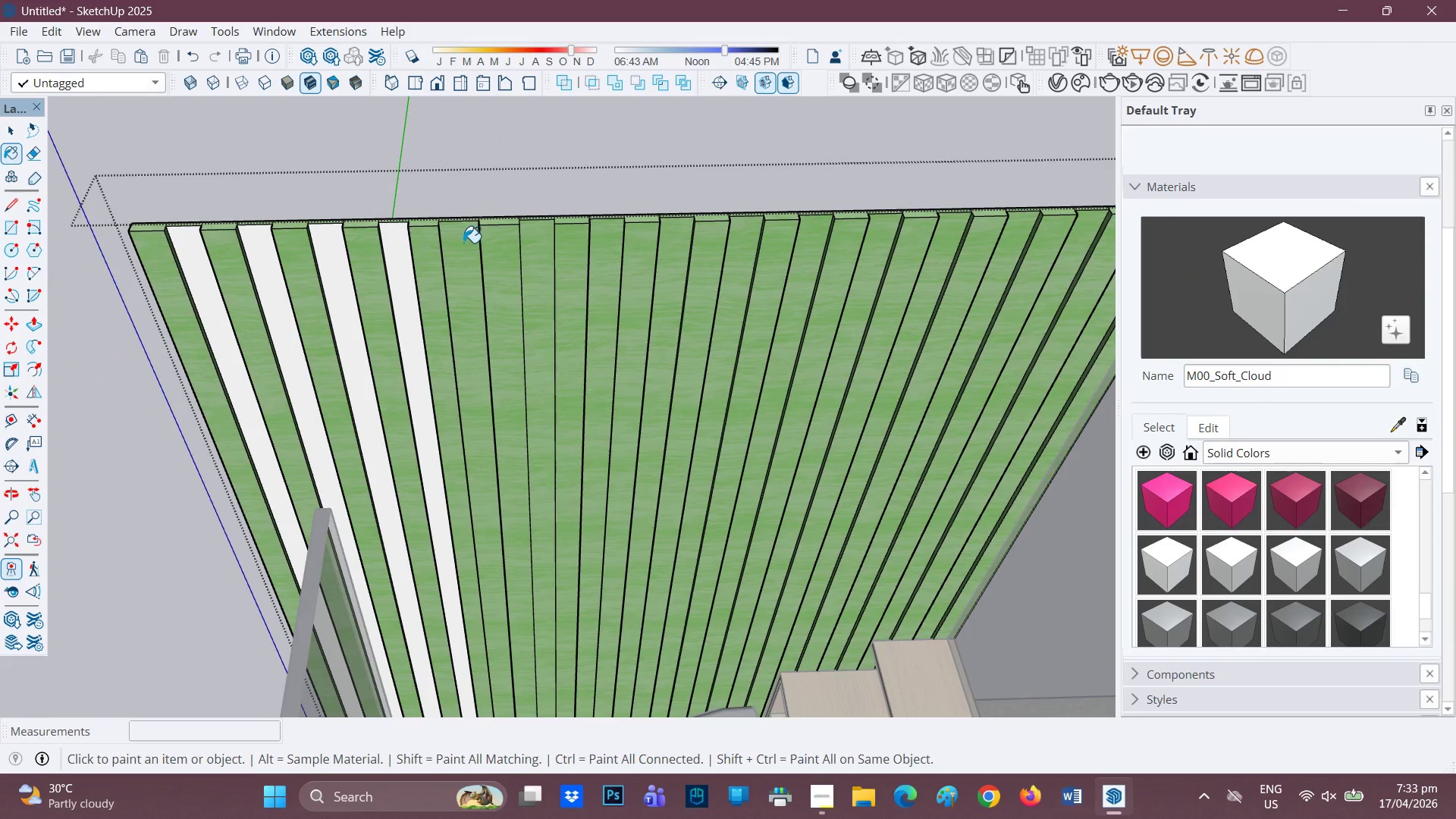 
left_click([463, 243])
 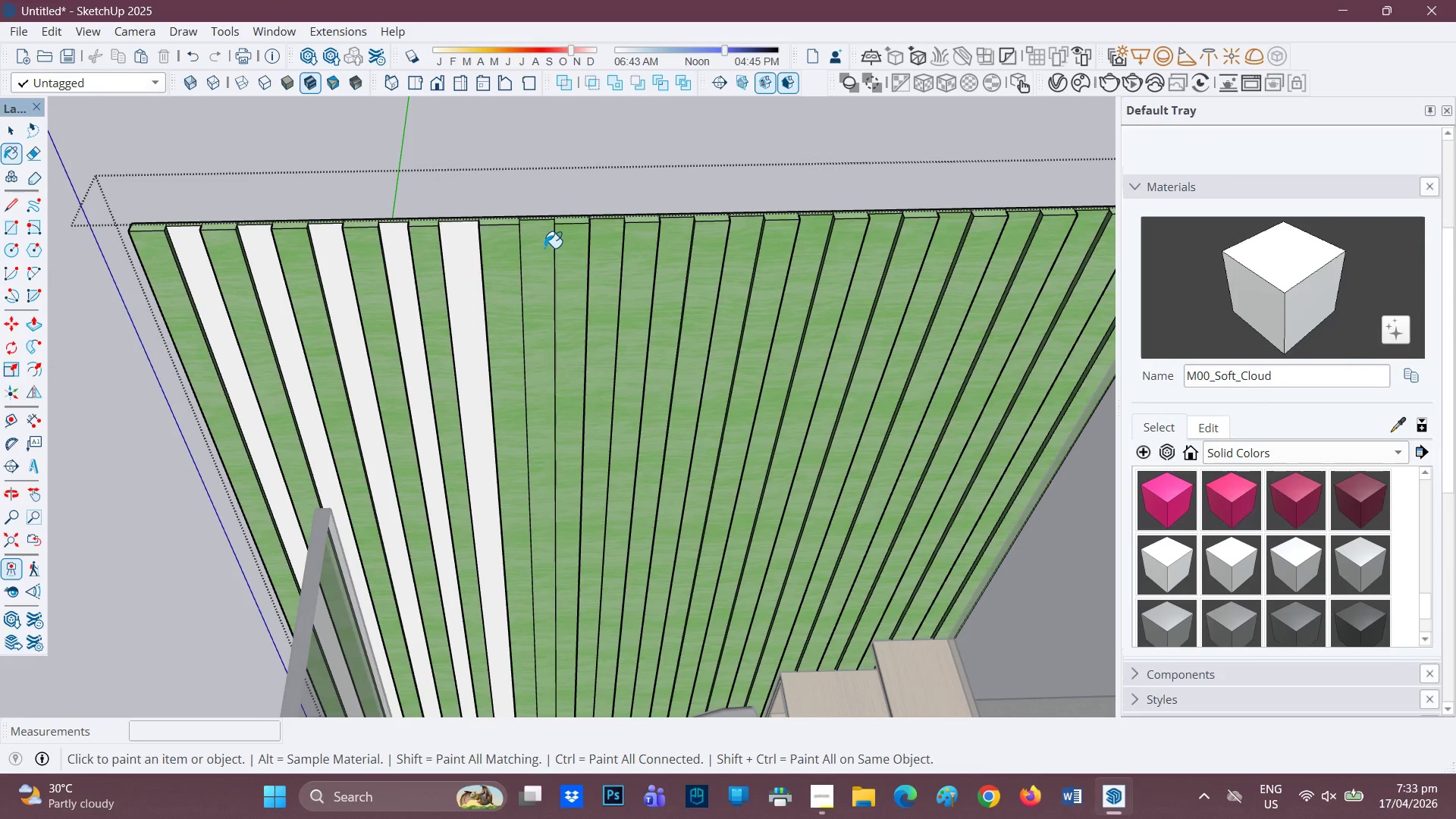 
left_click([542, 248])
 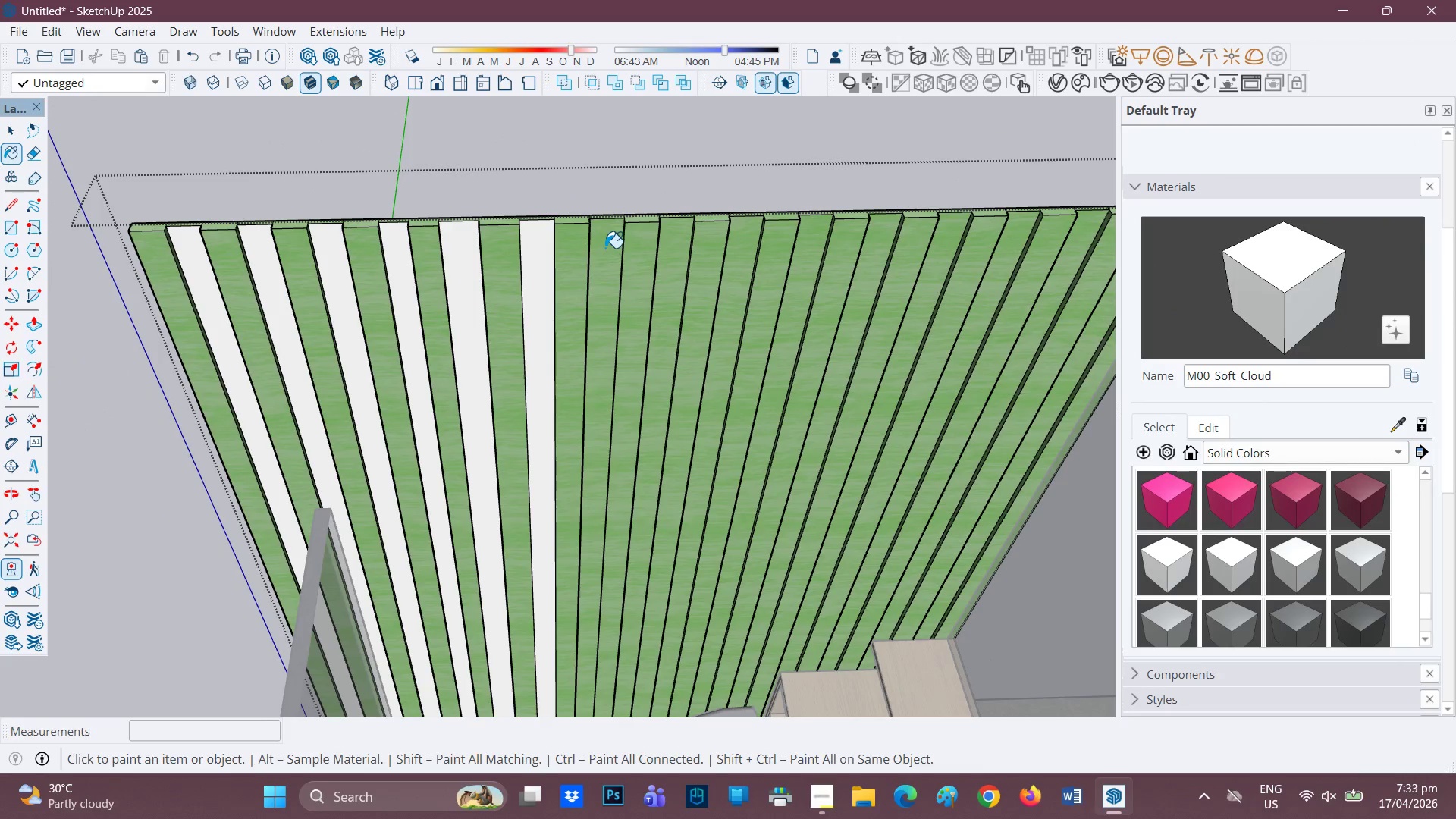 
left_click([605, 248])
 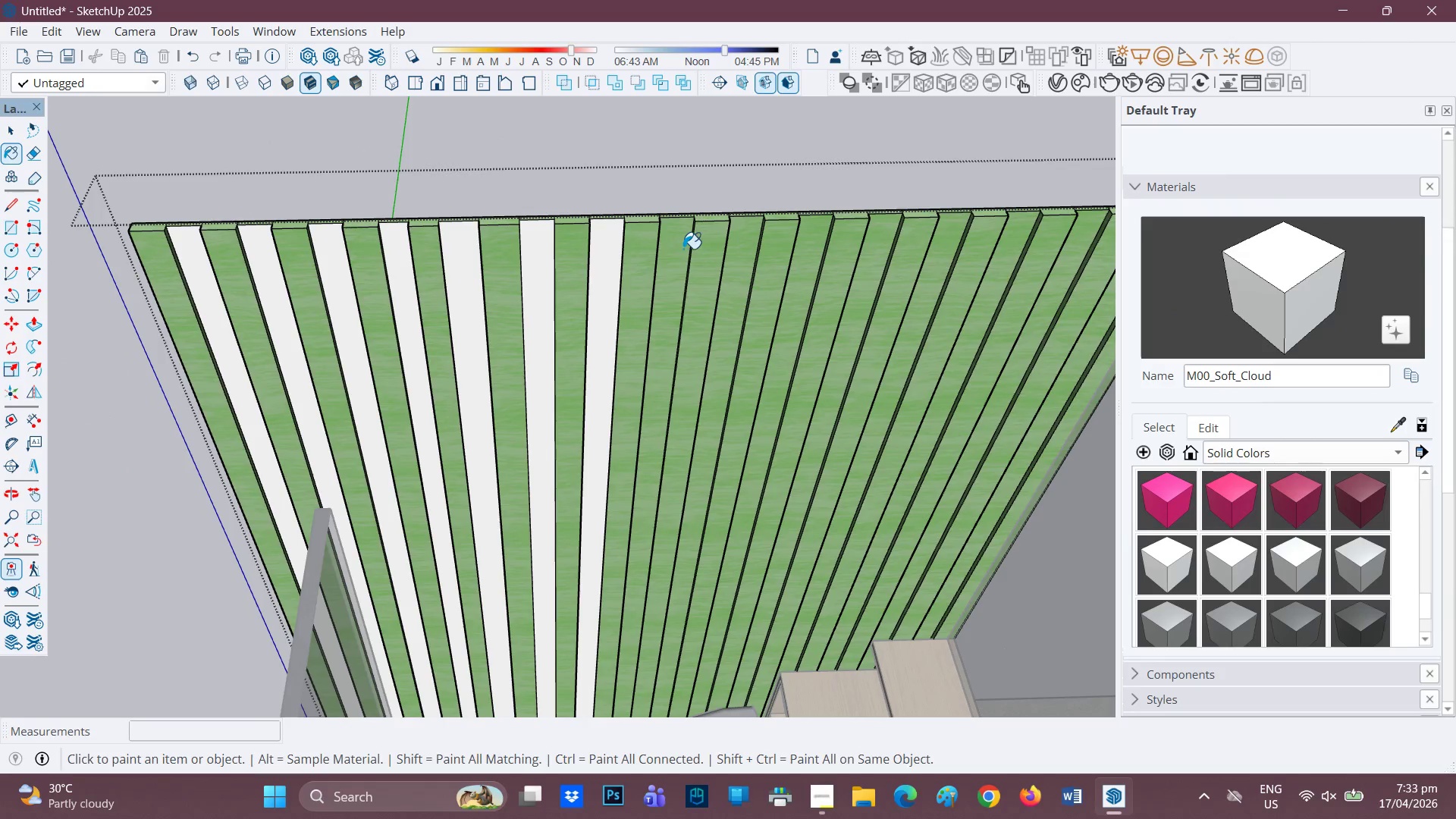 
left_click([683, 249])
 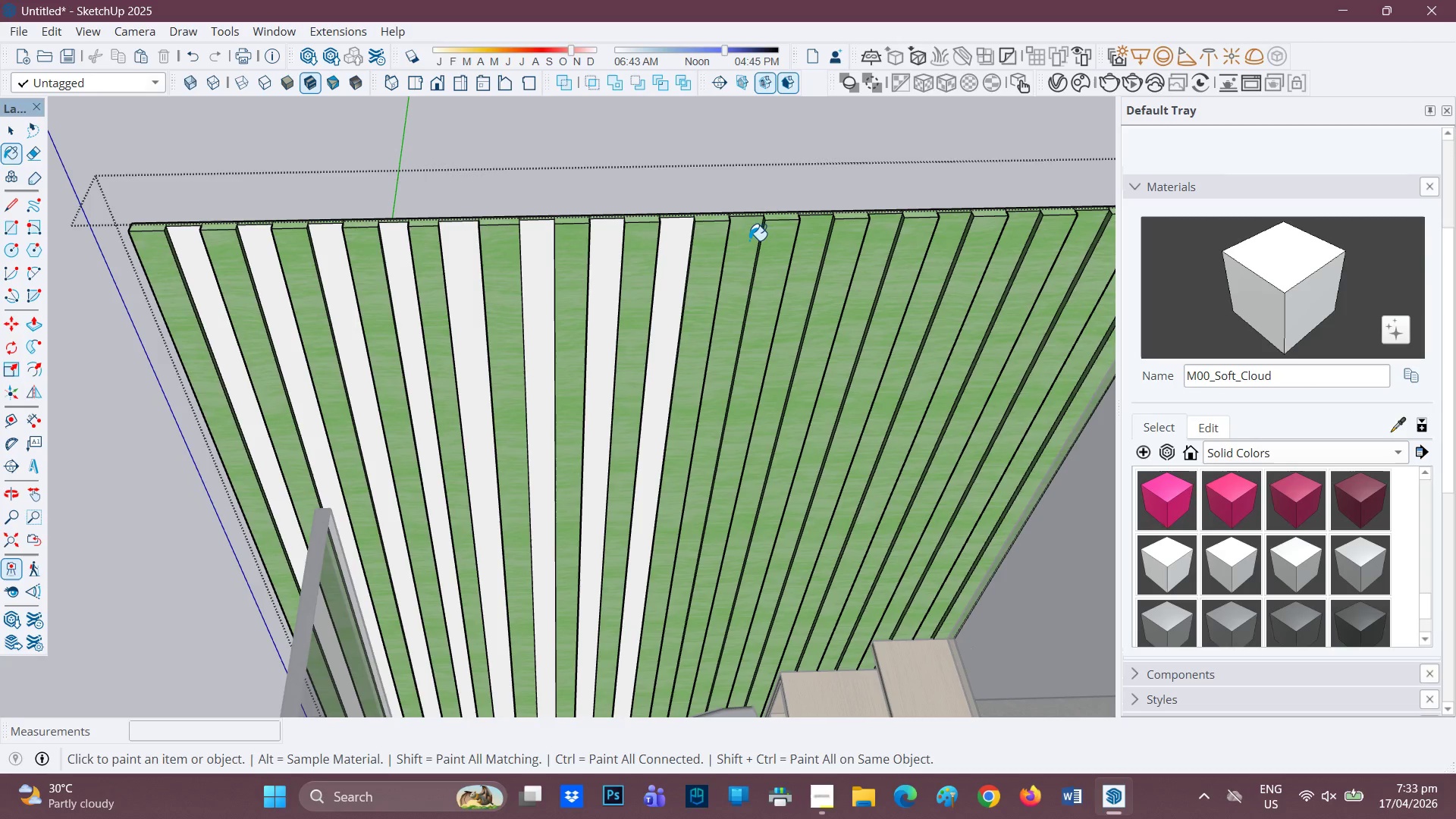 
left_click([748, 240])
 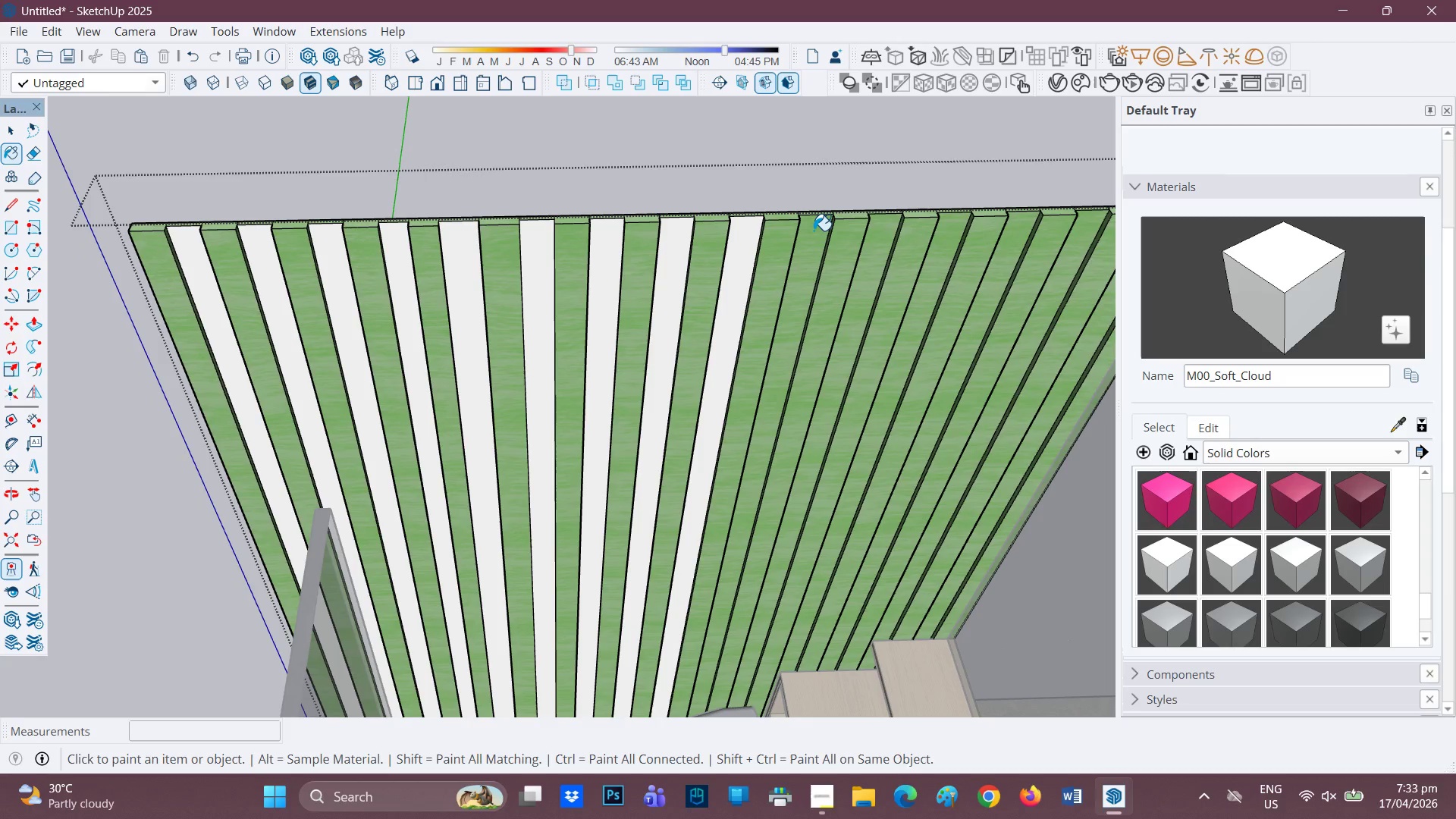 
left_click([814, 231])
 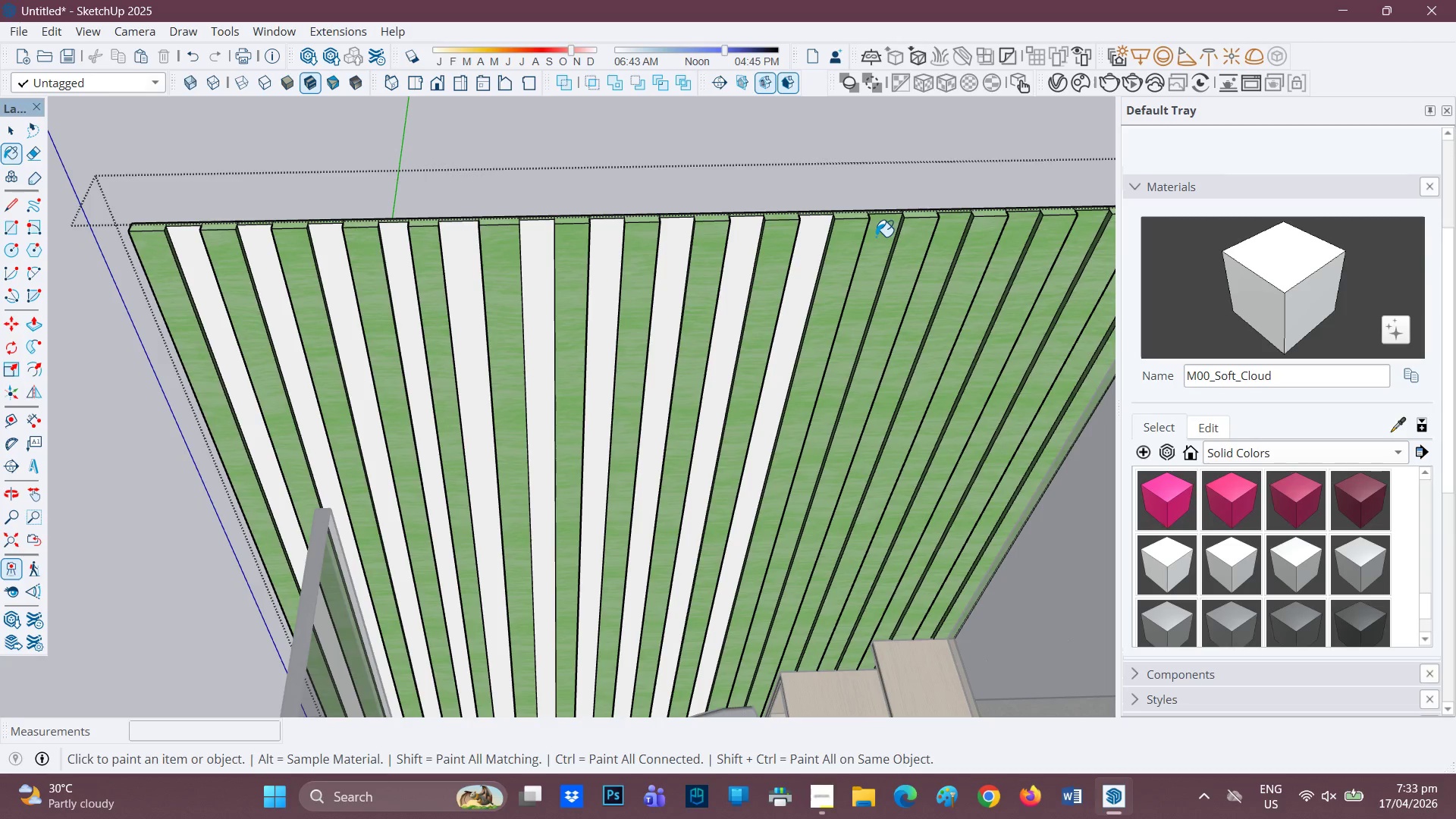 
left_click([877, 237])
 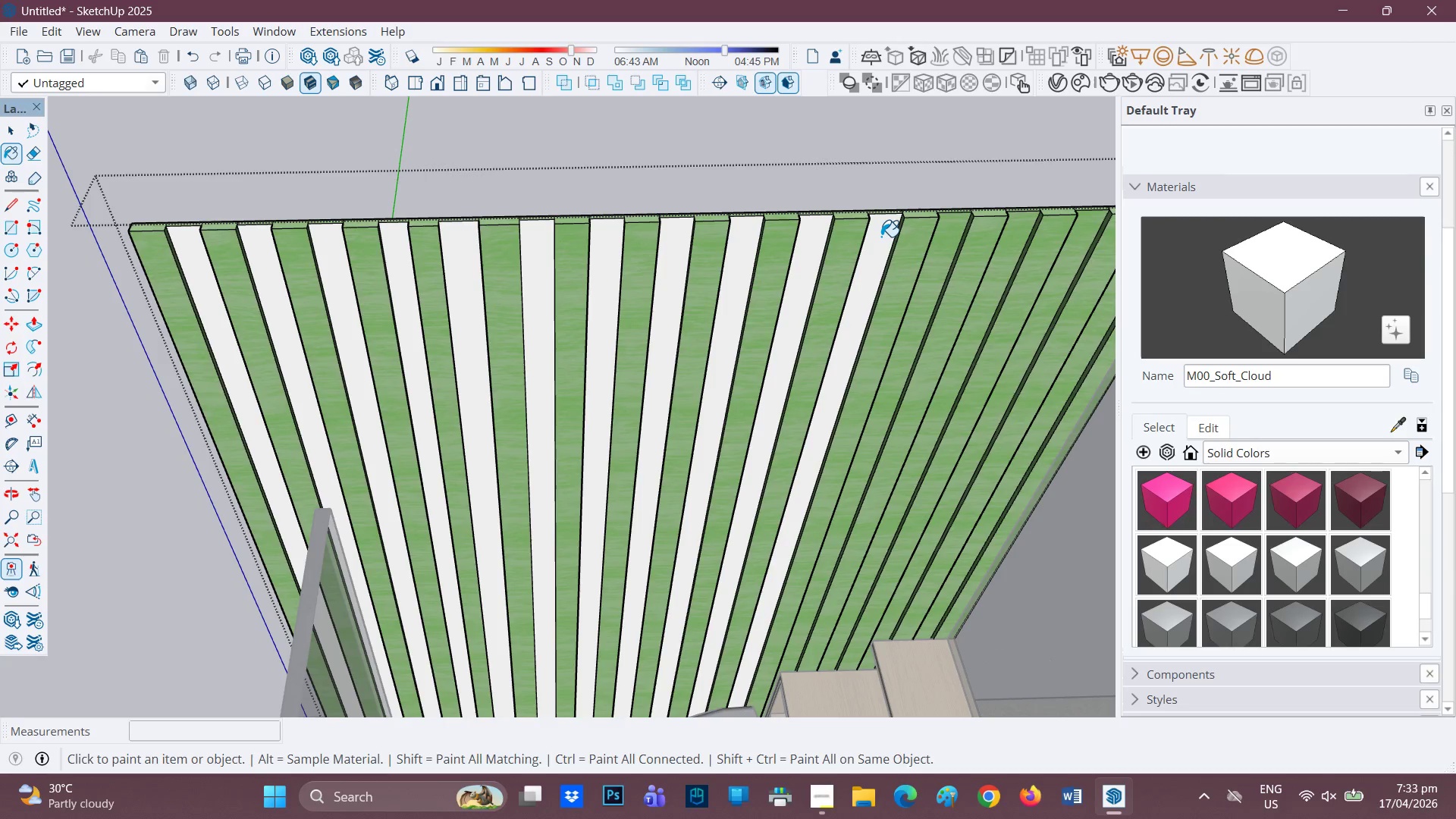 
key(H)
 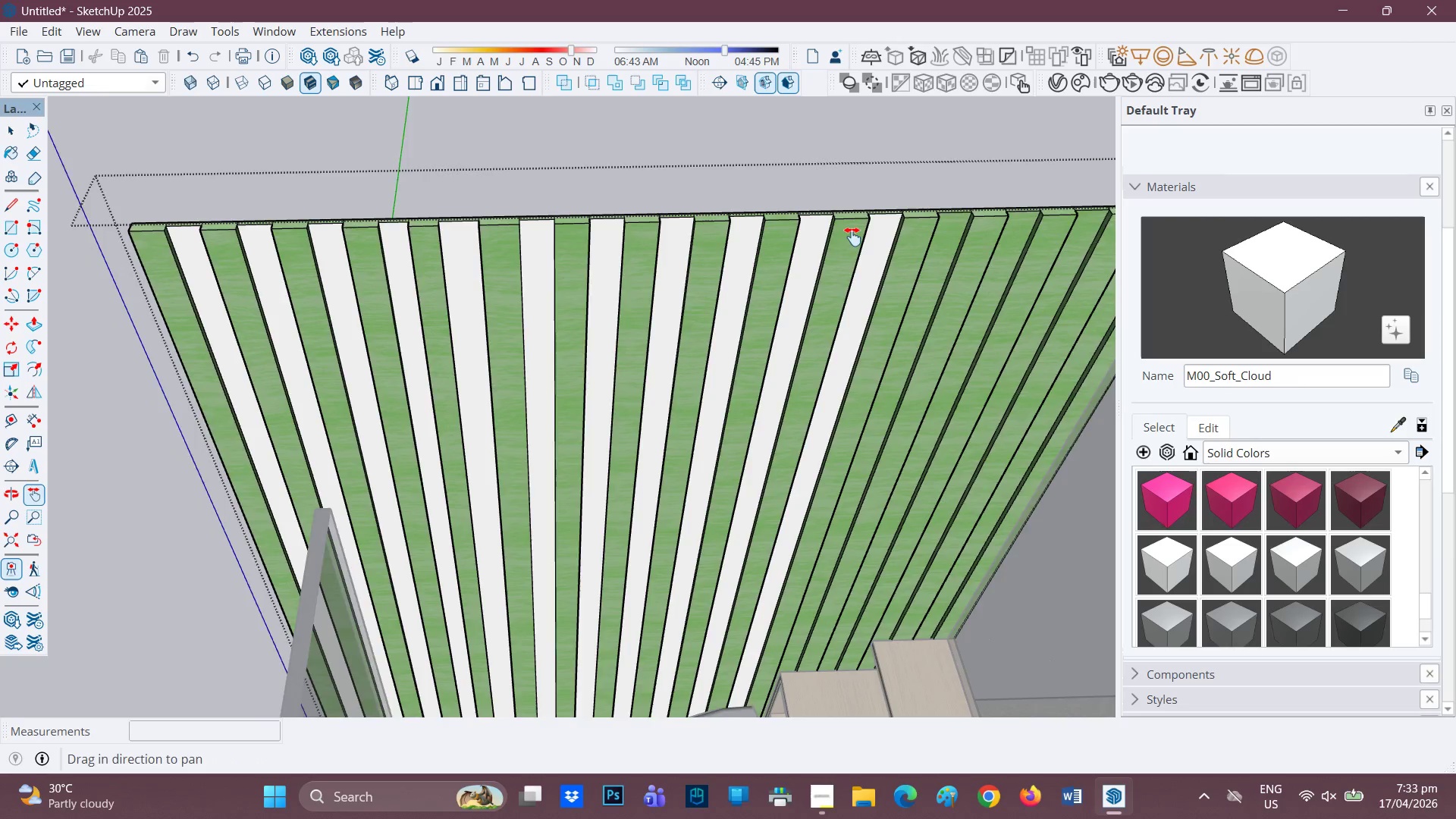 
left_click_drag(start_coordinate=[881, 237], to_coordinate=[579, 258])
 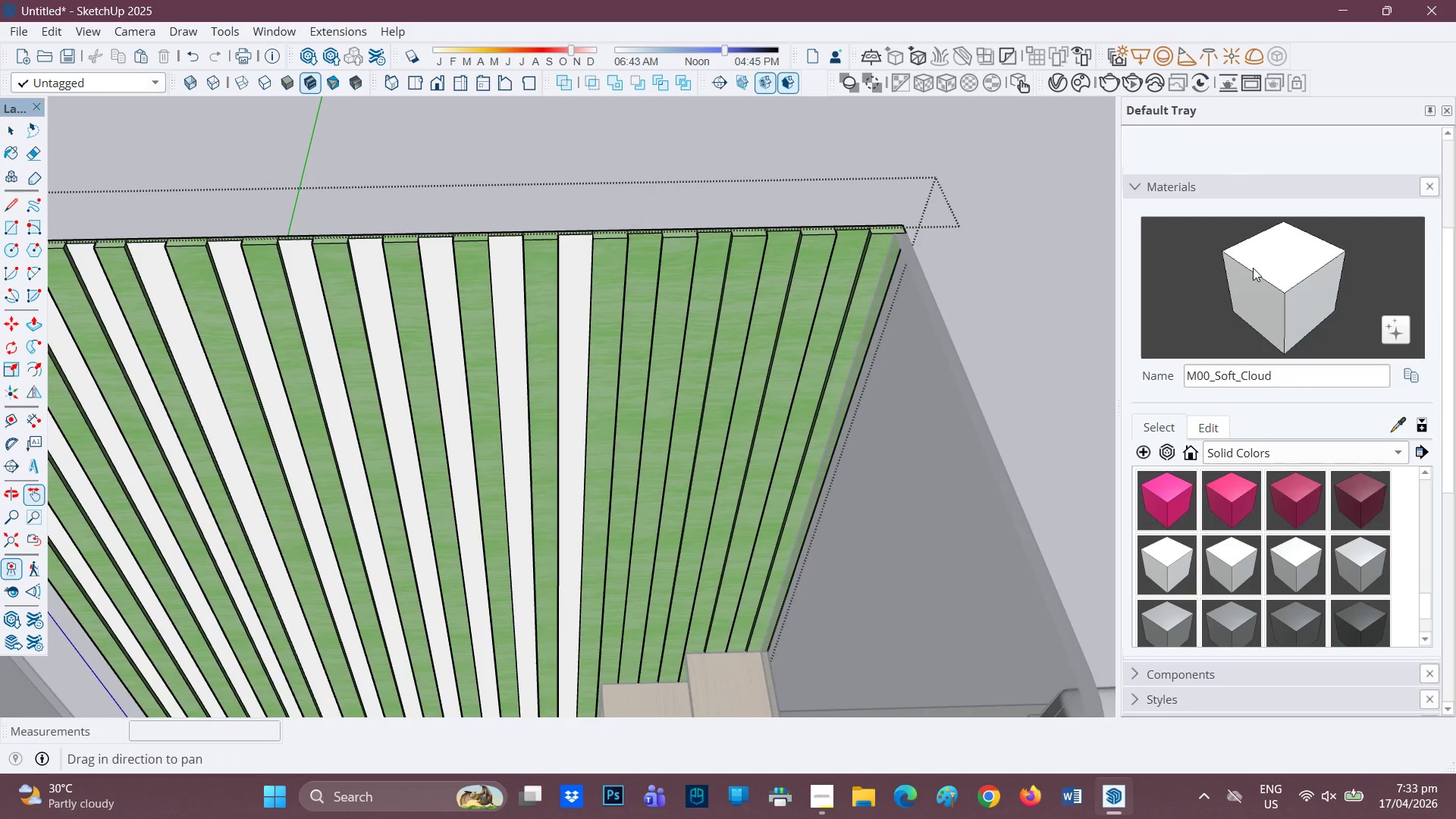 
left_click_drag(start_coordinate=[1253, 268], to_coordinate=[1247, 269])
 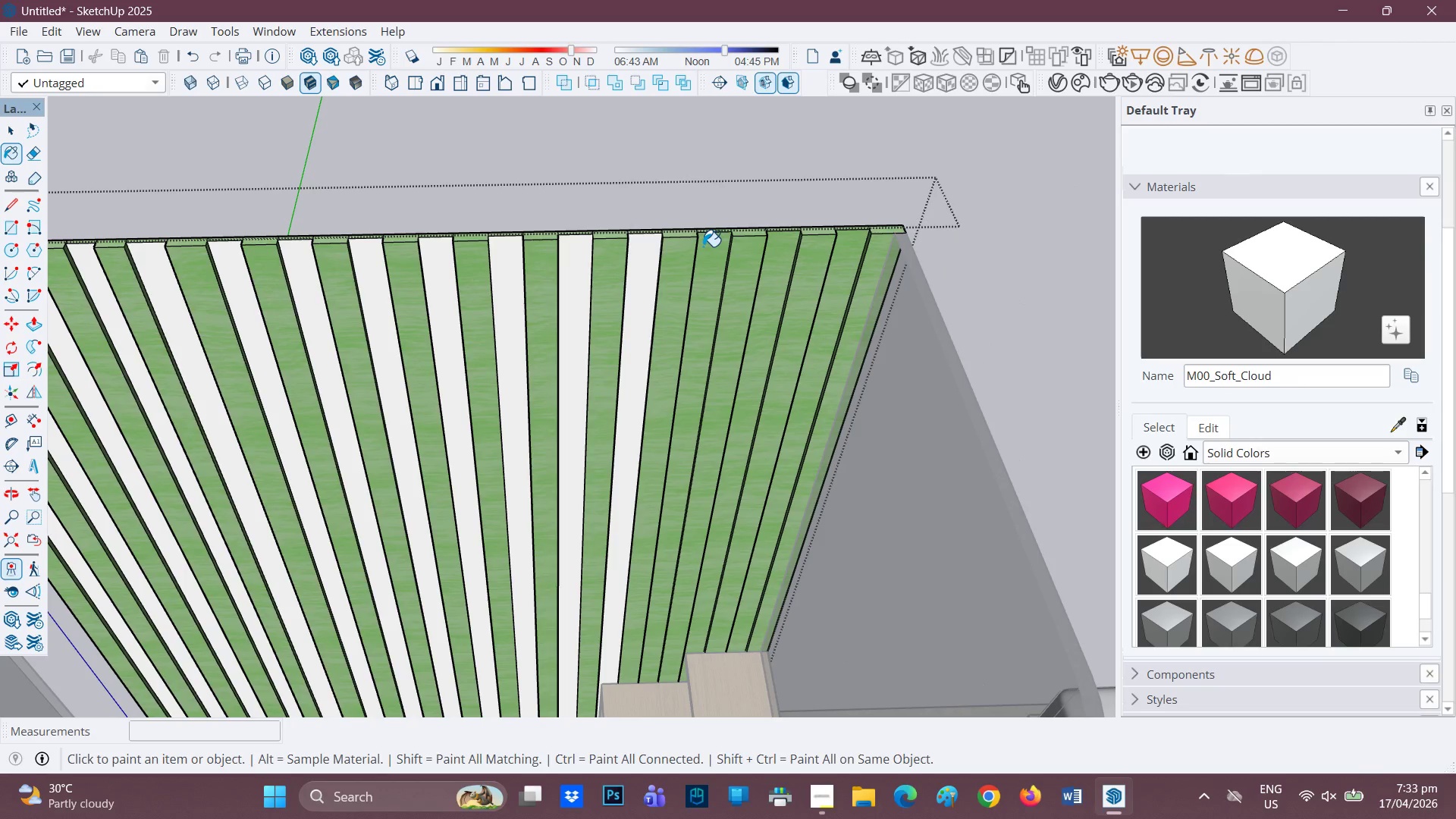 
left_click([712, 246])
 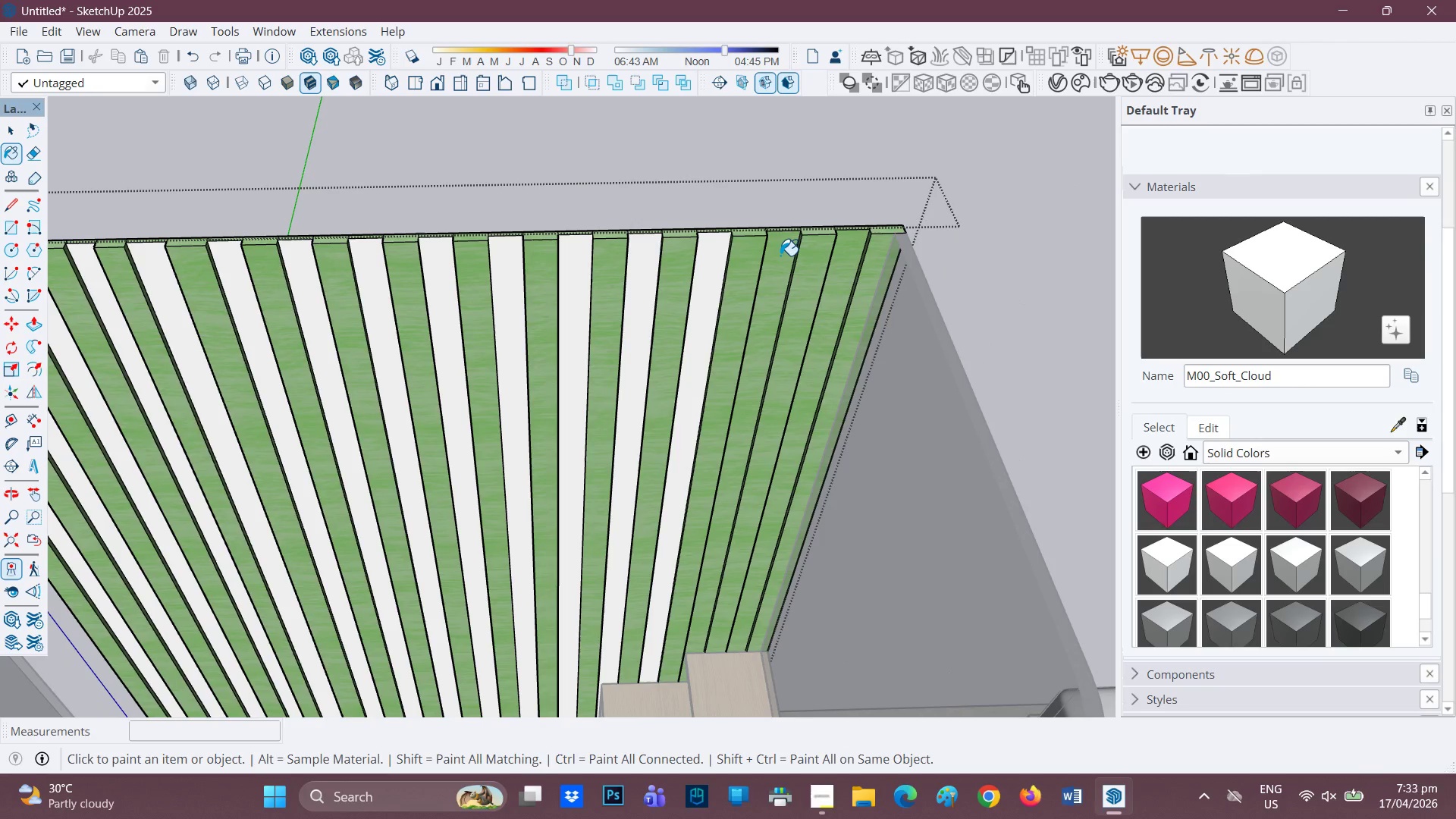 
left_click([780, 256])
 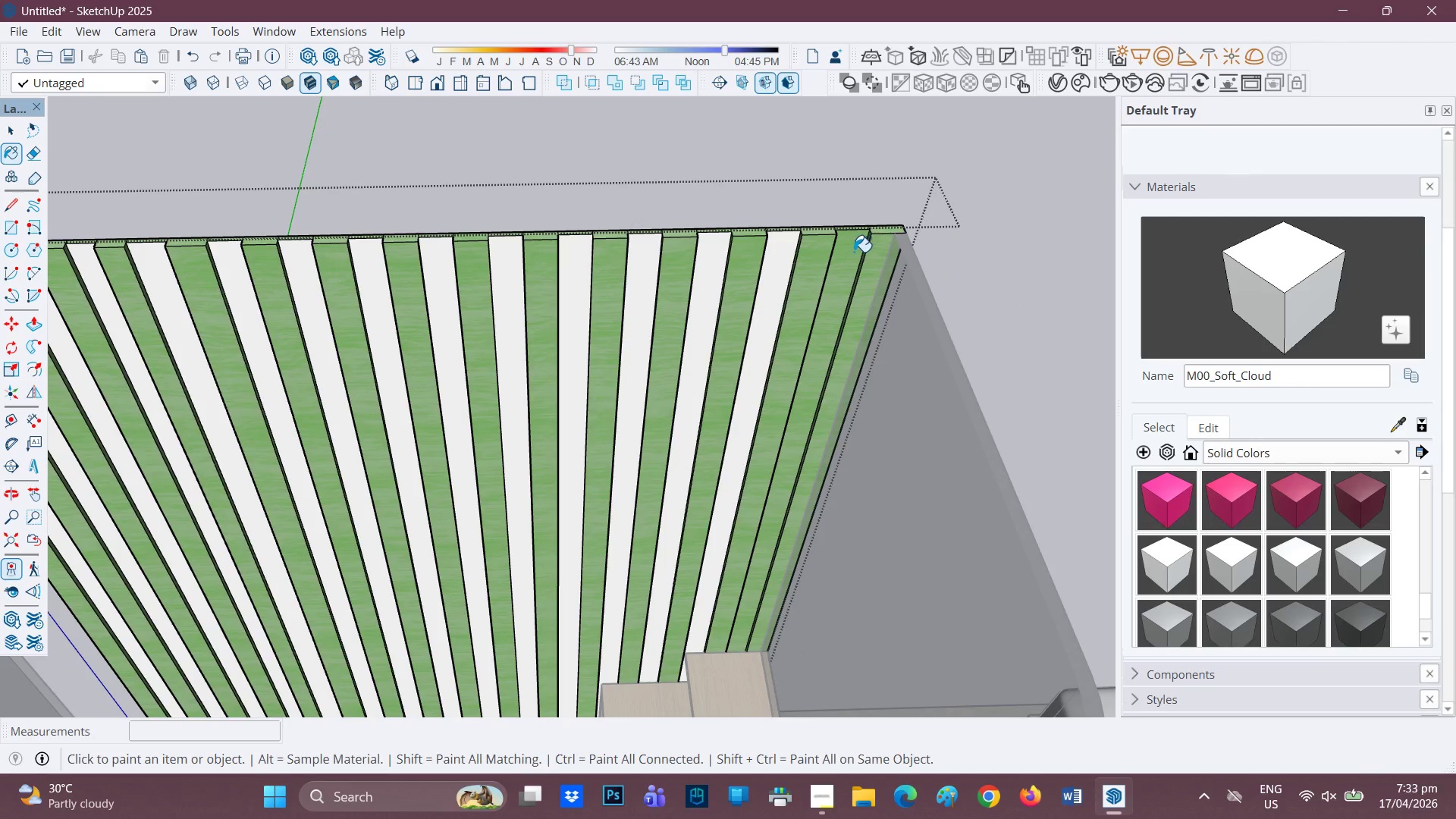 
left_click([854, 252])
 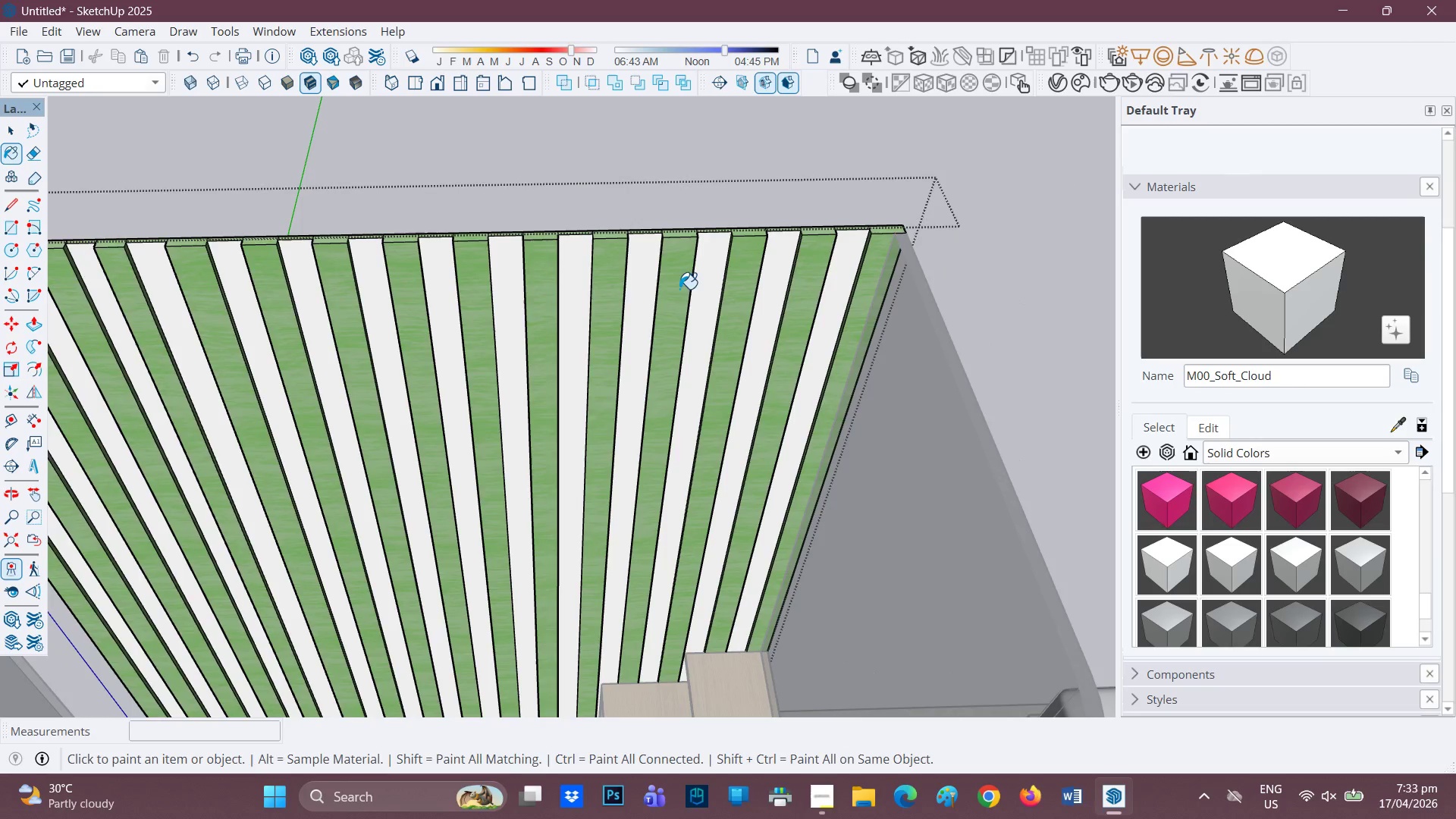 
key(Space)
 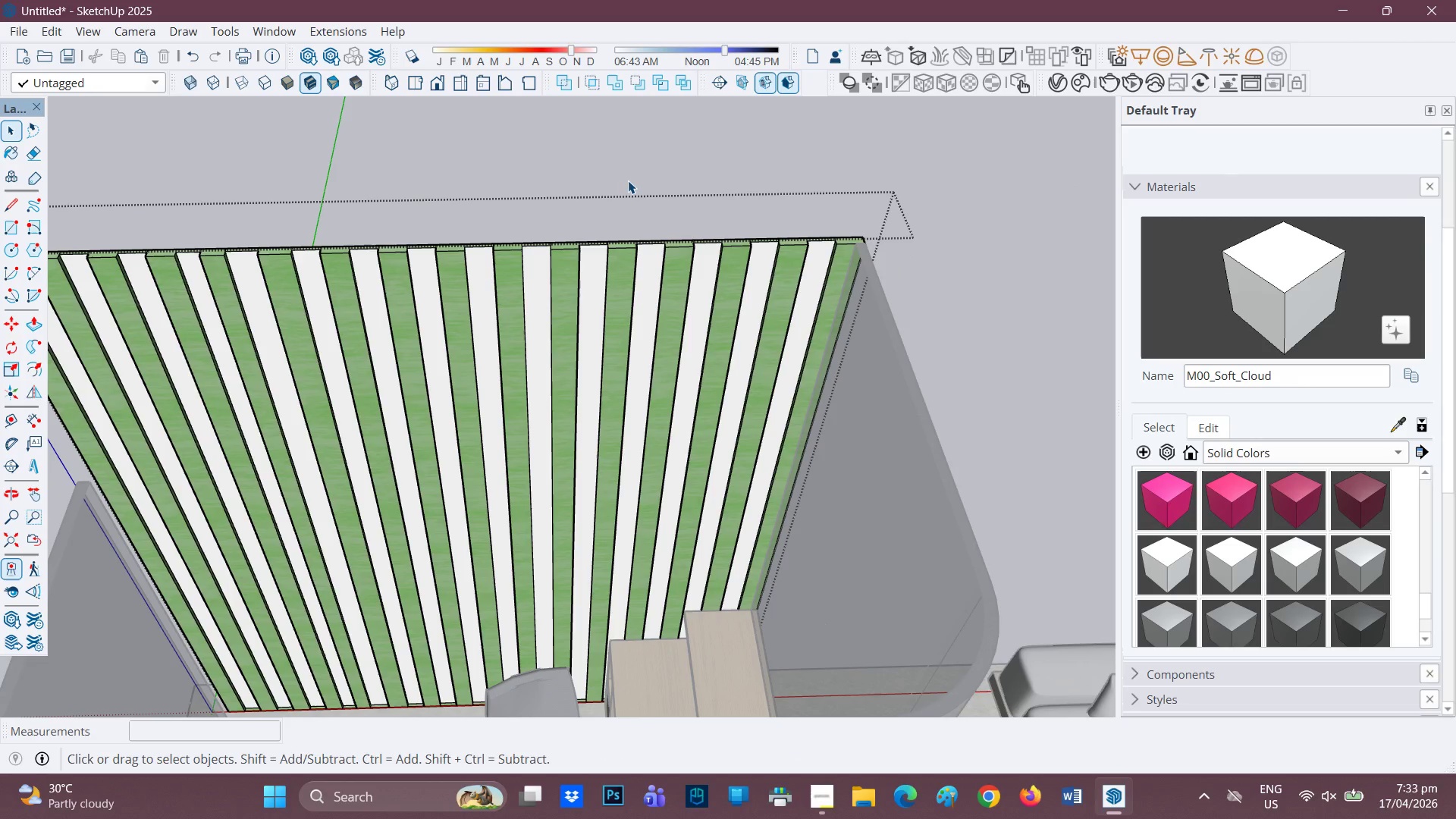 
scroll: coordinate [675, 294], scroll_direction: down, amount: 3.0
 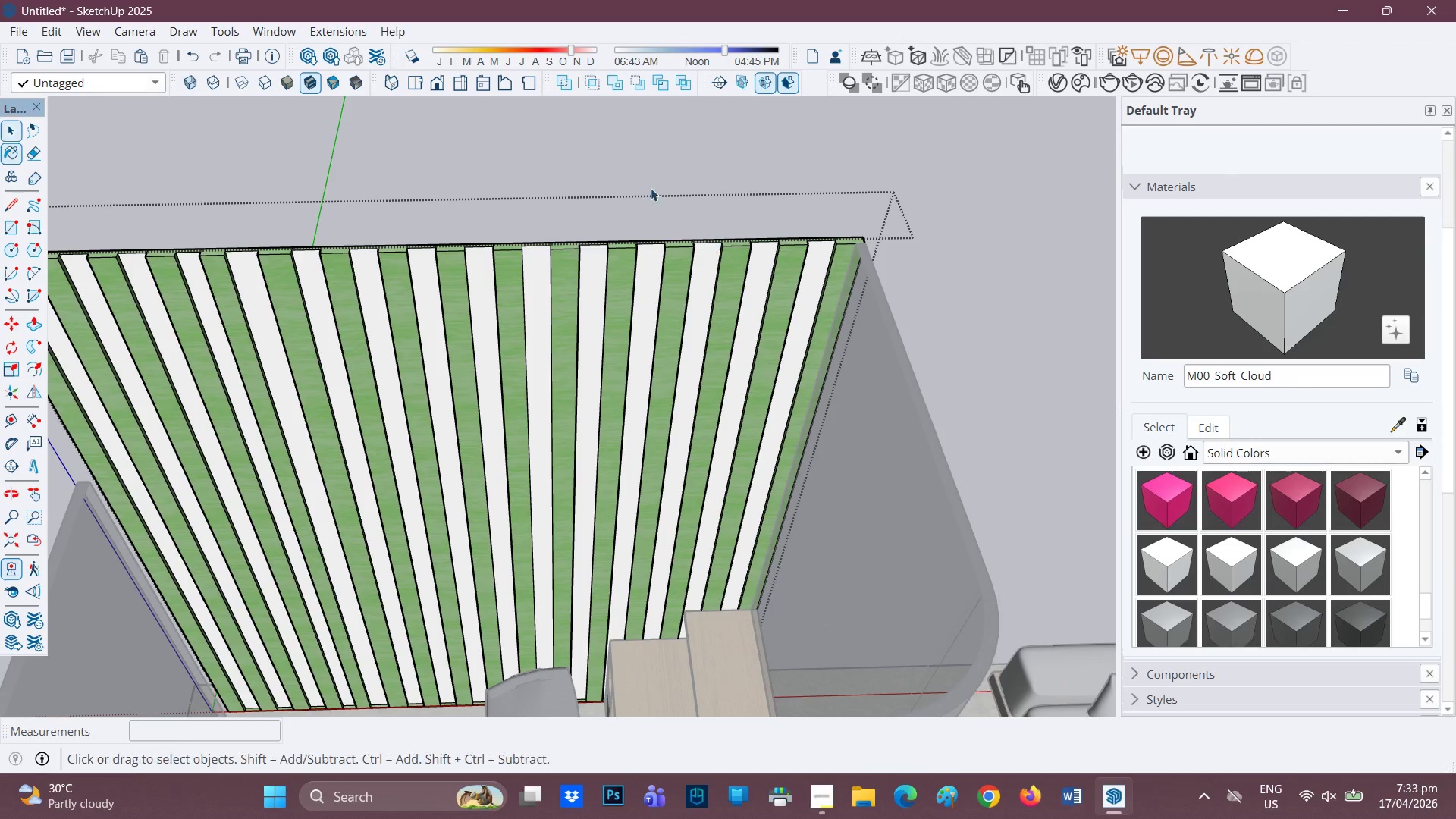 
left_click_drag(start_coordinate=[626, 178], to_coordinate=[632, 188])
 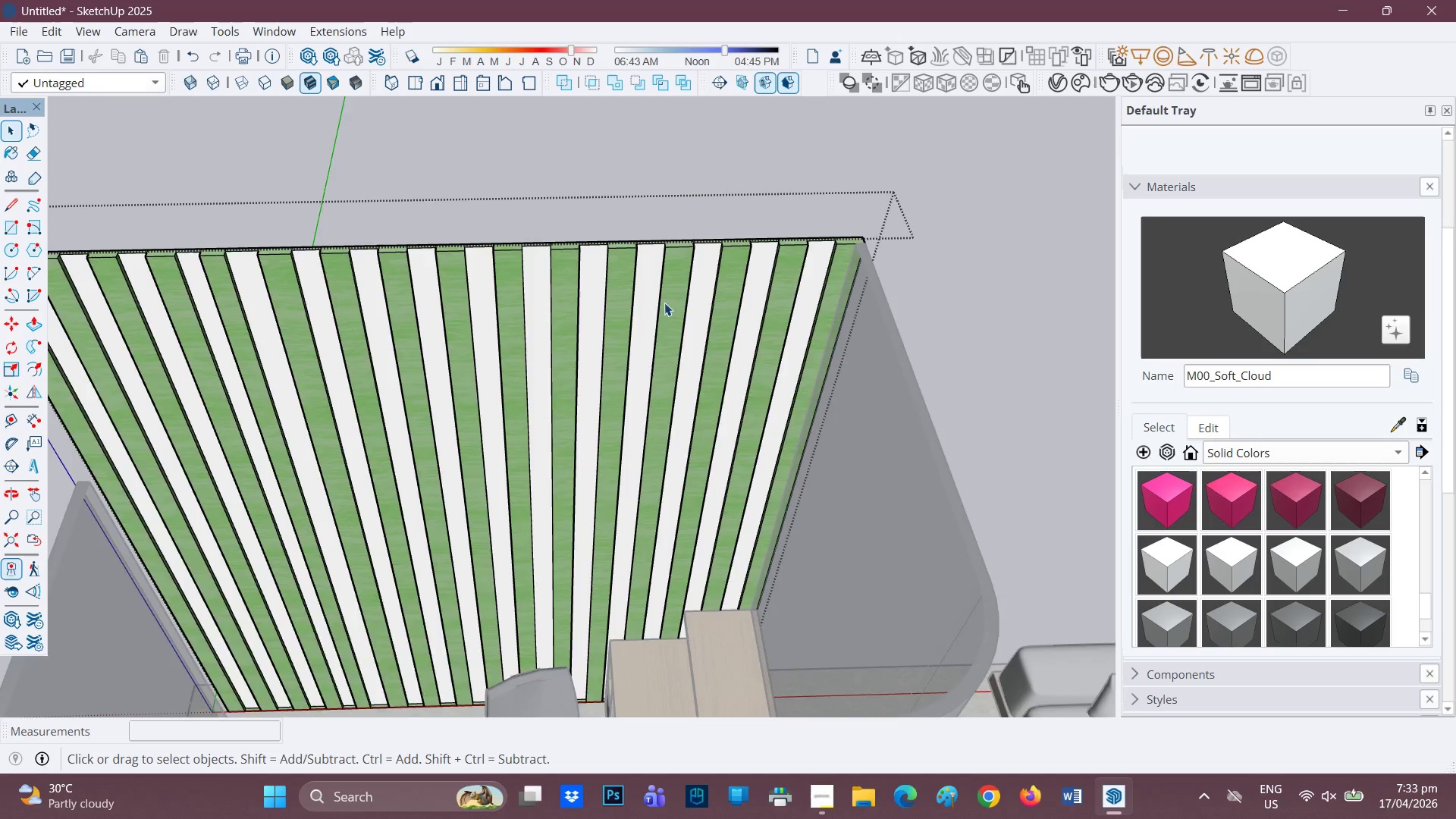 
scroll: coordinate [1165, 676], scroll_direction: down, amount: 18.0
 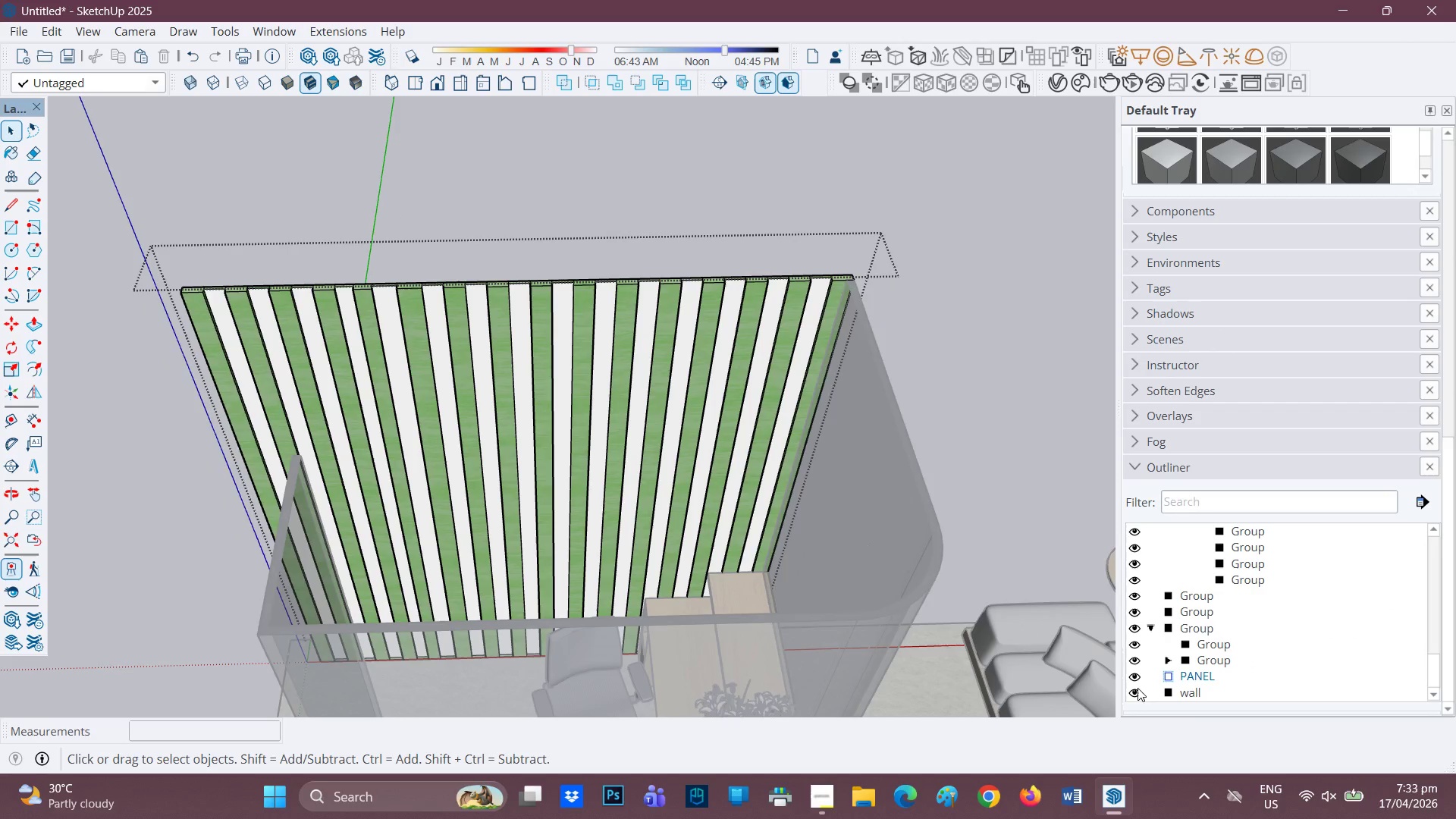 
key(Space)
 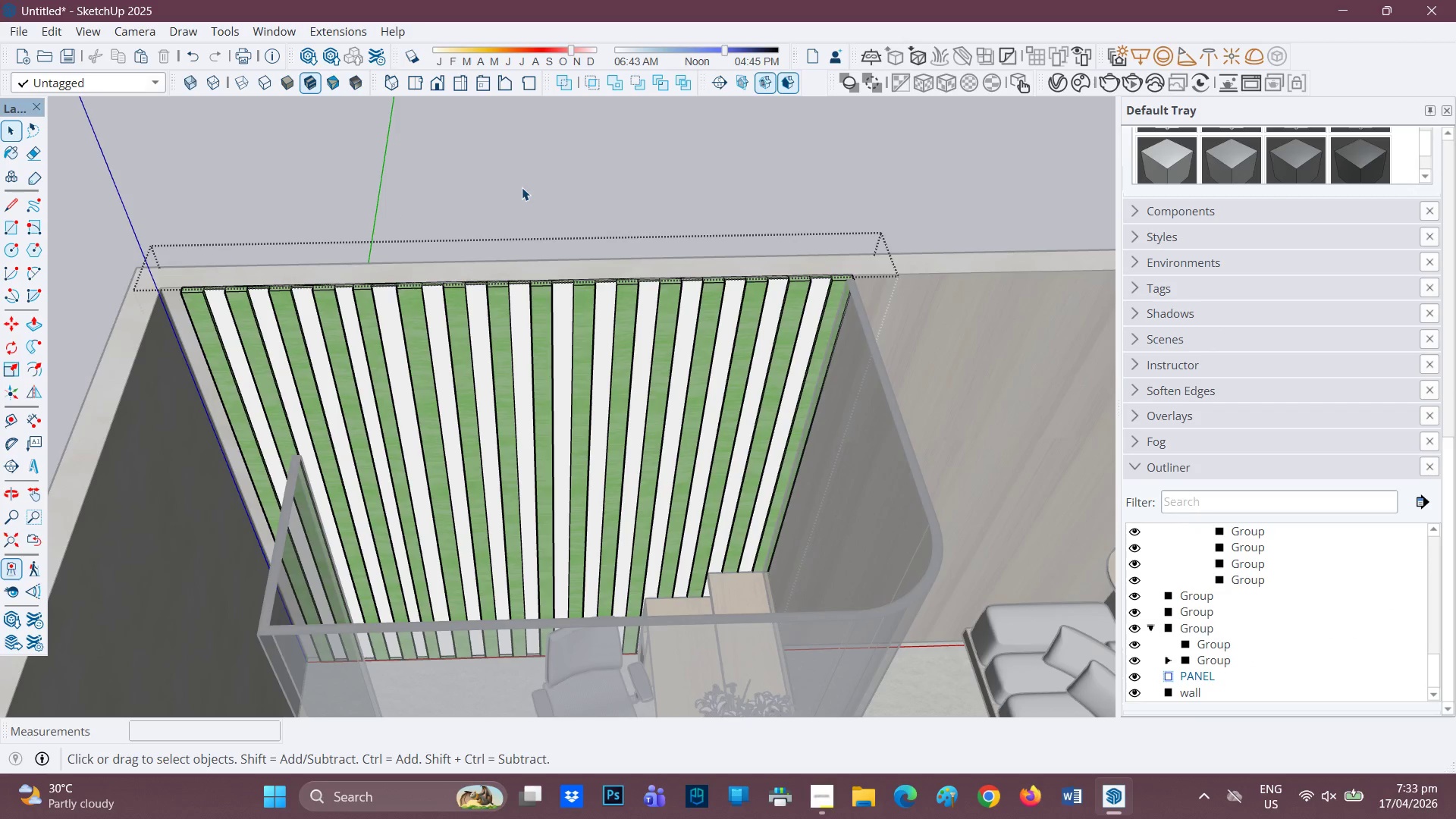 
left_click([522, 187])
 